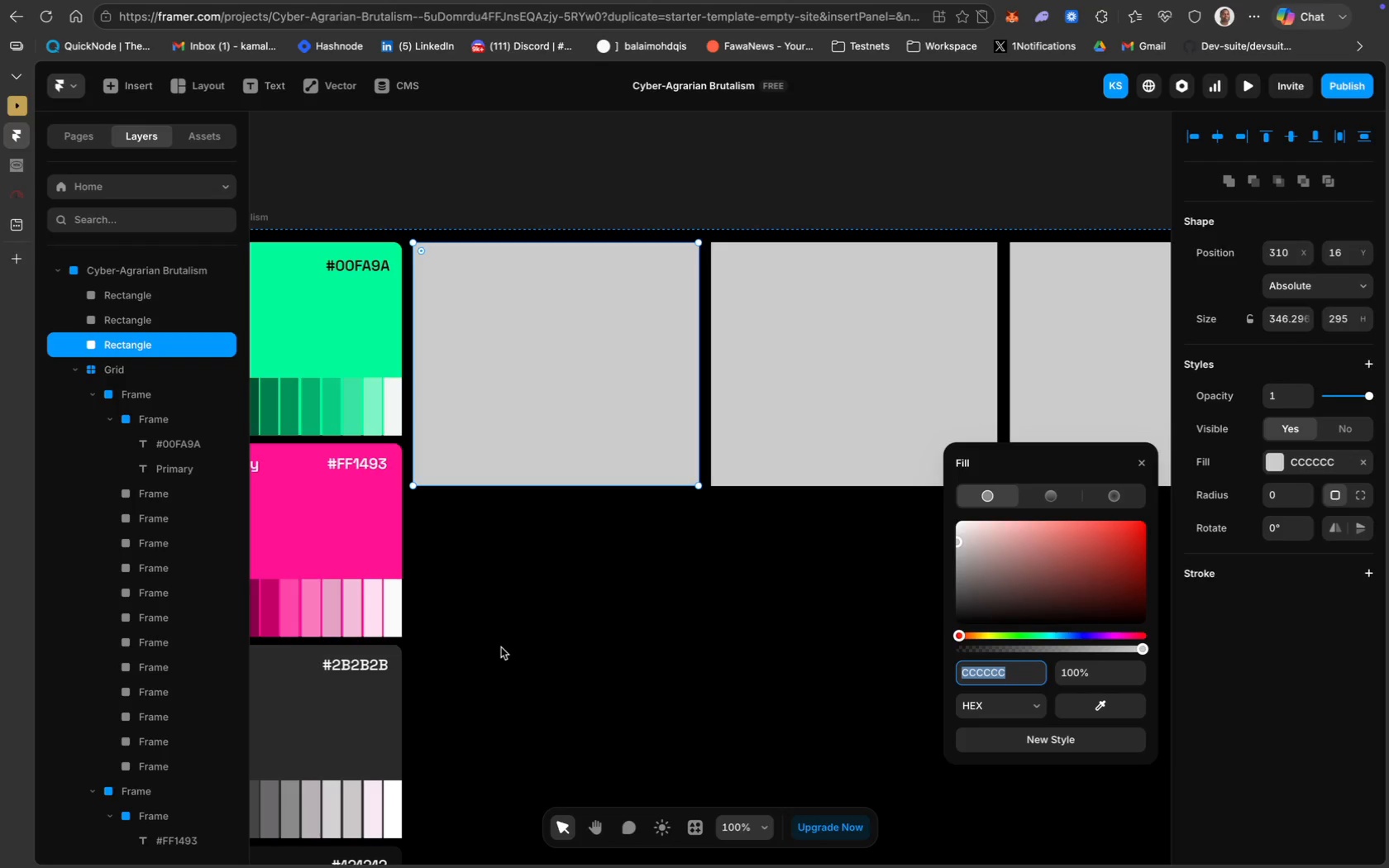 
scroll: coordinate [310, 765], scroll_direction: up, amount: 22.0
 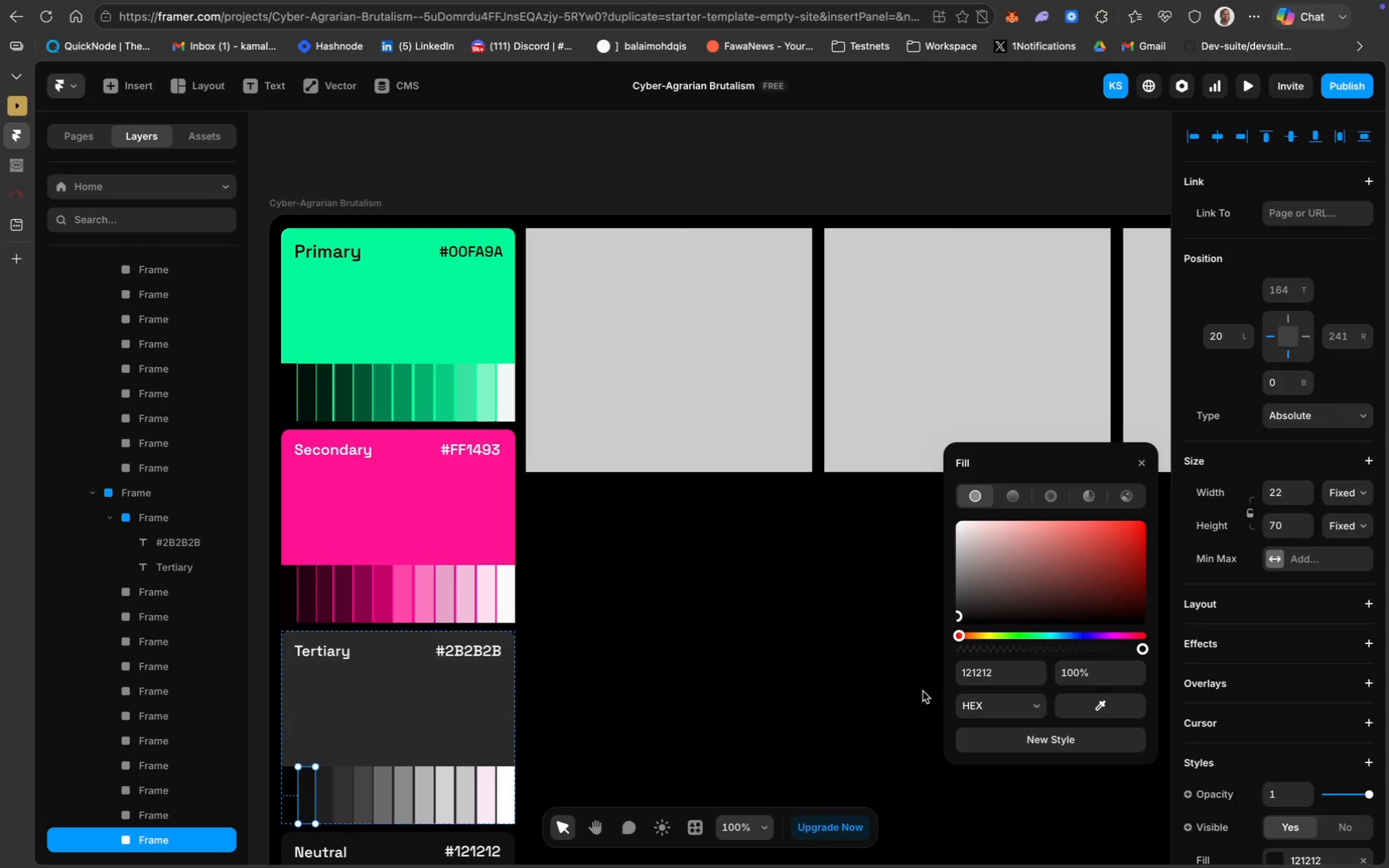 
left_click([986, 676])
 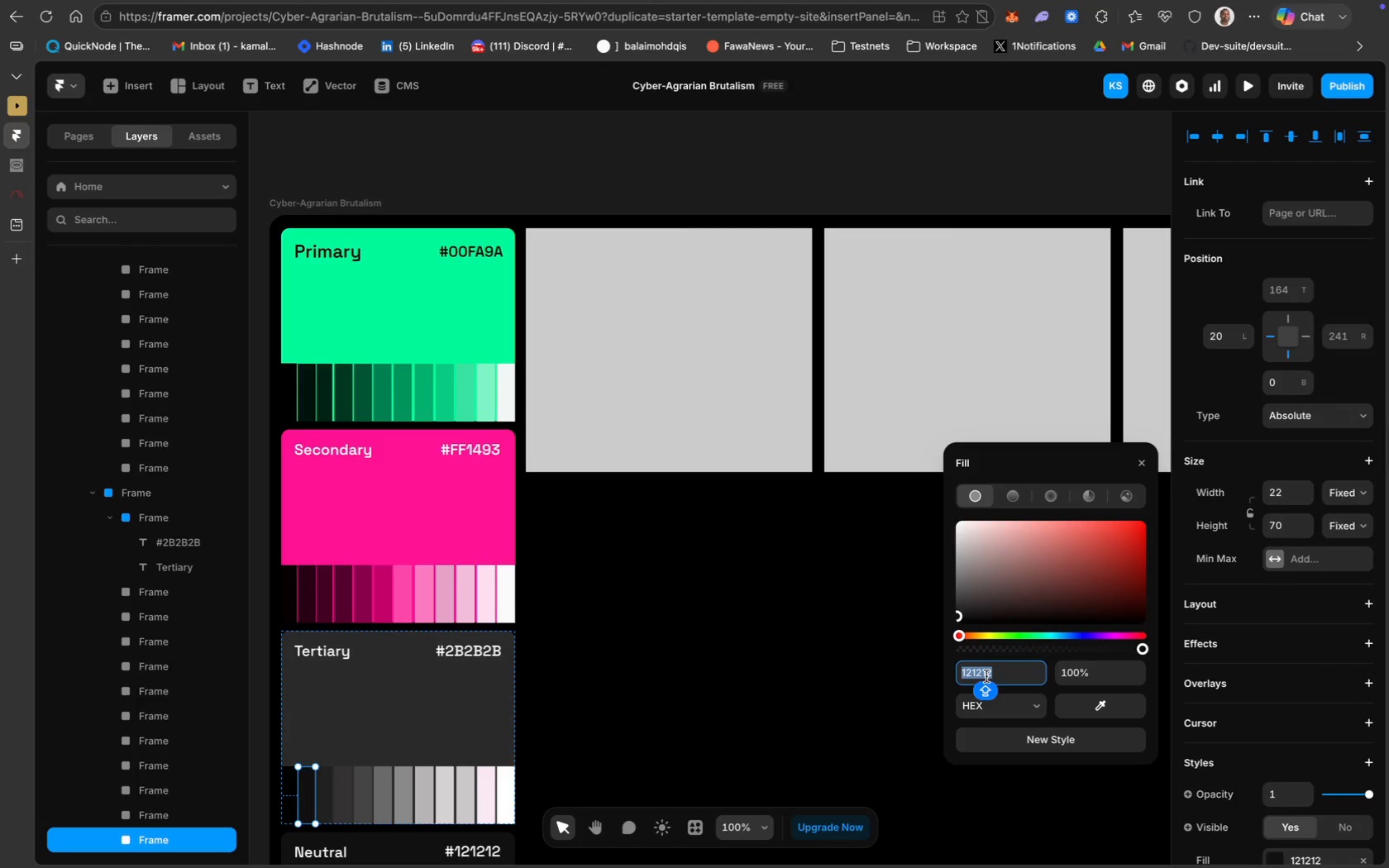 
key(Meta+C)
 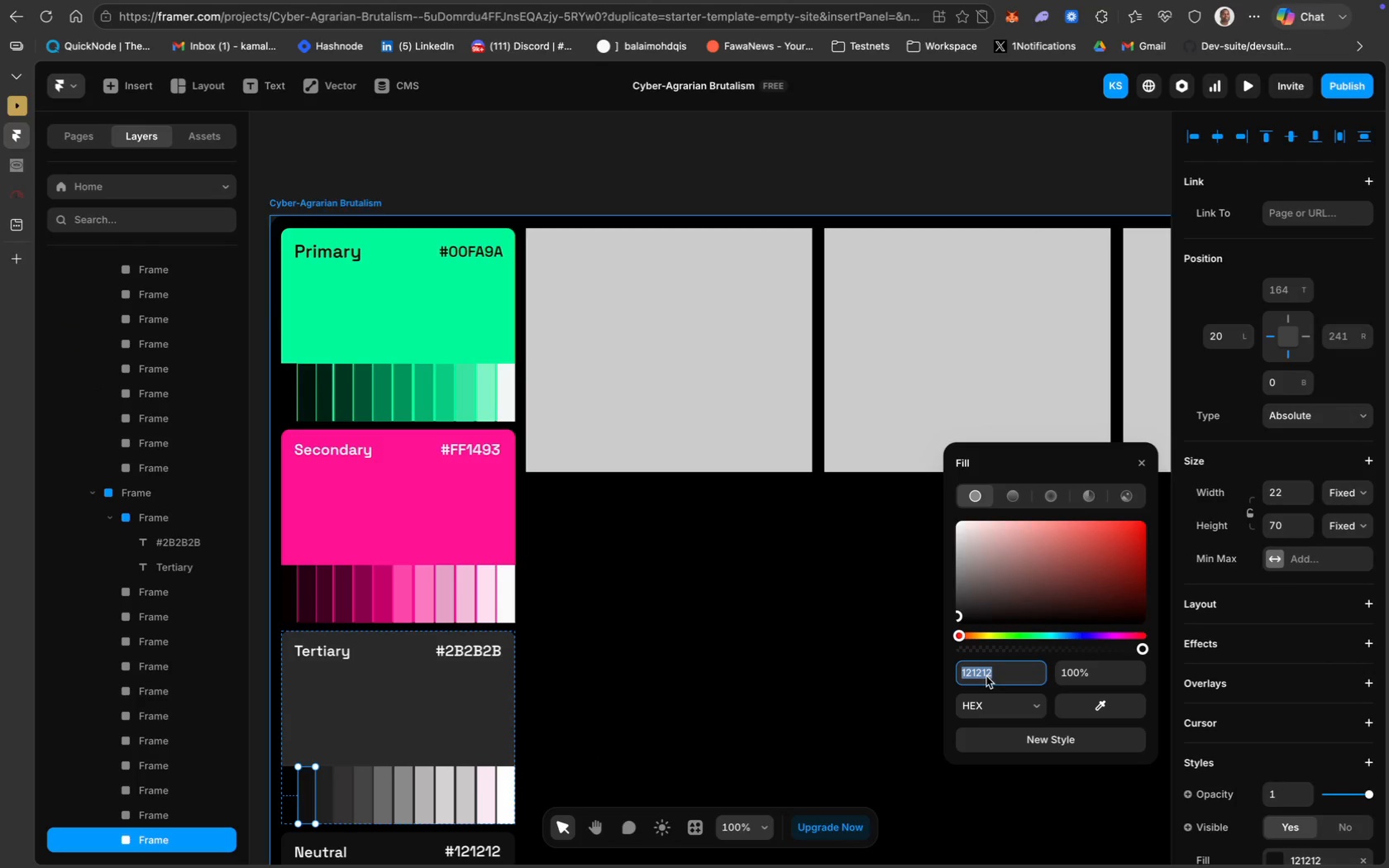 
key(Meta+C)
 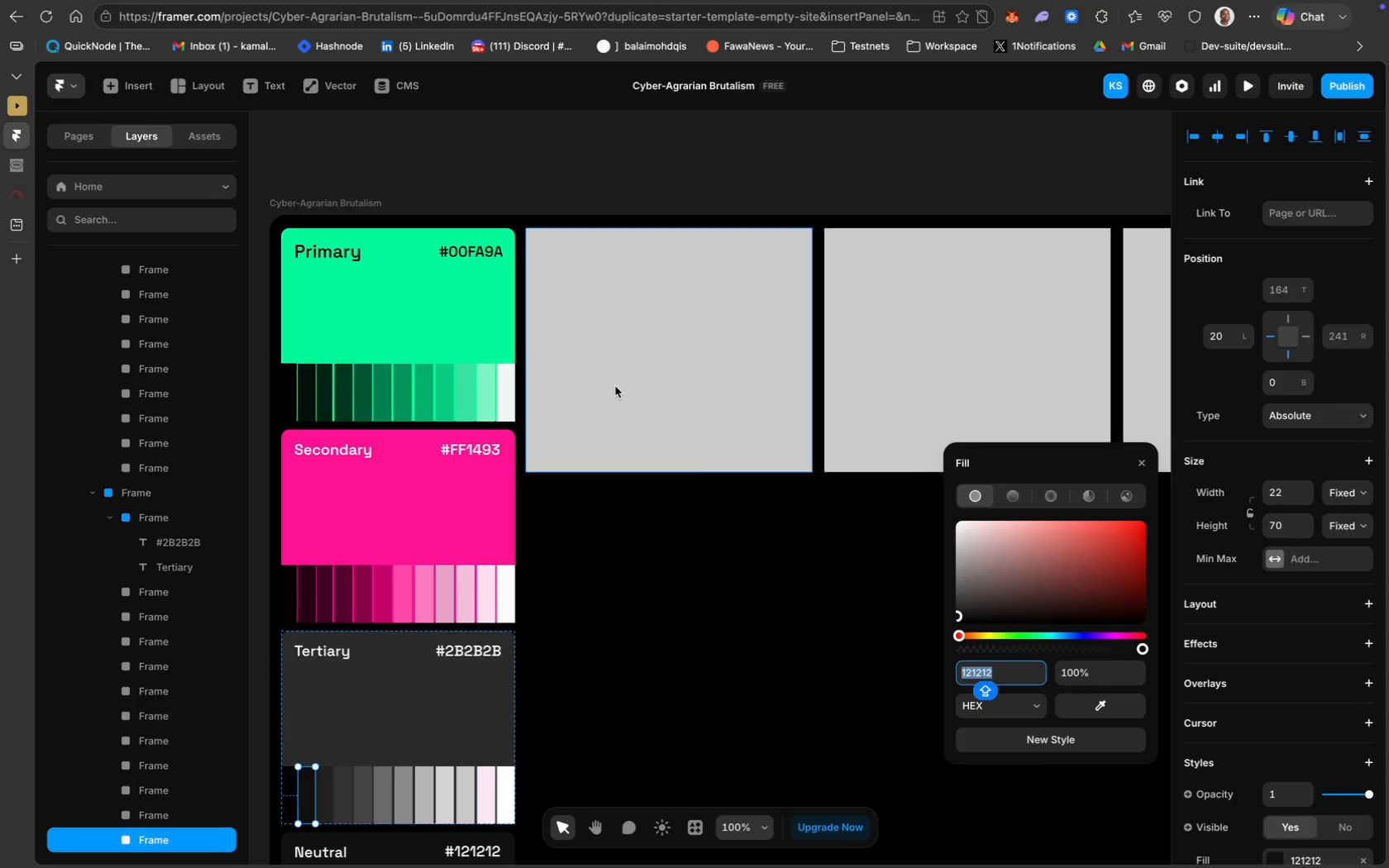 
left_click([613, 383])
 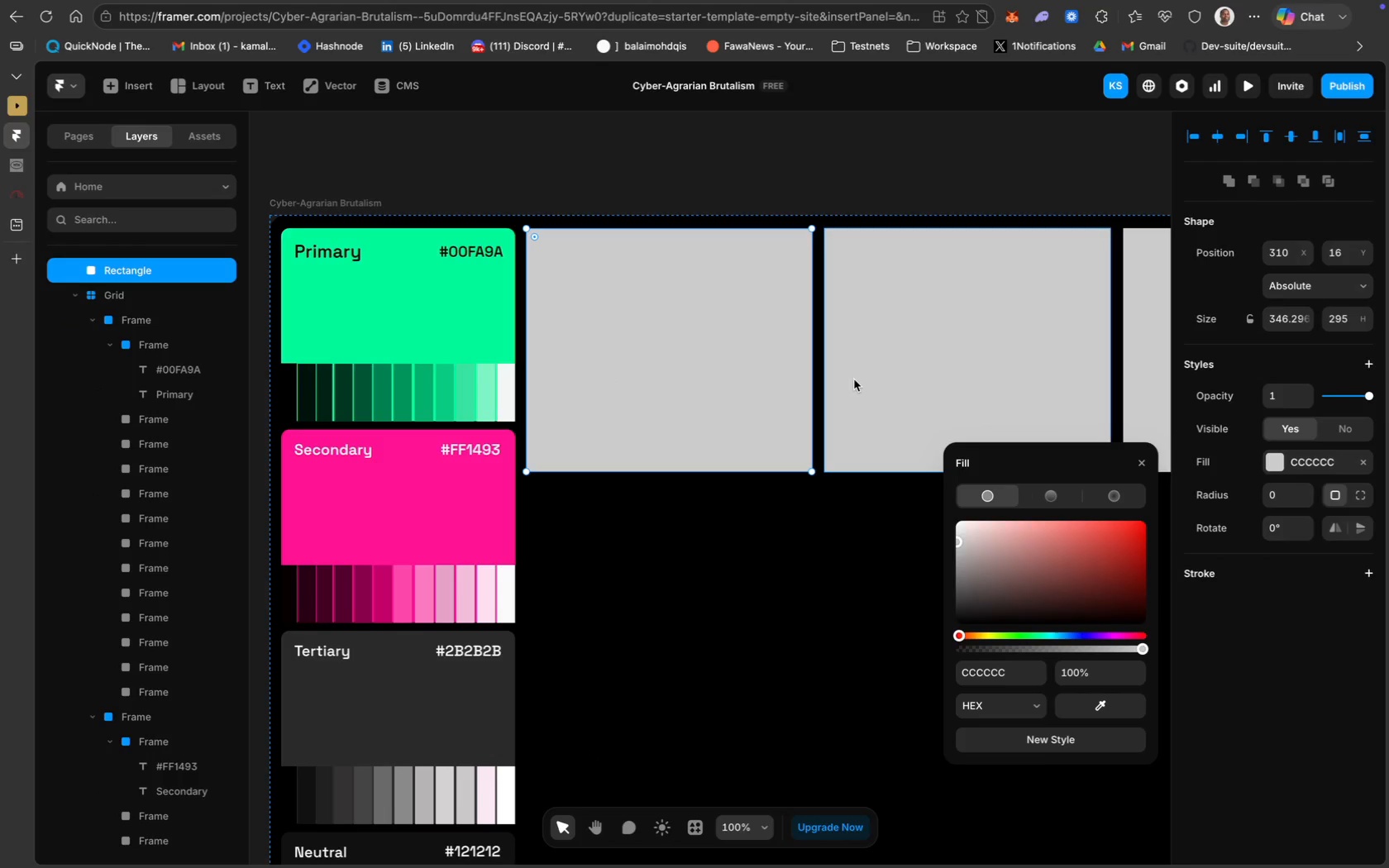 
hold_key(key=ShiftLeft, duration=0.81)
left_click([868, 375])
 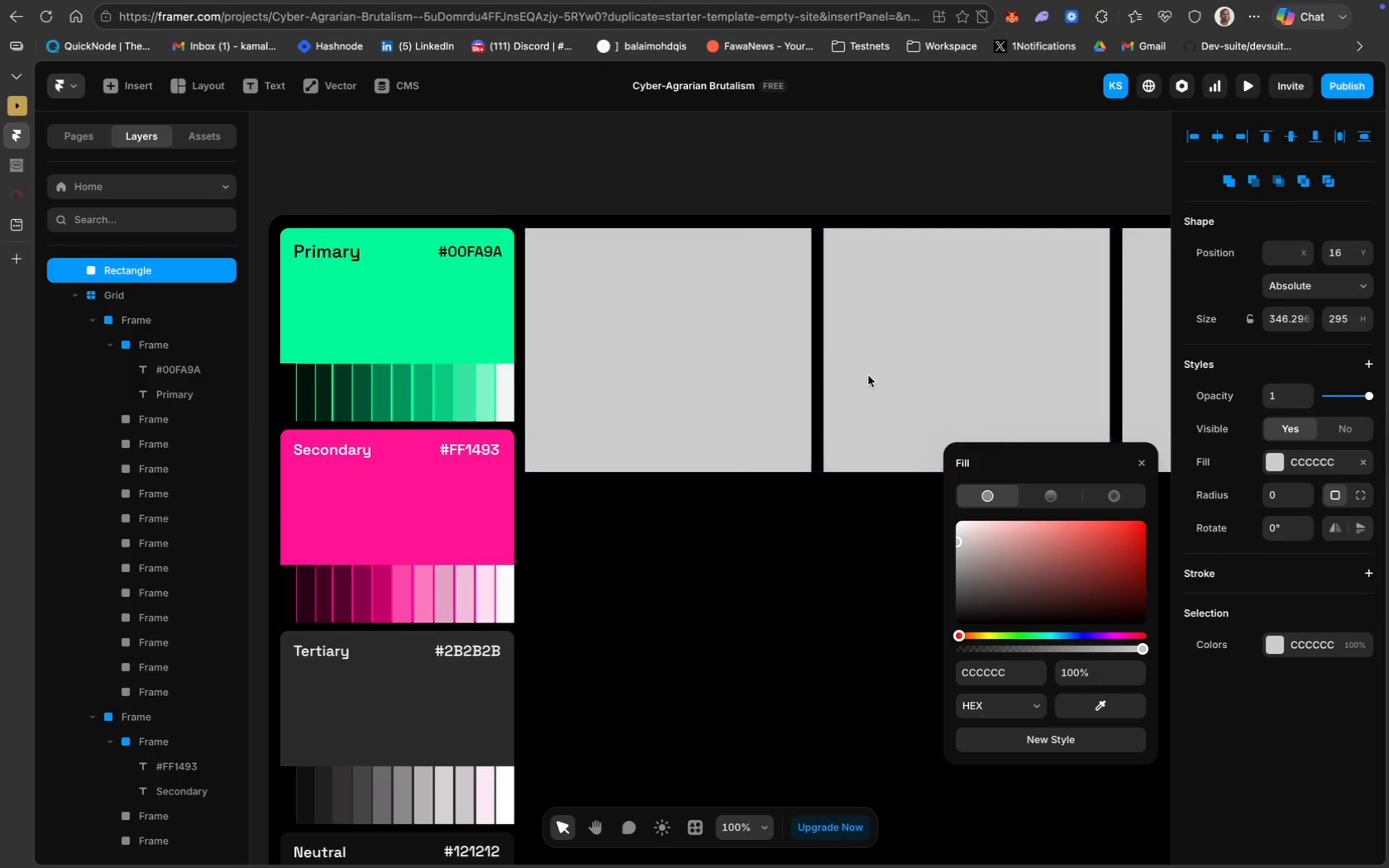 
left_click([972, 355])
 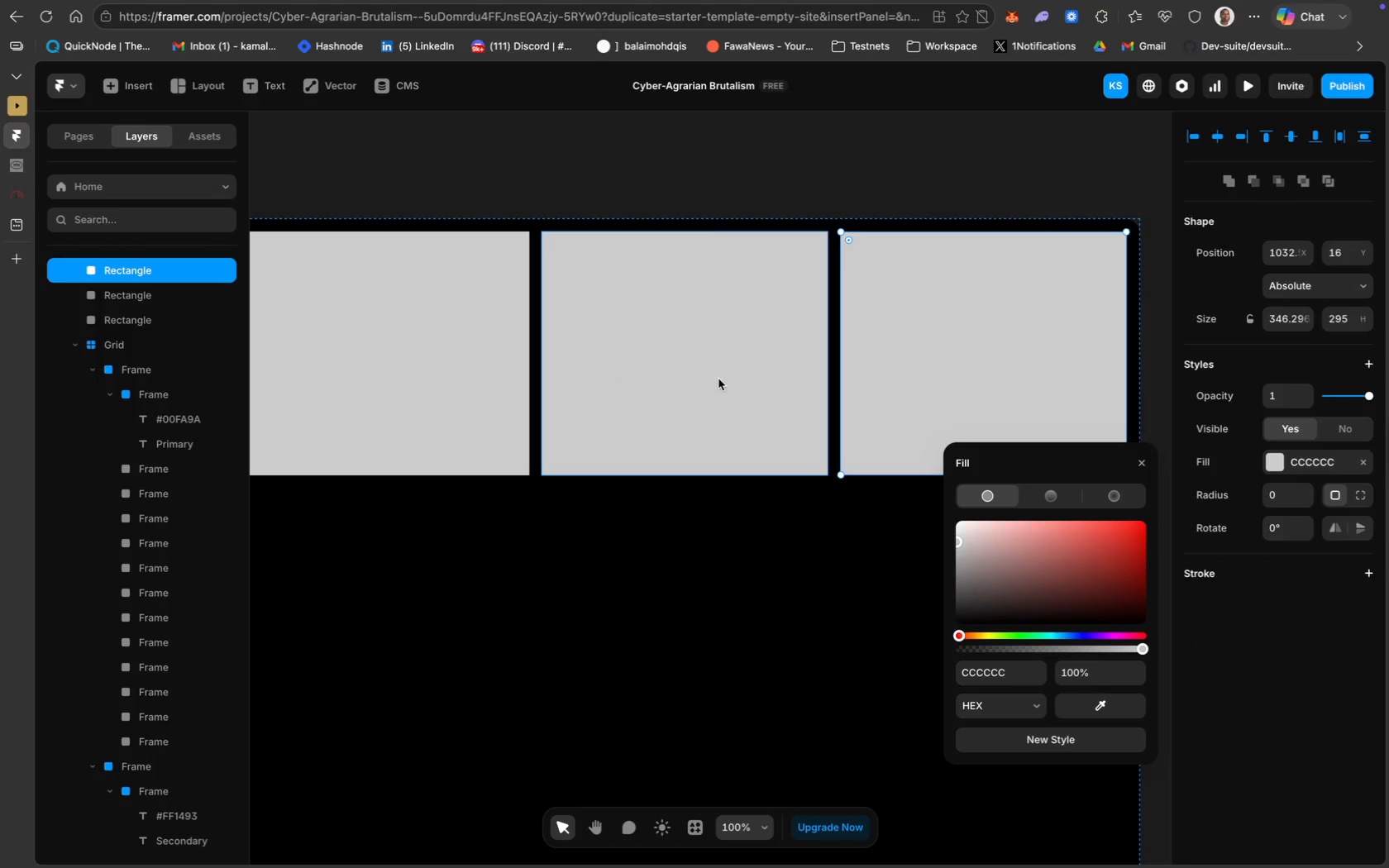 
scroll: coordinate [868, 375], scroll_direction: down, amount: 31.0
 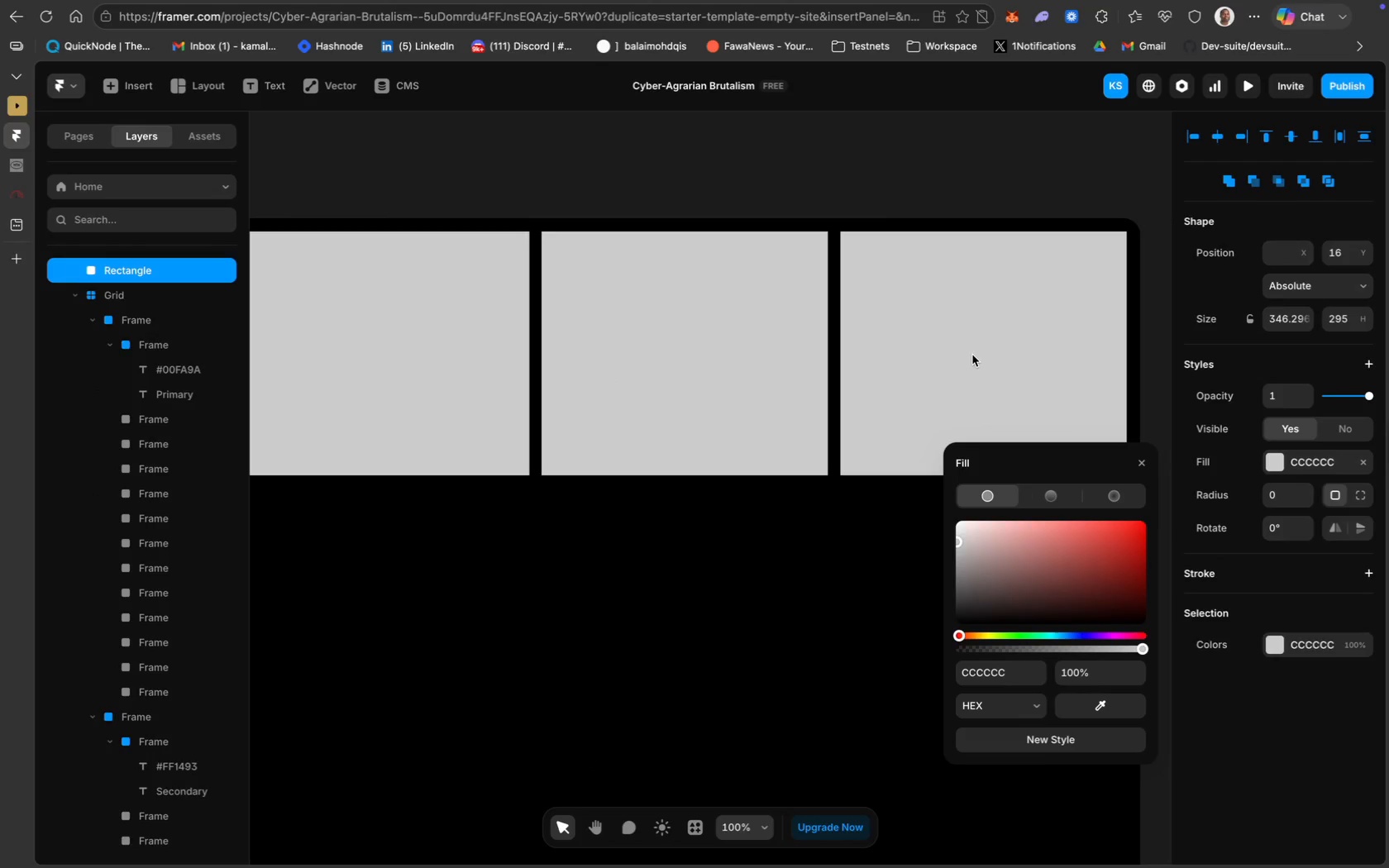 
hold_key(key=ShiftLeft, duration=1.37)
left_click([700, 374])
 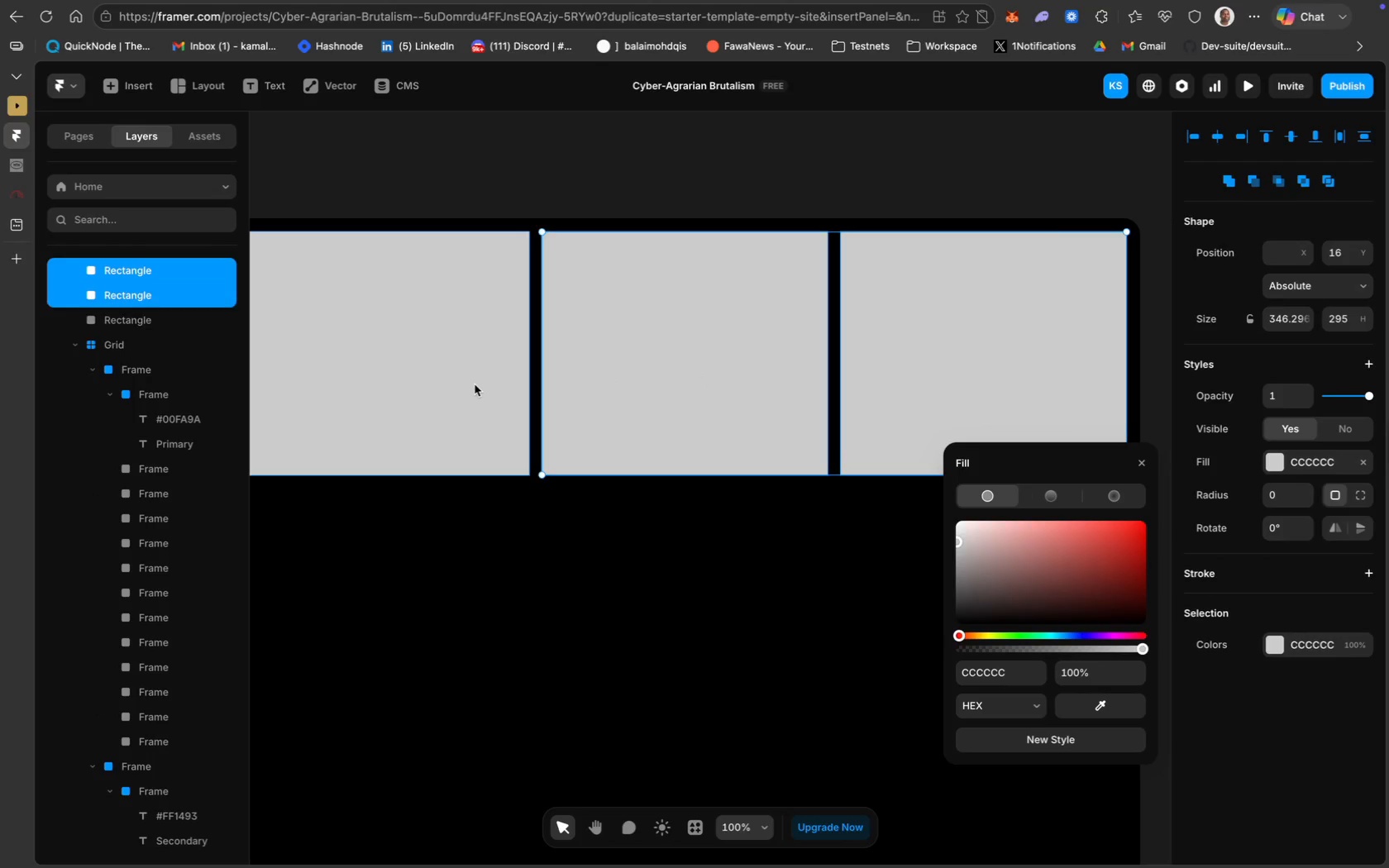 
left_click([475, 384])
 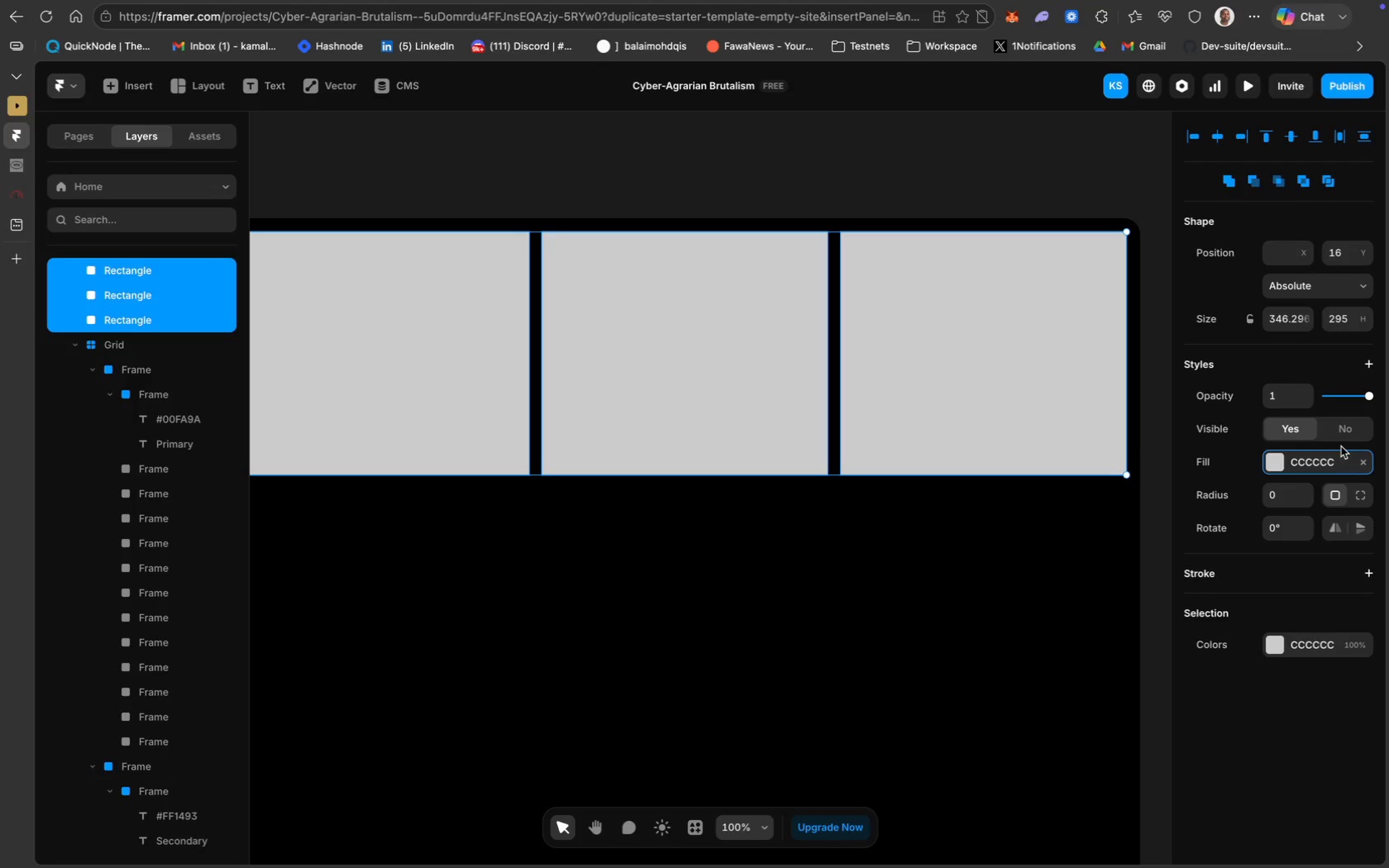 
key(Meta+V)
 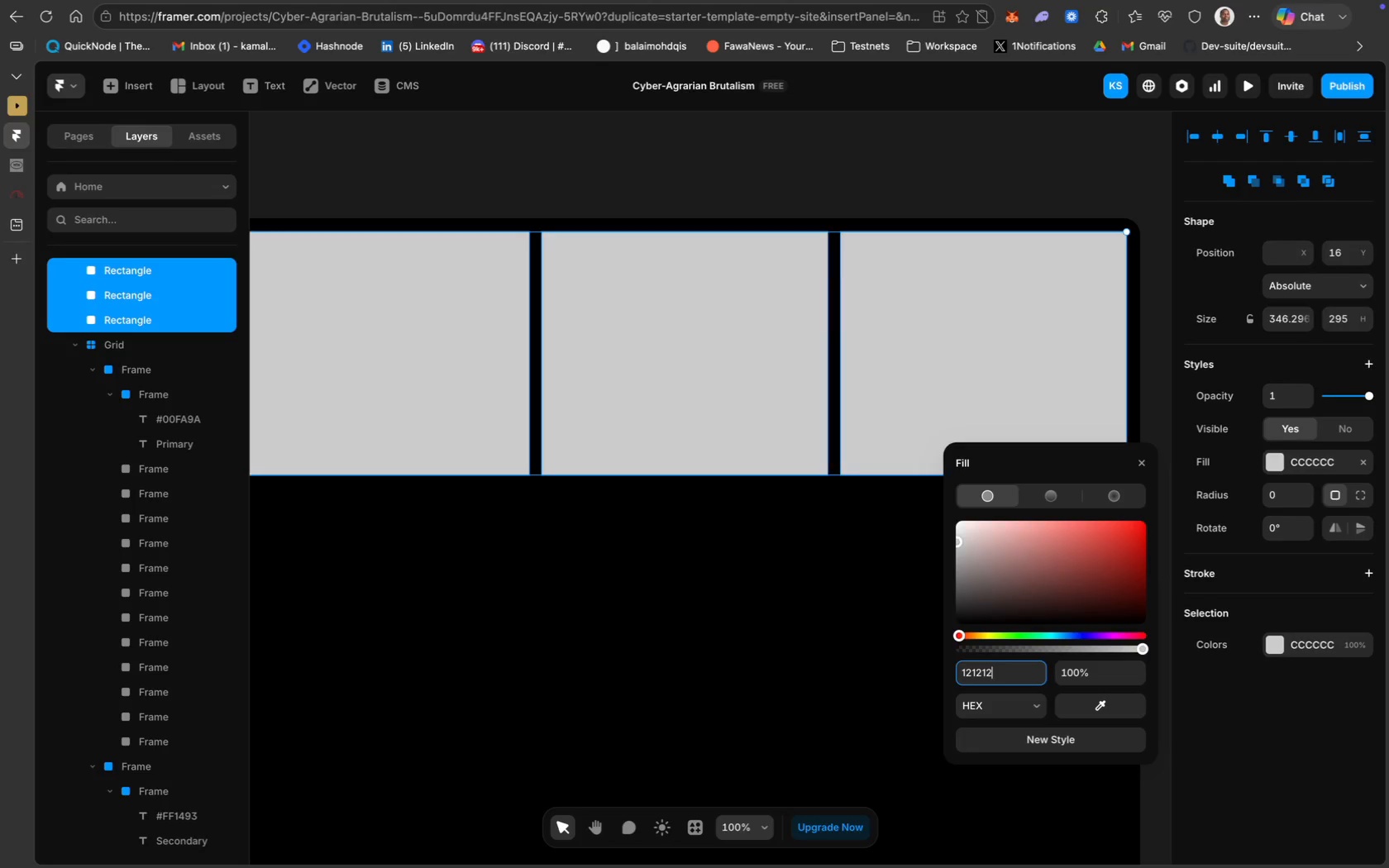 
key(Enter)
 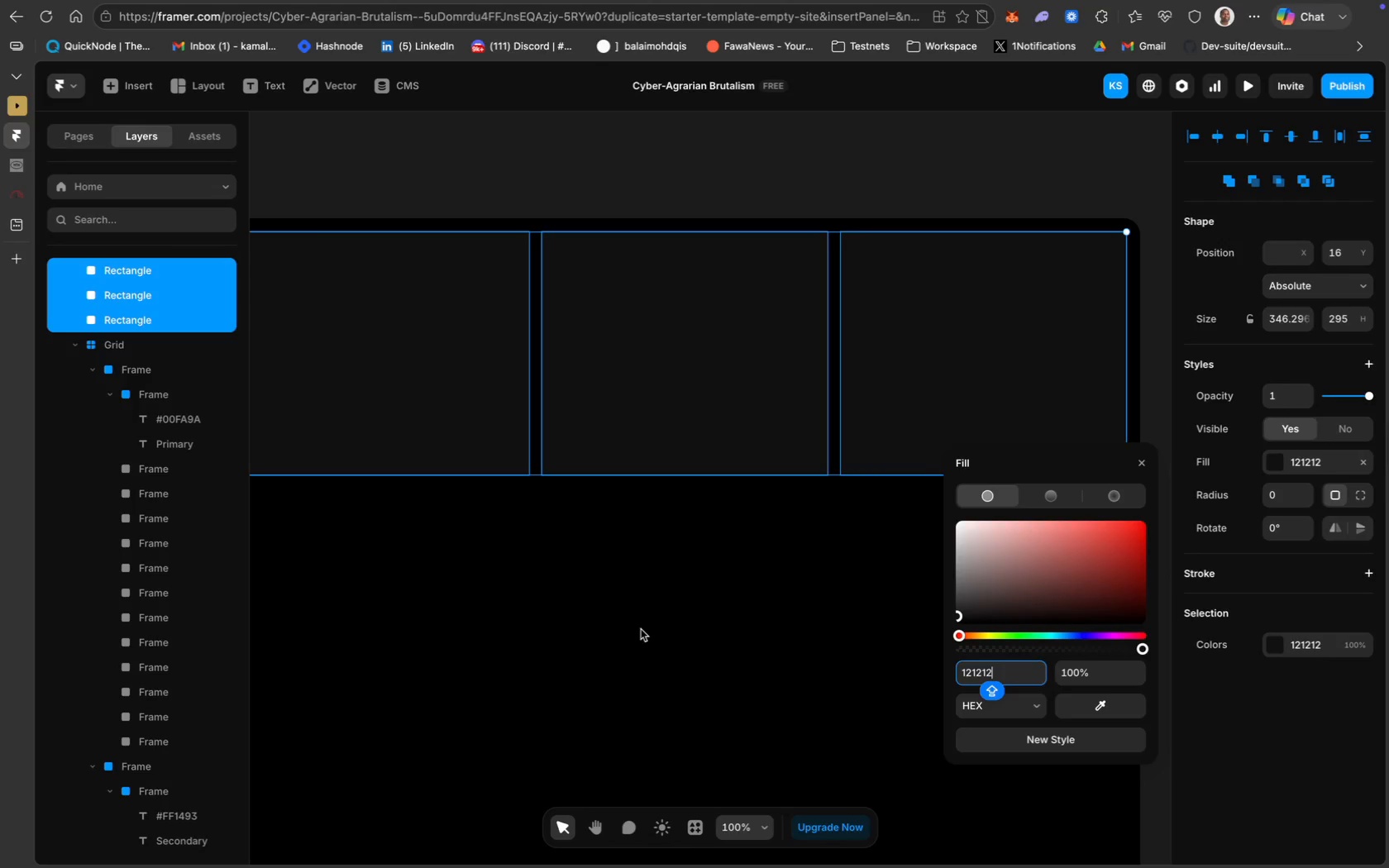 
left_click([627, 629])
 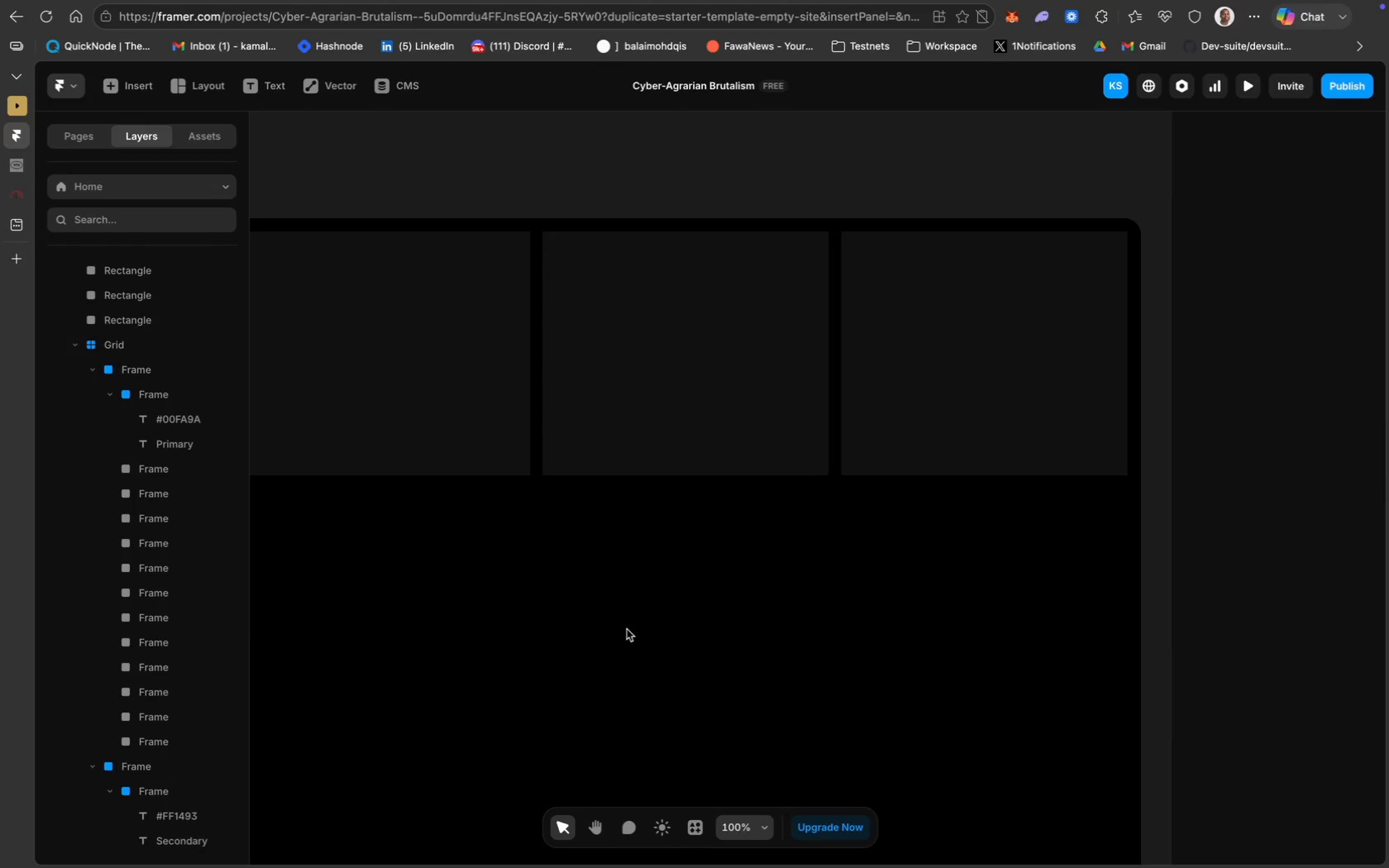 
scroll: coordinate [627, 629], scroll_direction: up, amount: 27.0
 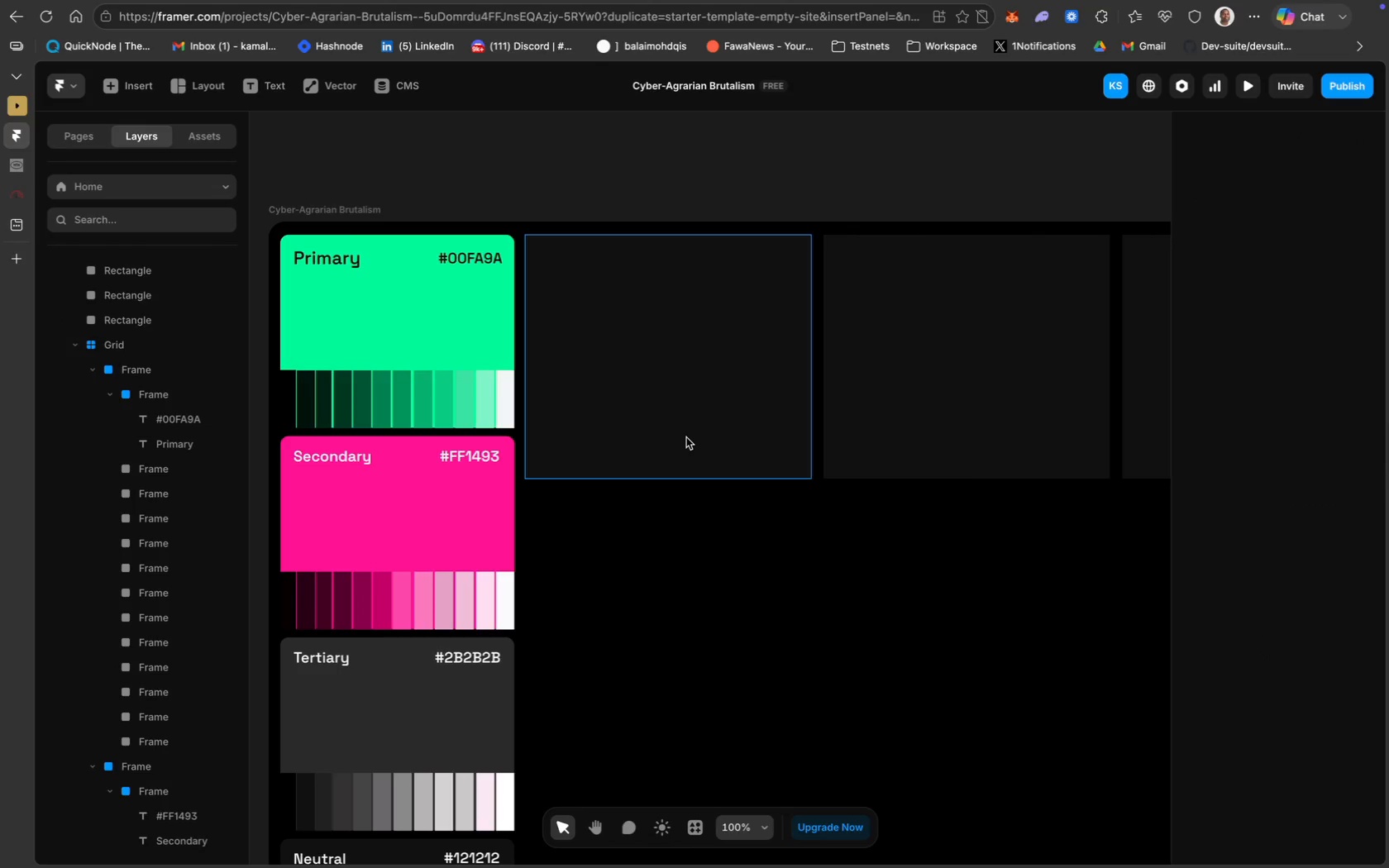 
left_click([686, 437])
 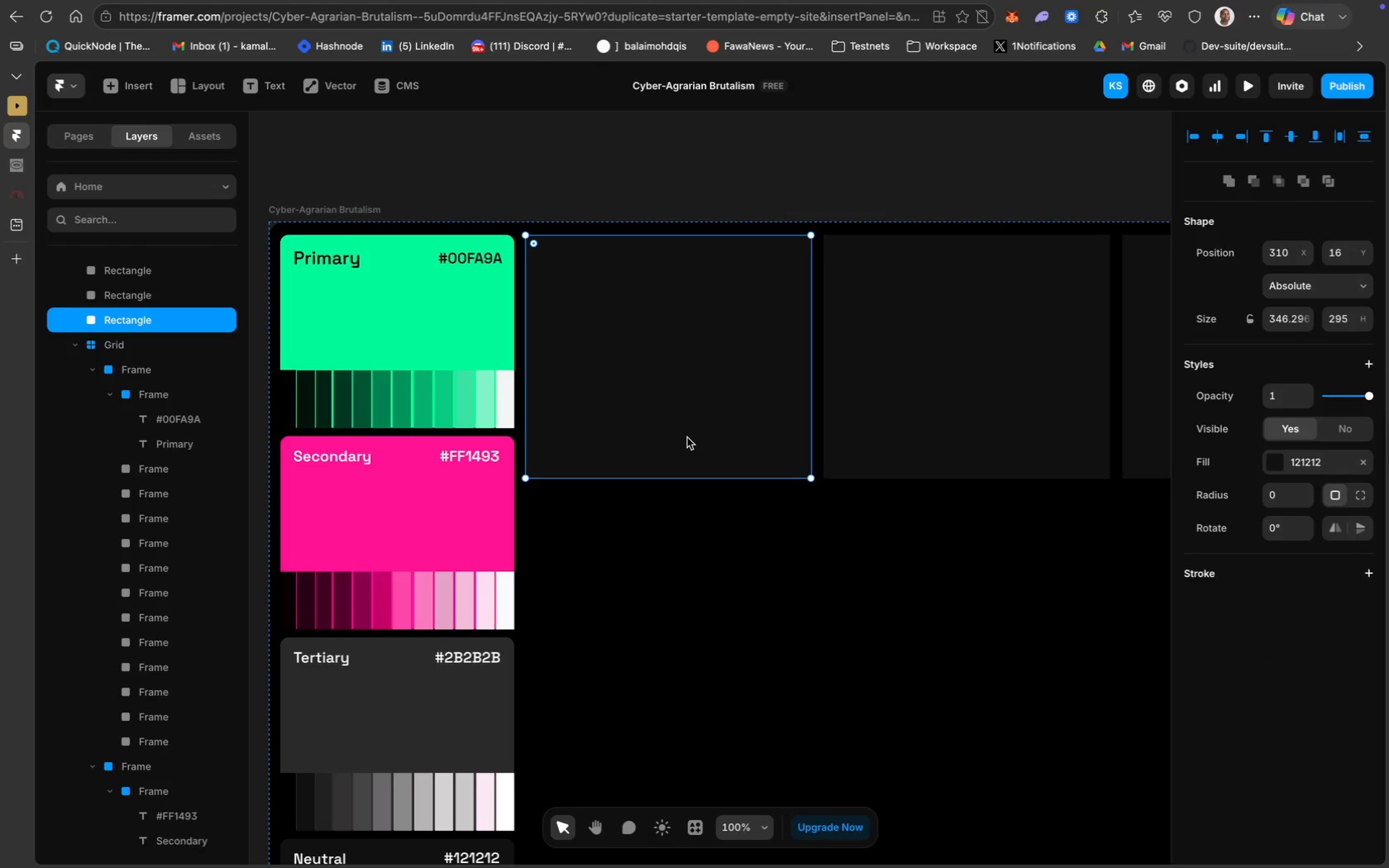 
hold_key(key=ShiftLeft, duration=0.78)
left_click([934, 422])
 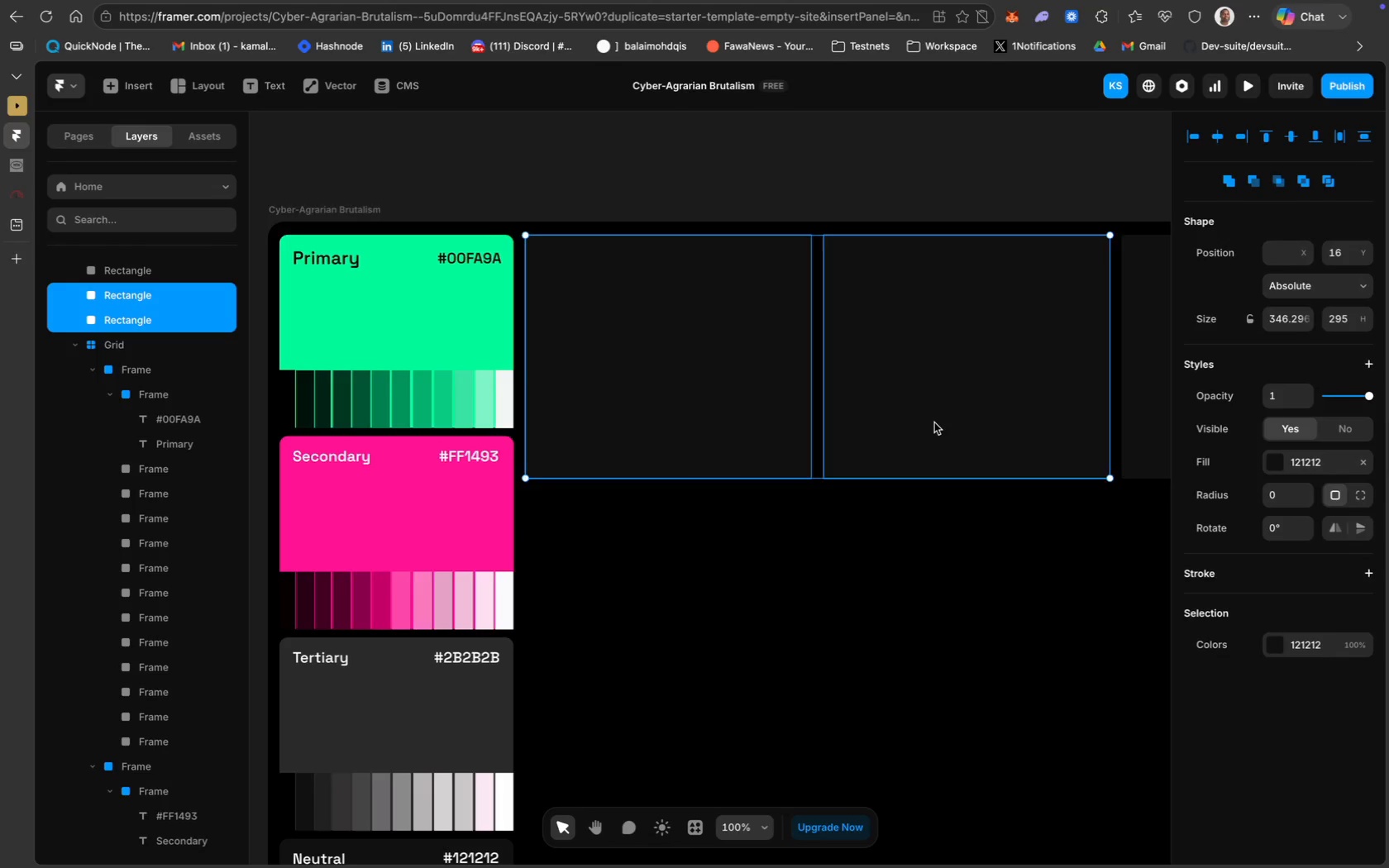 
hold_key(key=ShiftLeft, duration=1.54)
 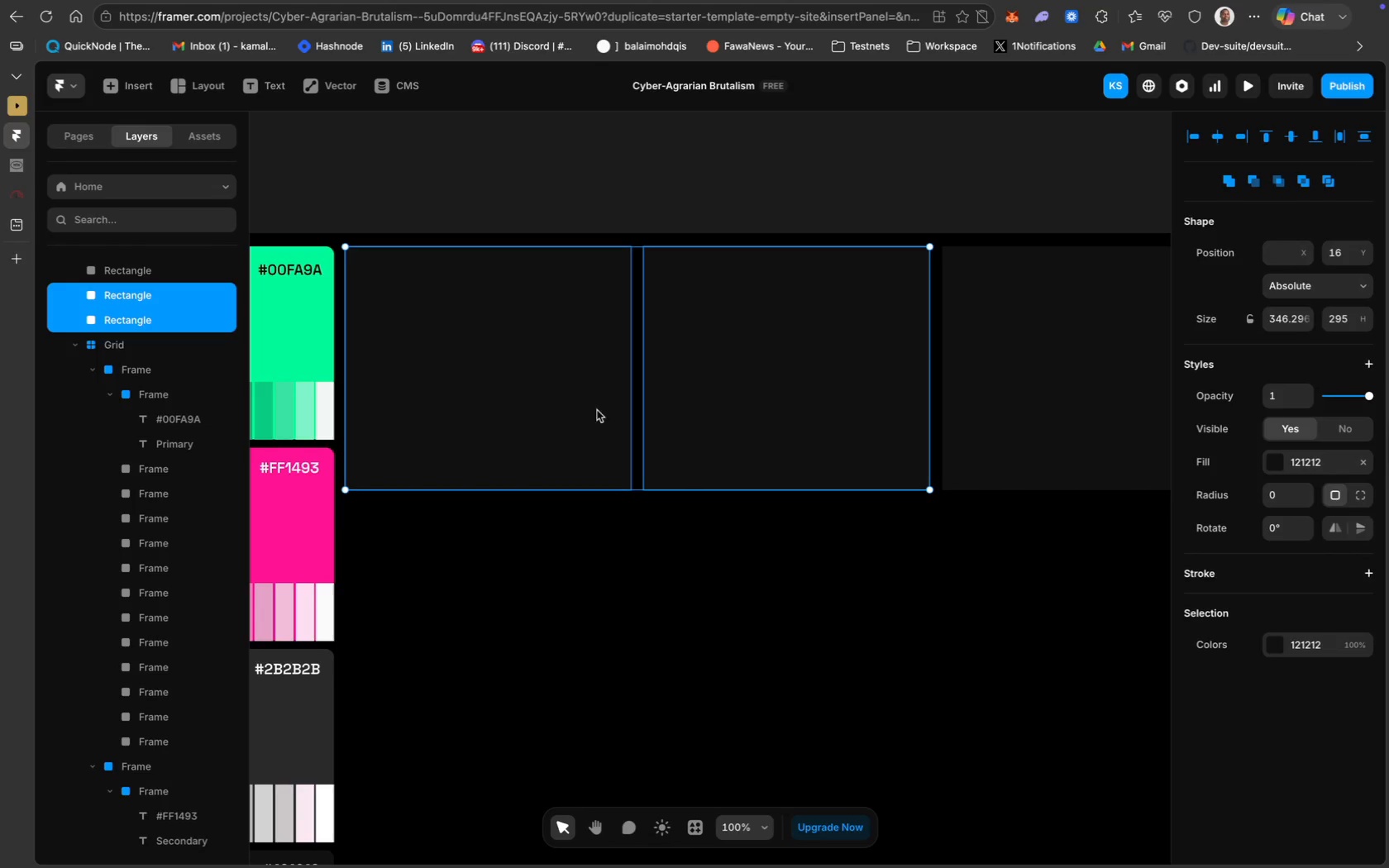 
scroll: coordinate [934, 422], scroll_direction: down, amount: 28.0
 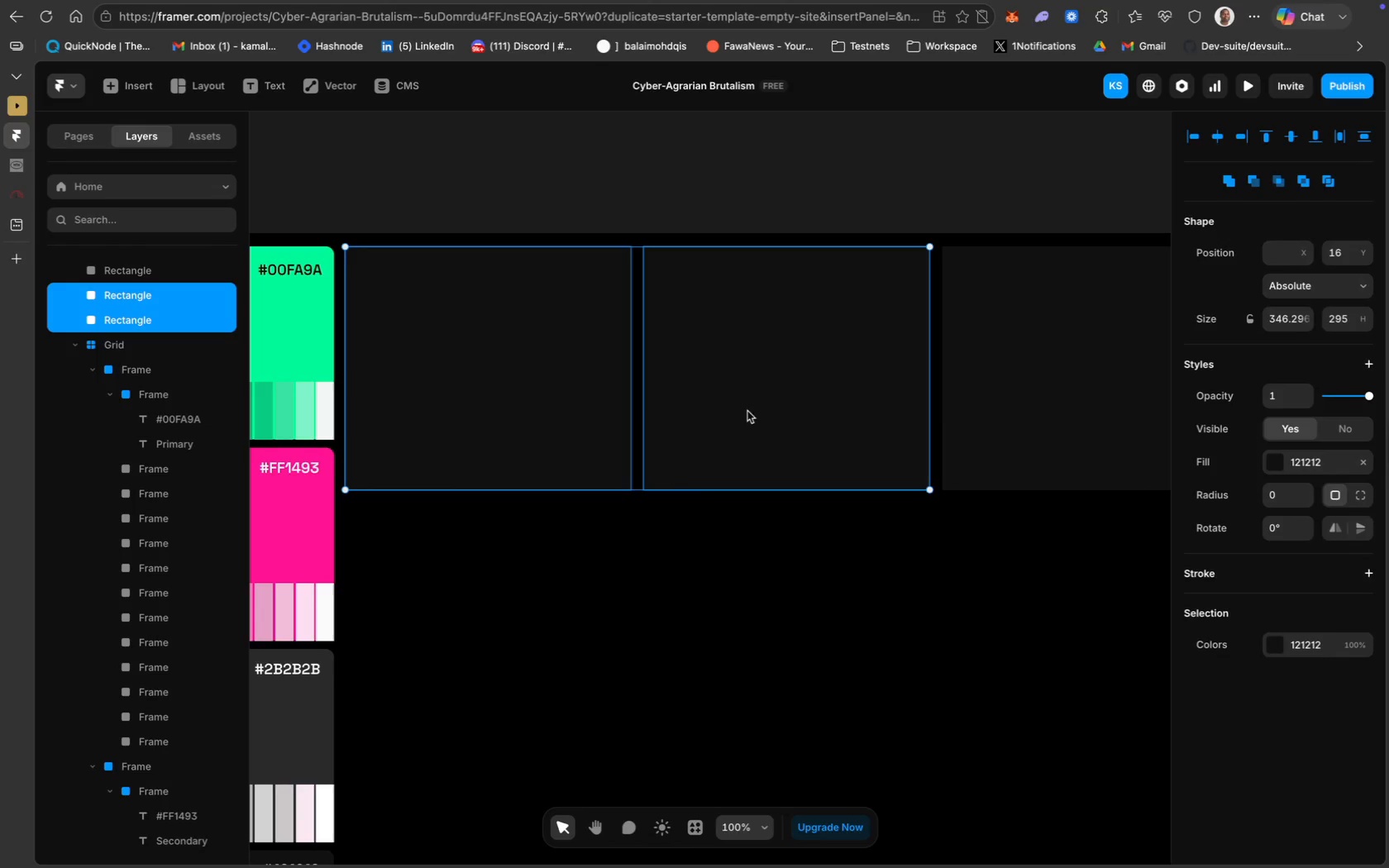 
left_click([599, 410])
 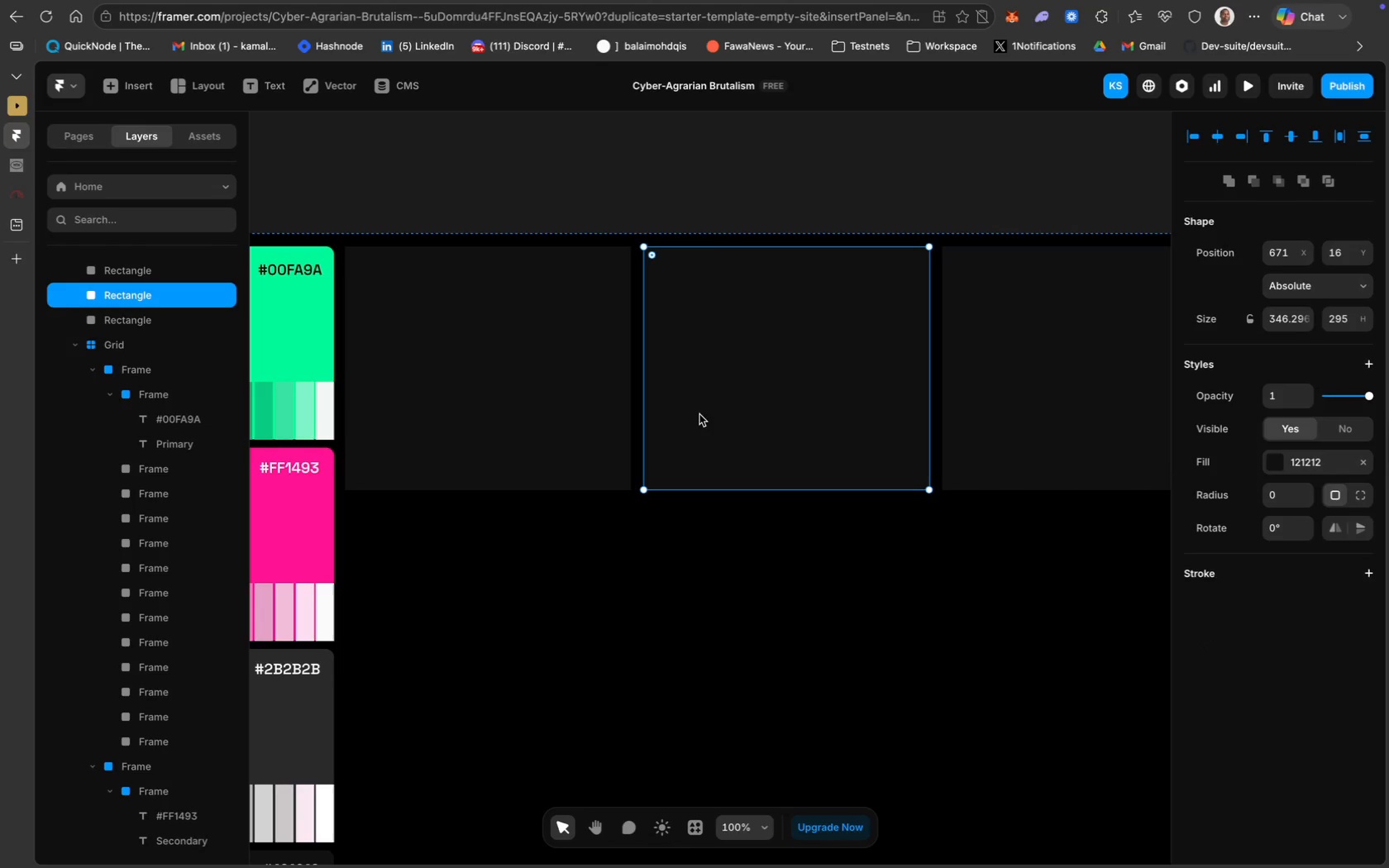 
hold_key(key=ShiftLeft, duration=1.27)
left_click([576, 411])
 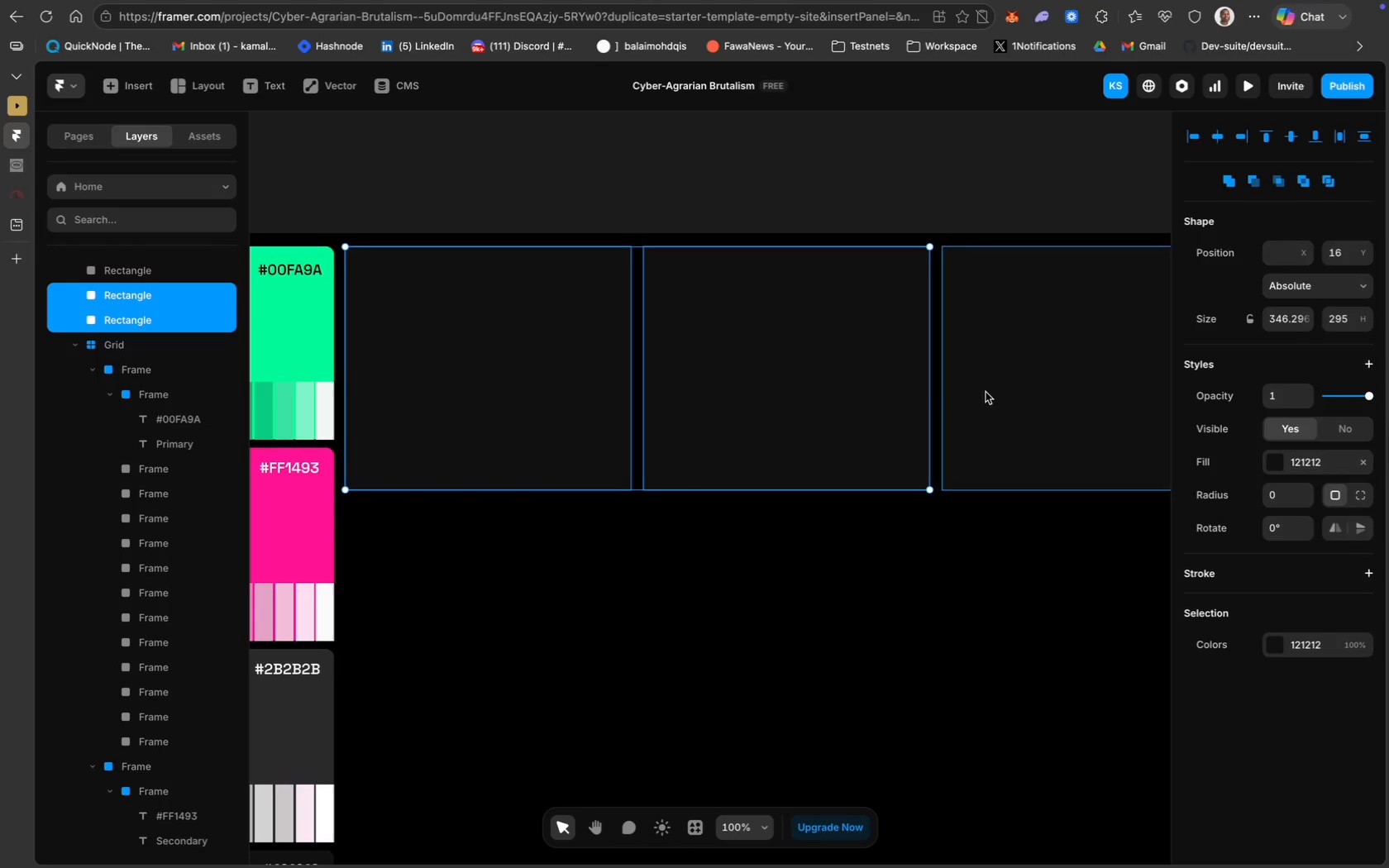 
left_click([986, 392])
 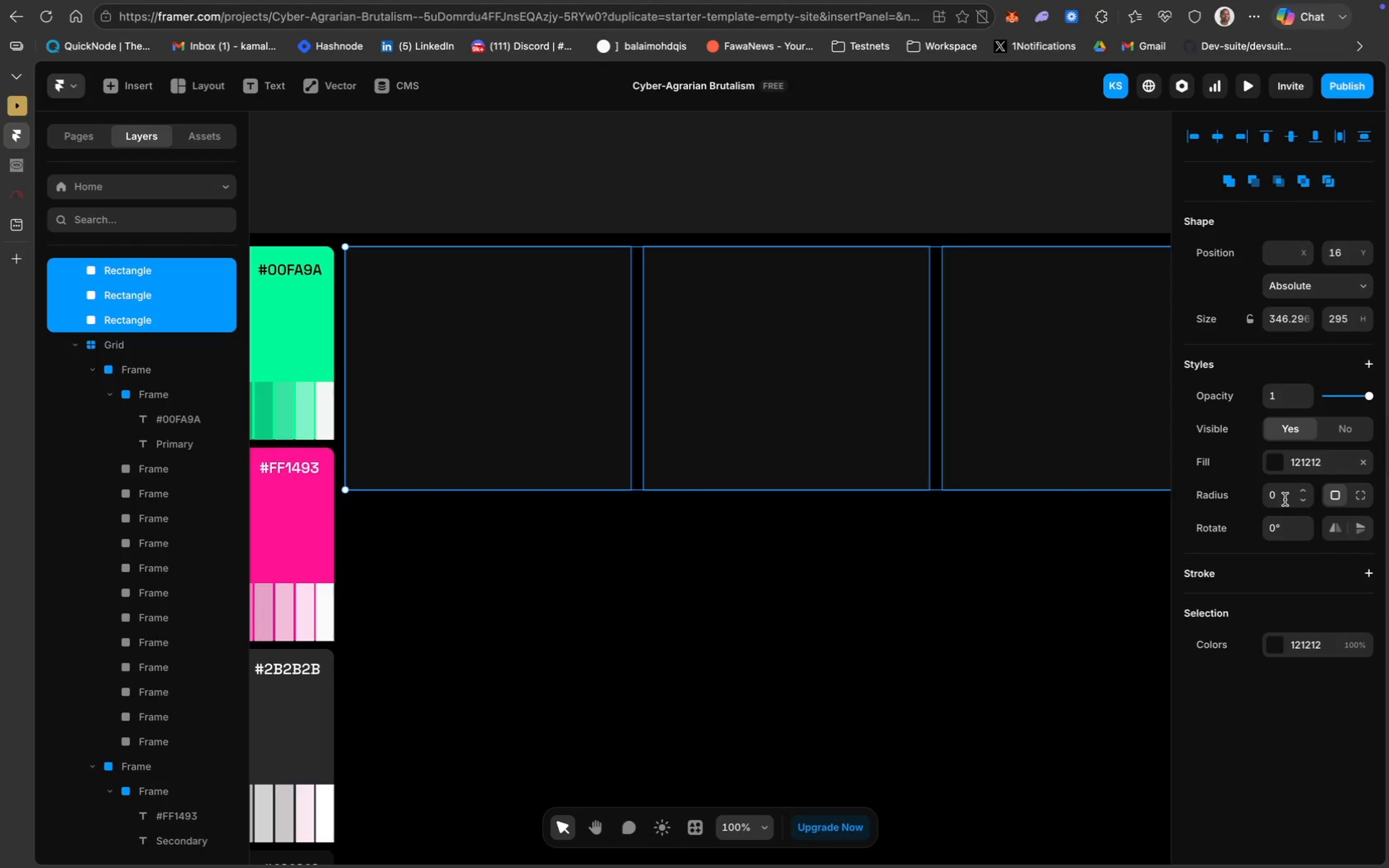 
left_click([1283, 497])
 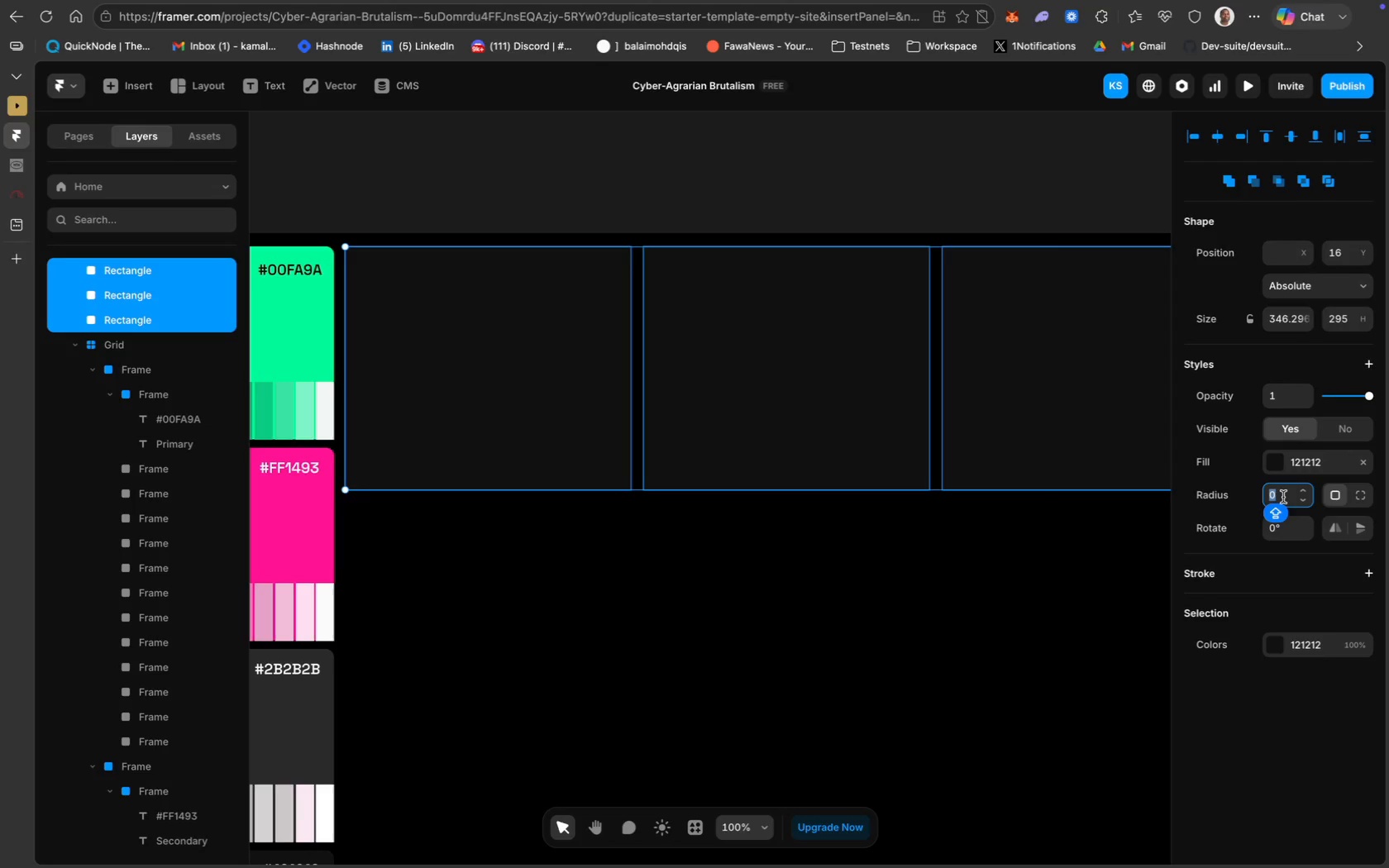 
type(10)
 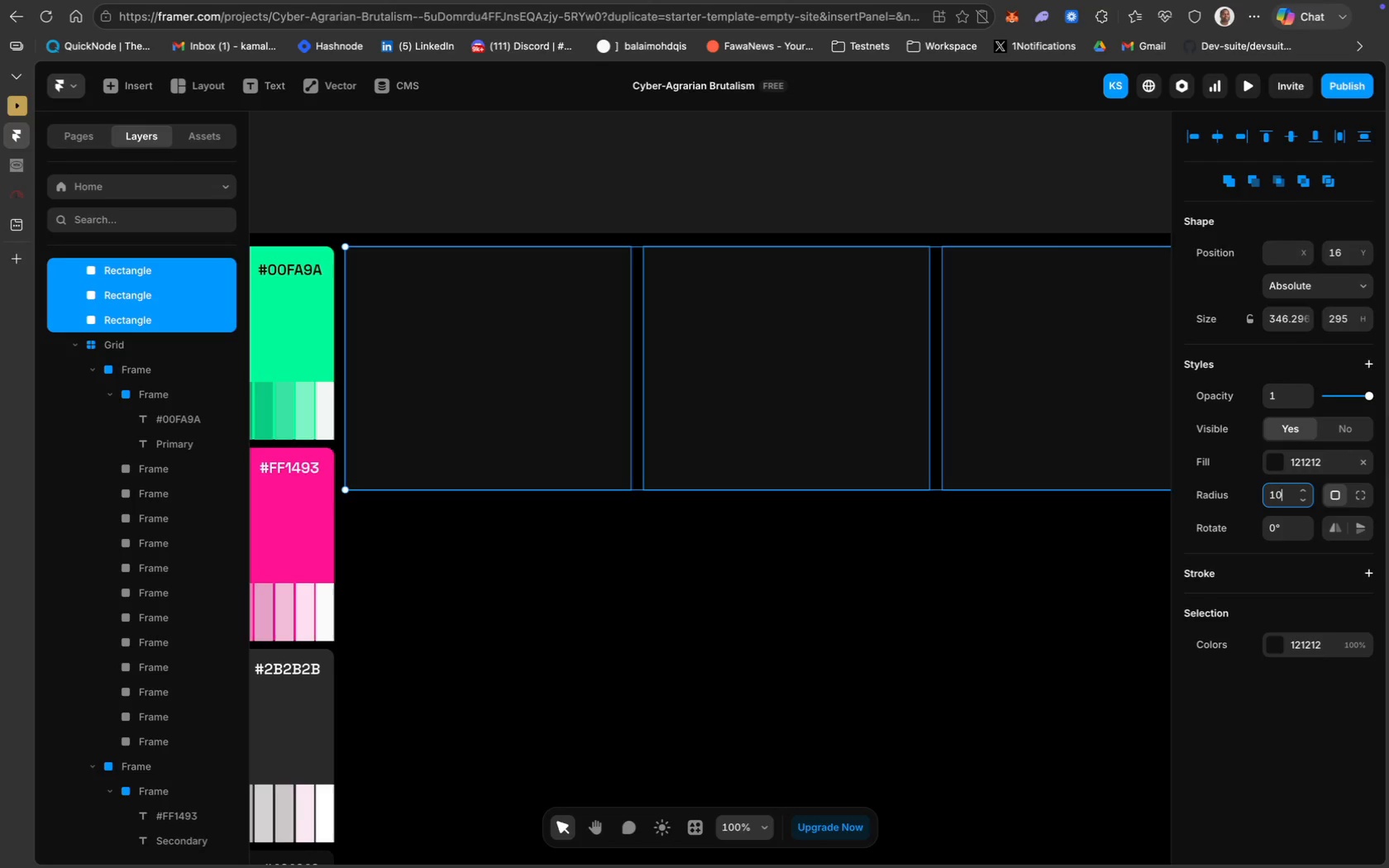 
key(Enter)
 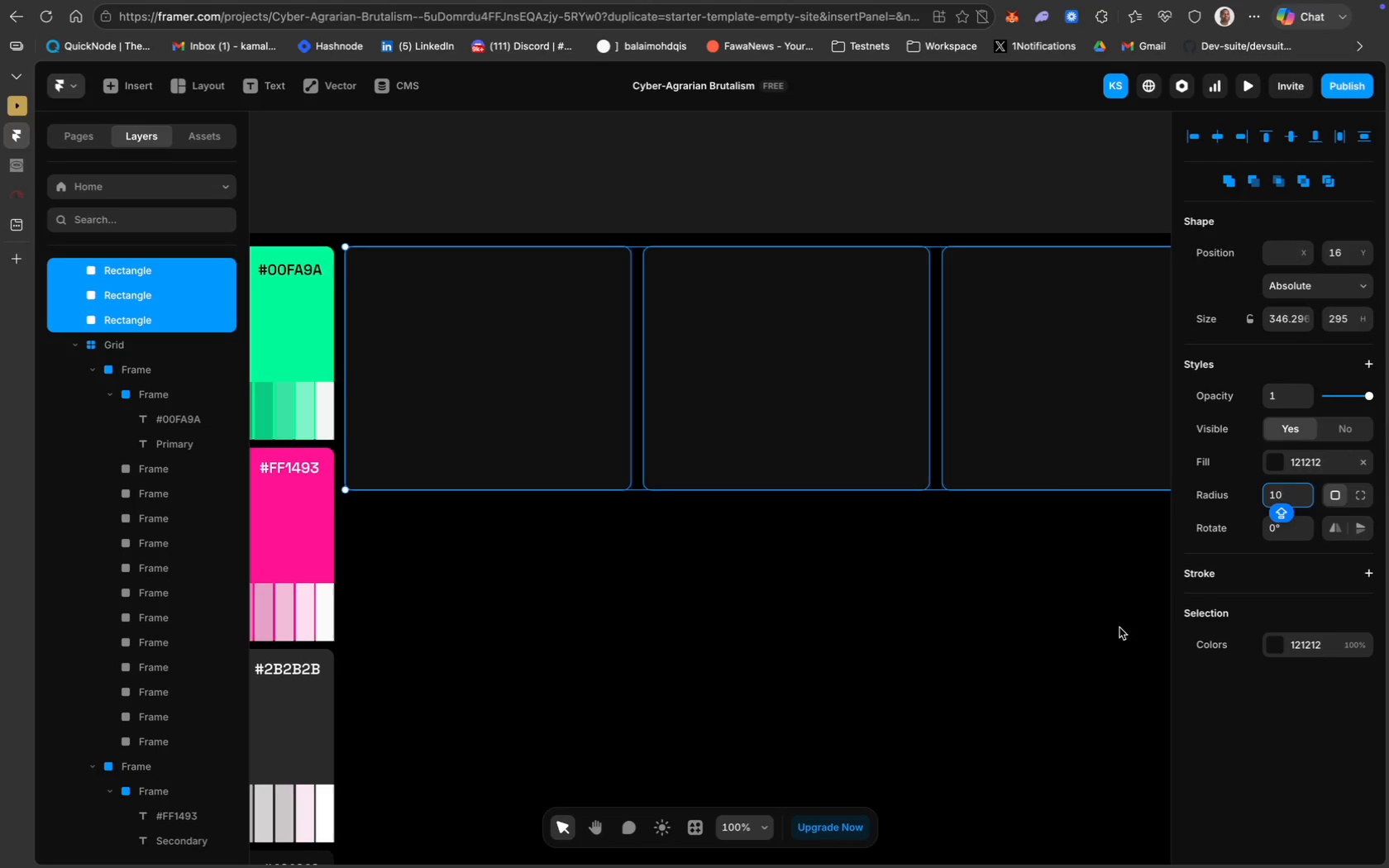 
left_click([894, 590])
 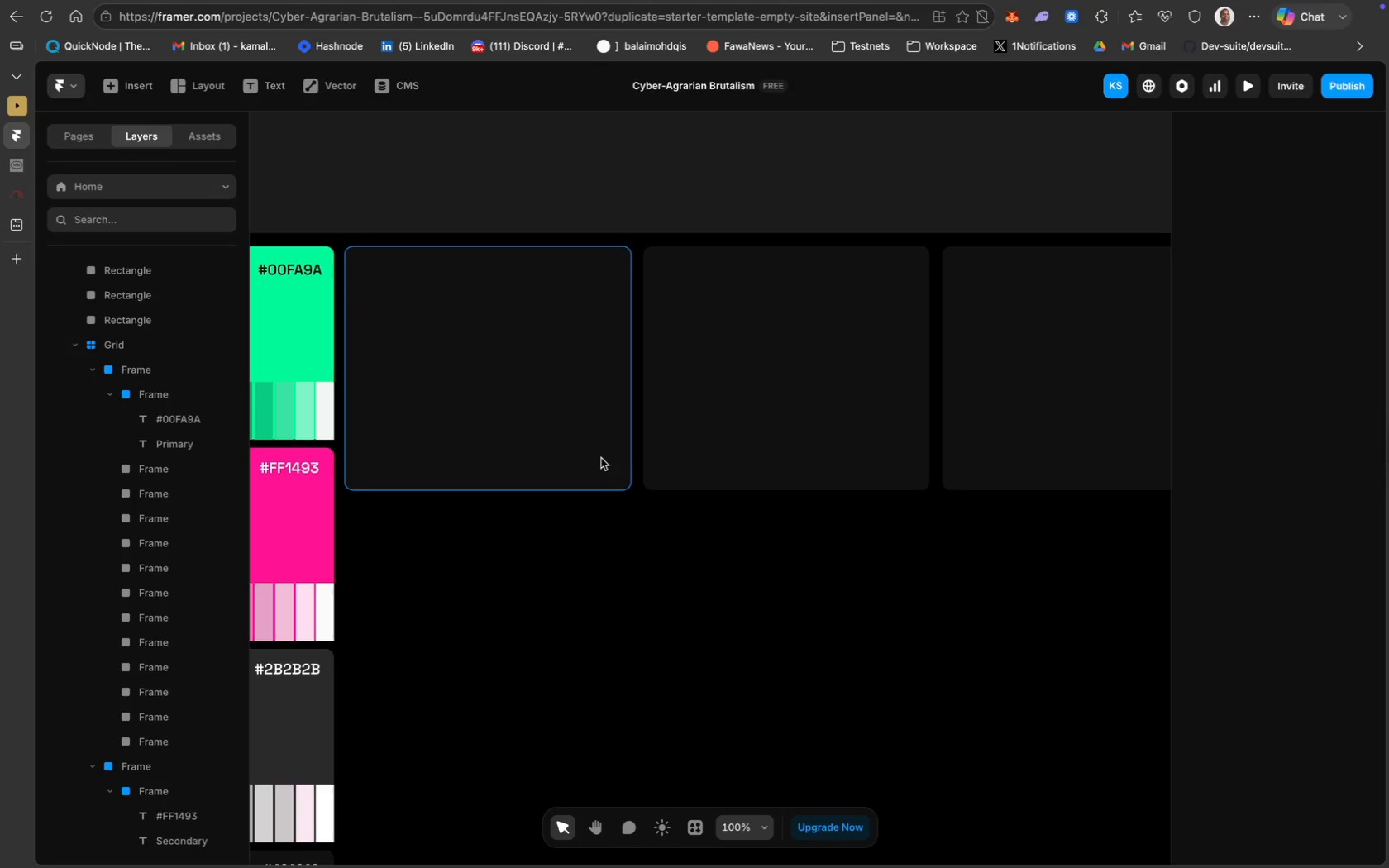 
hold_key(key=ShiftLeft, duration=1.33)
left_click([830, 448])
 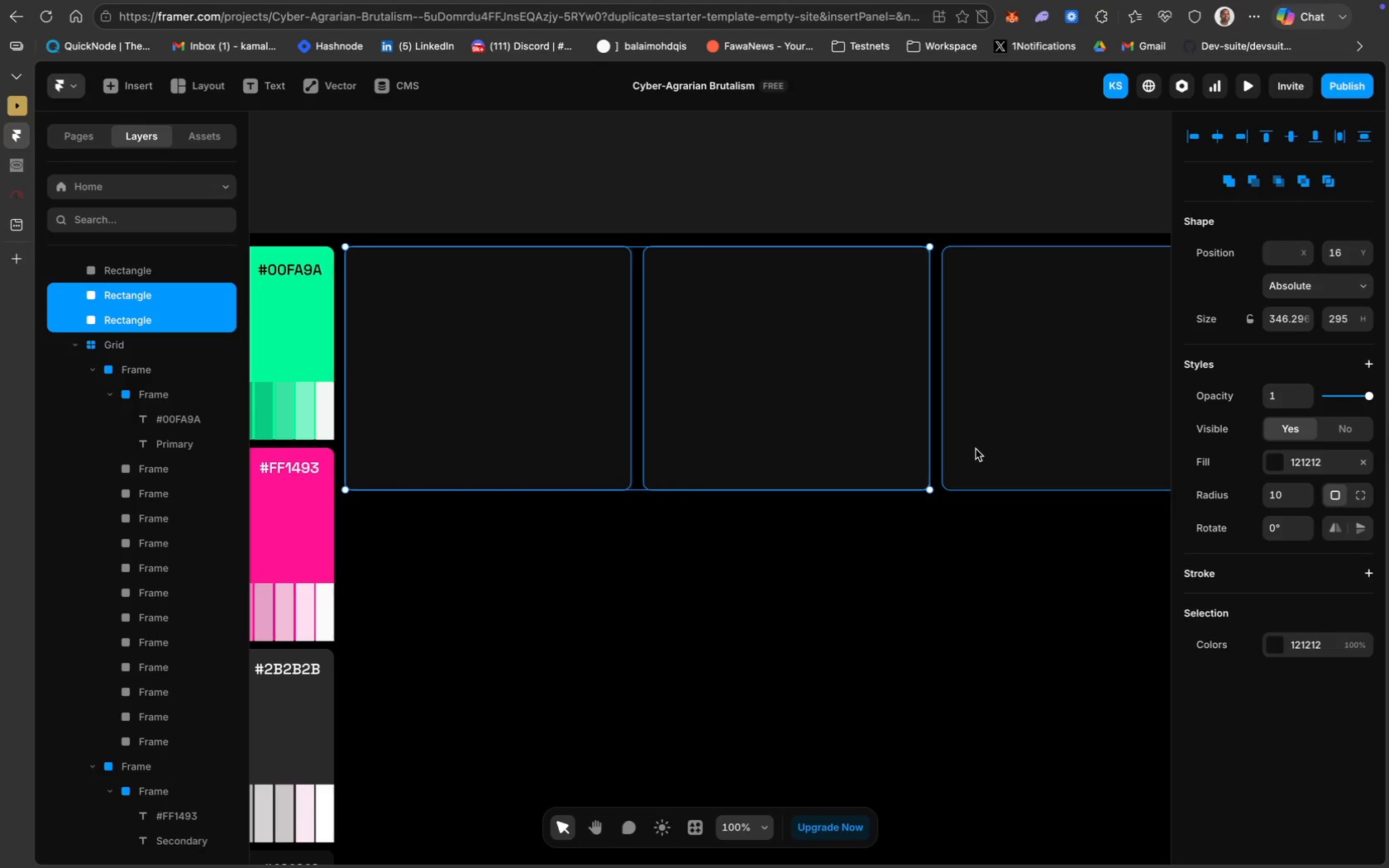 
left_click([976, 449])
 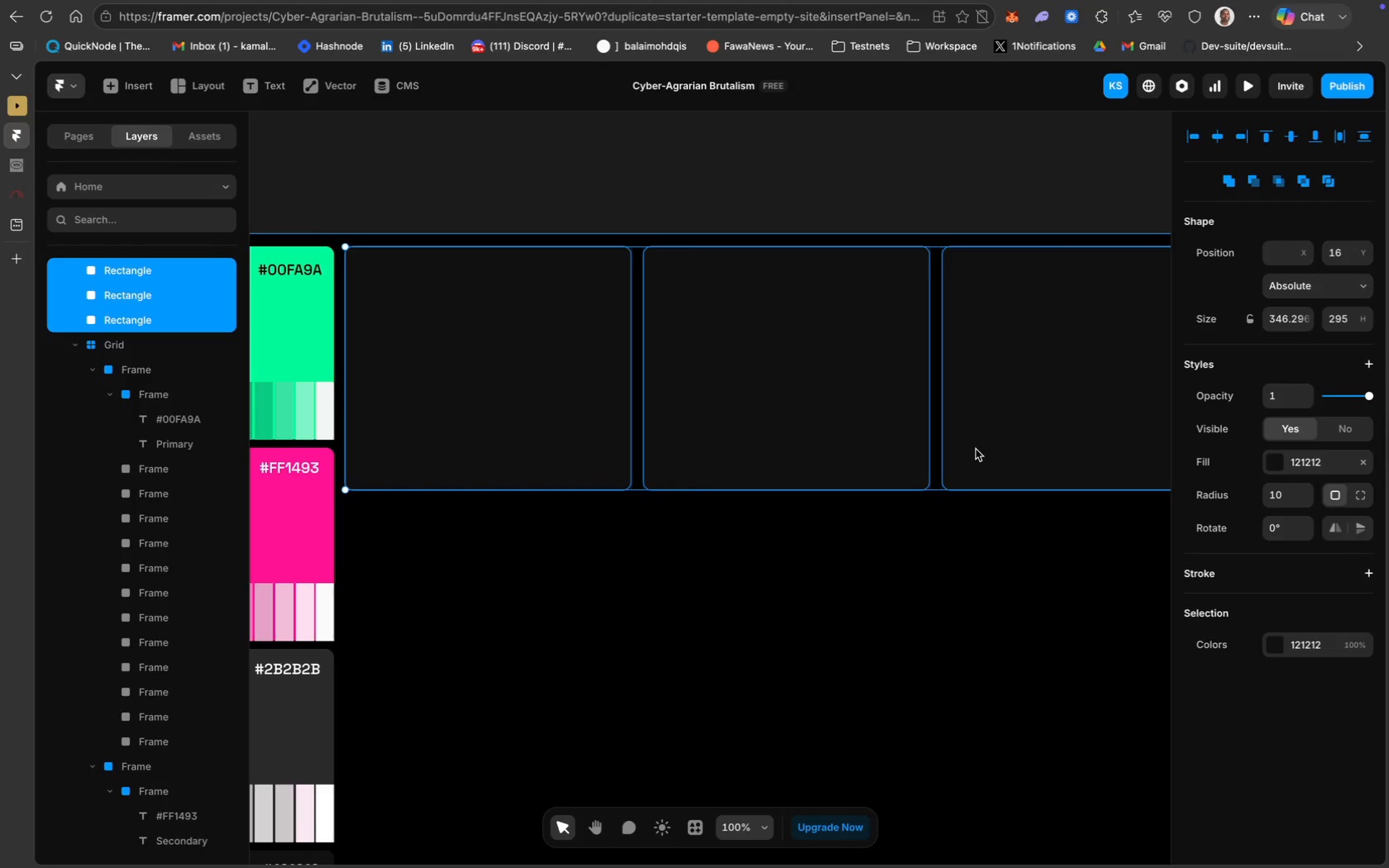 
key(Meta+D)
 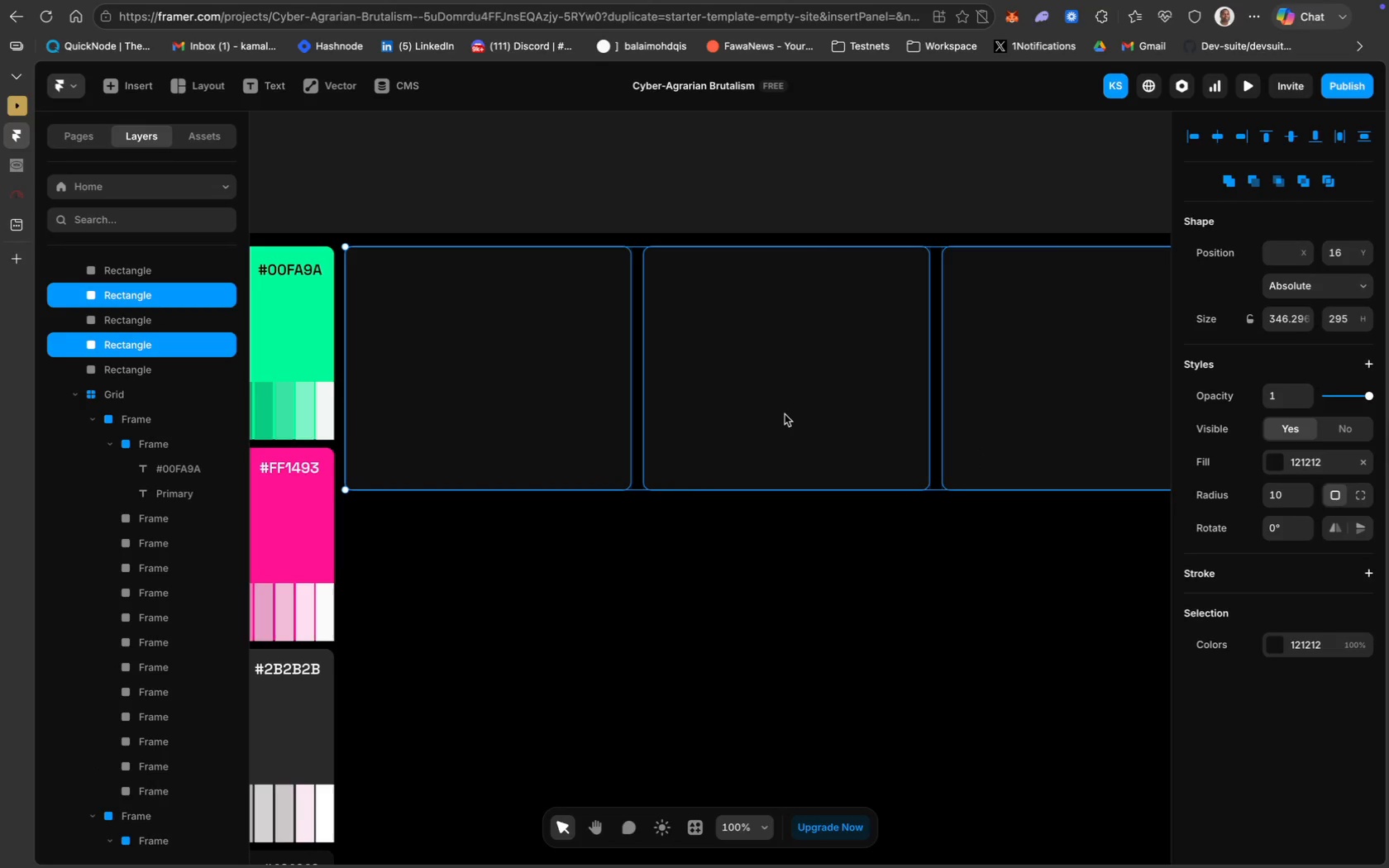 
left_click_drag(start_coordinate=[785, 414], to_coordinate=[785, 672])
 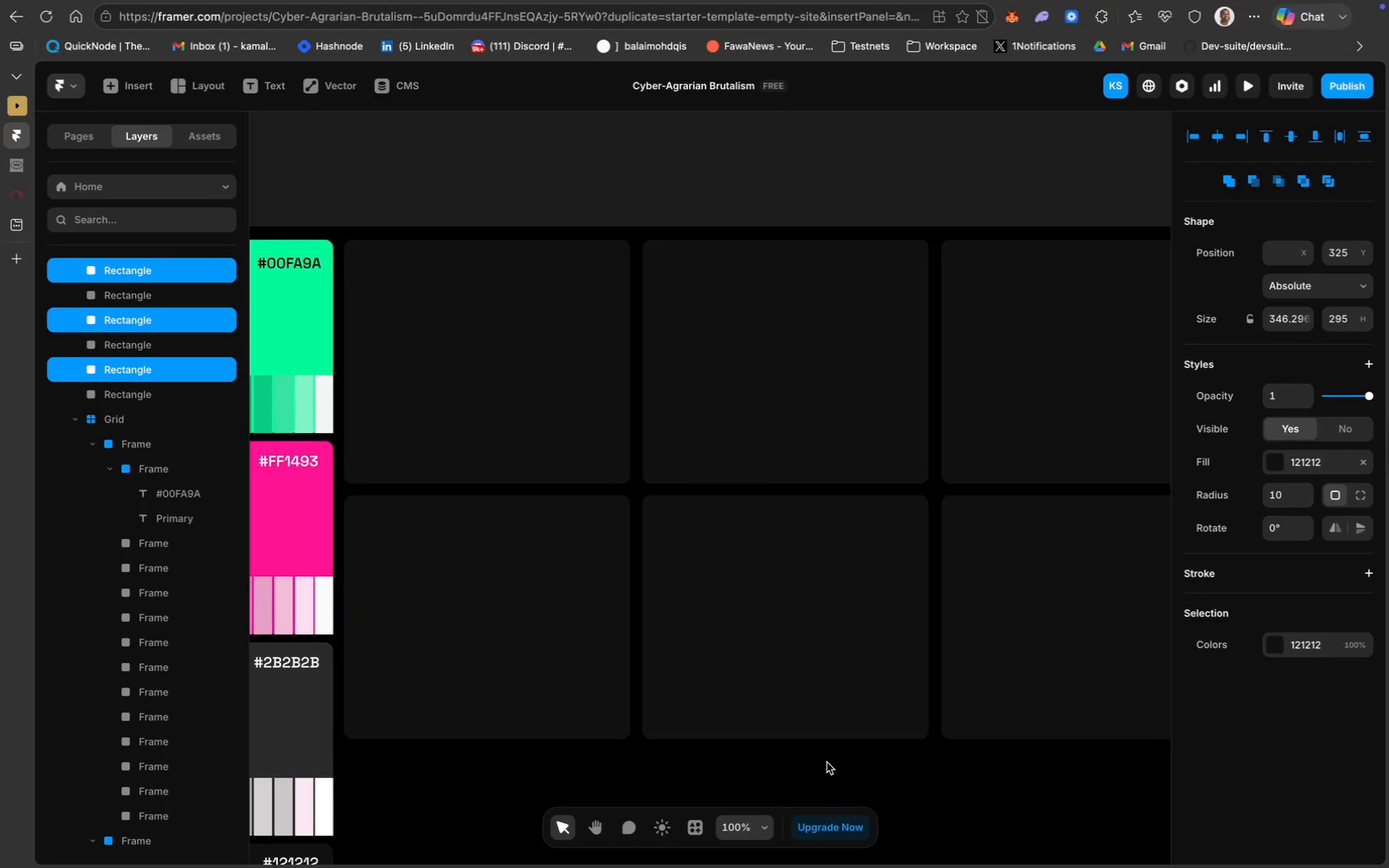 
scroll: coordinate [827, 762], scroll_direction: down, amount: 45.0
 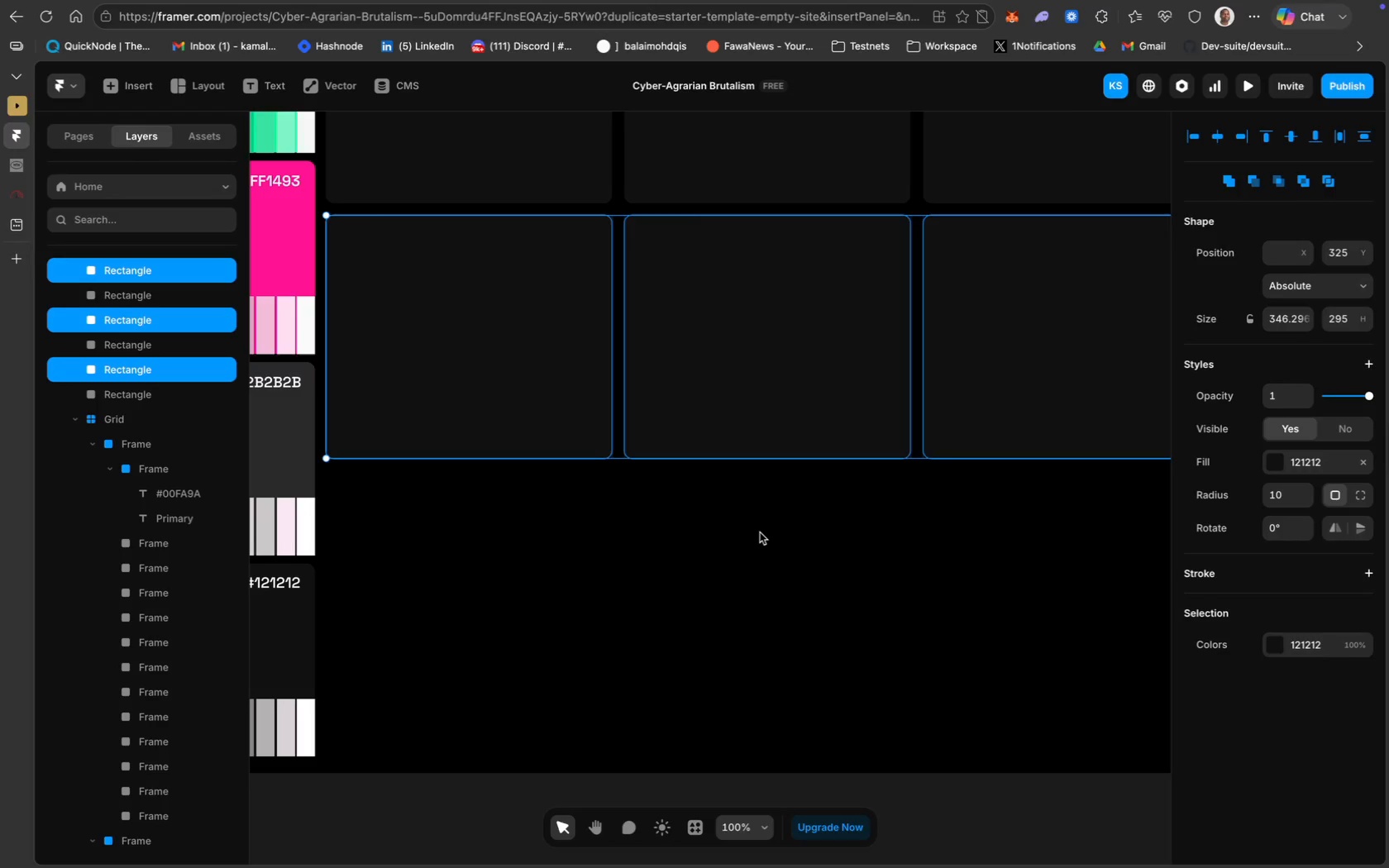 
key(Meta+D)
 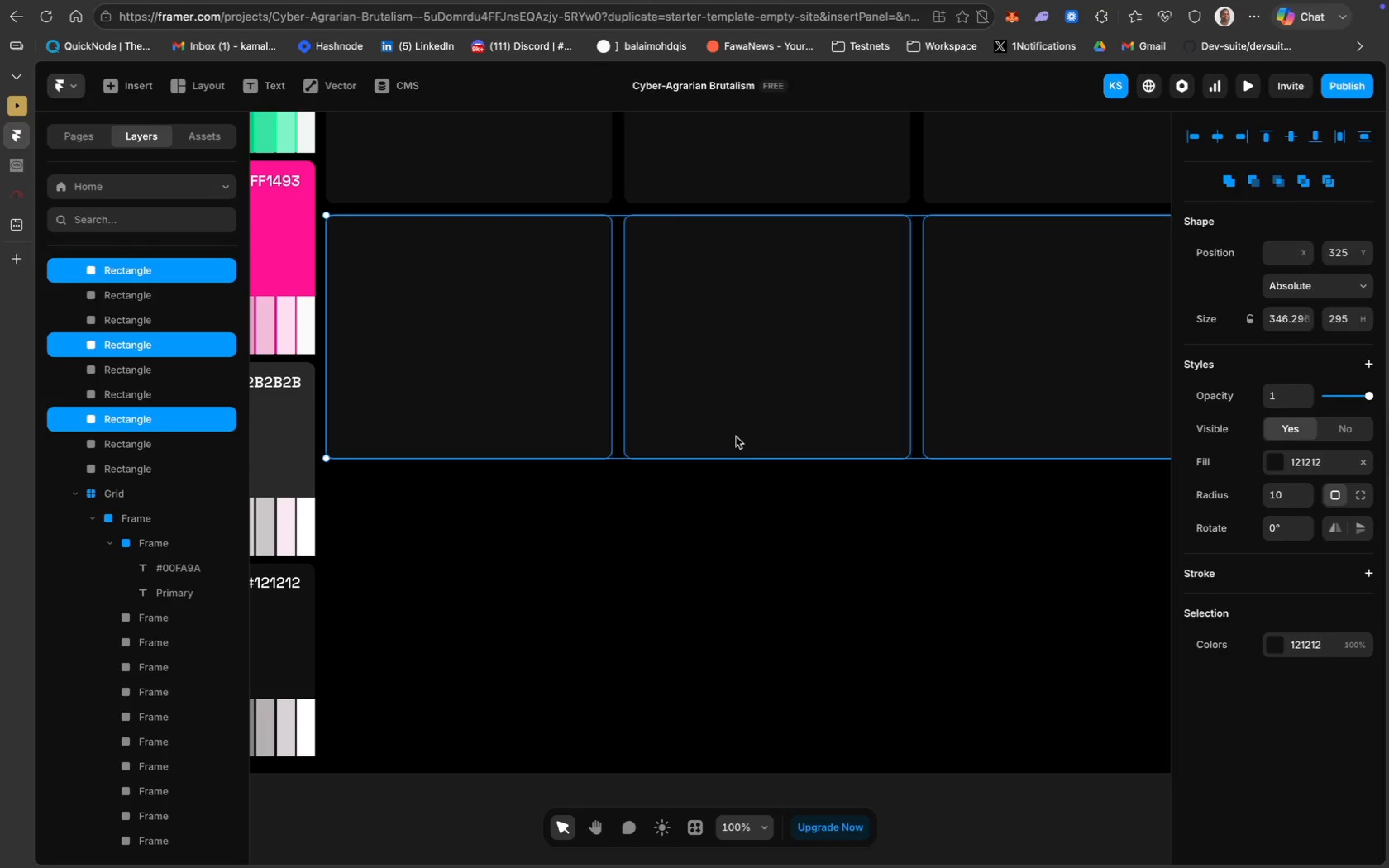 
left_click_drag(start_coordinate=[736, 436], to_coordinate=[738, 735])
 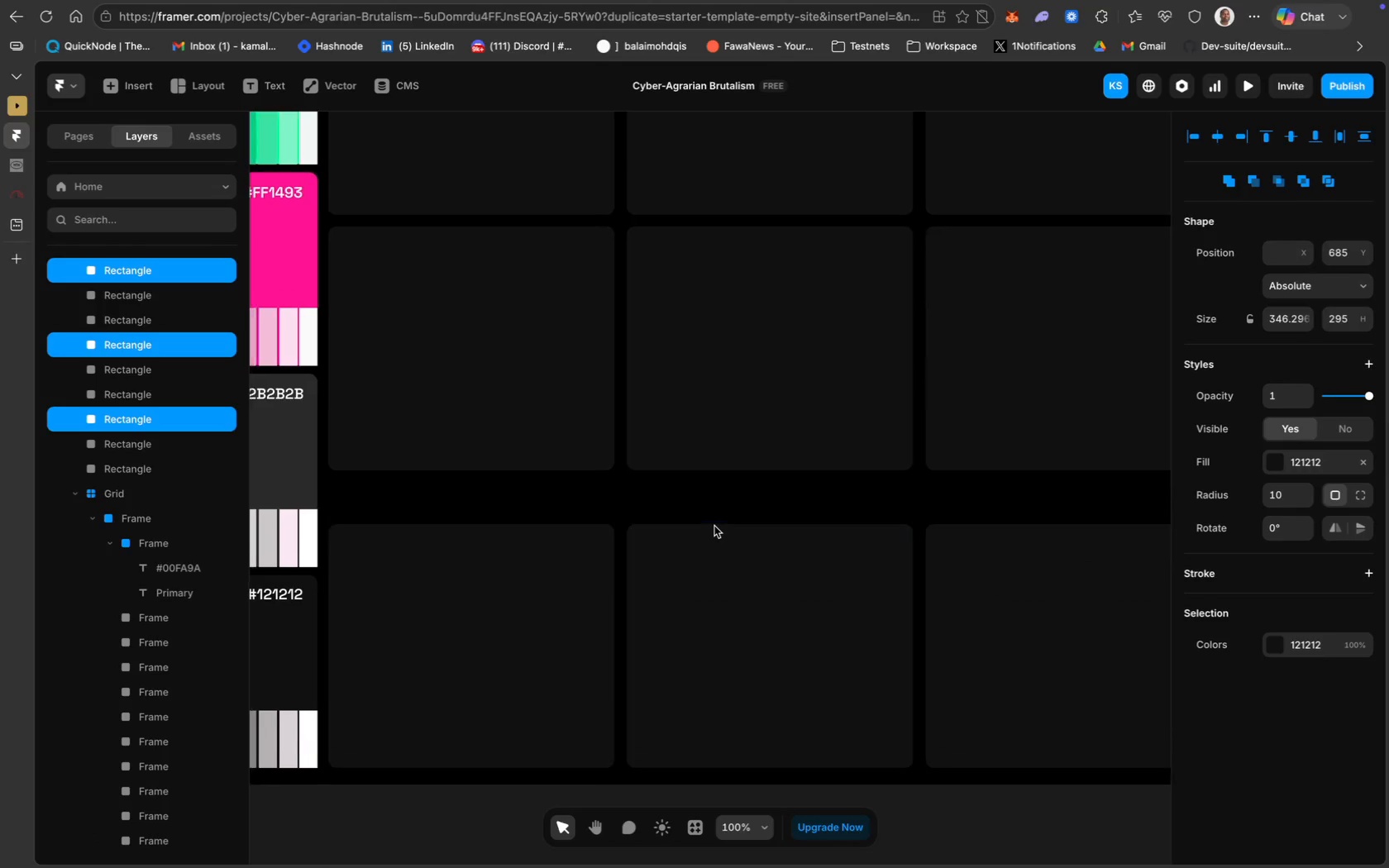 
scroll: coordinate [714, 526], scroll_direction: up, amount: 10.0
 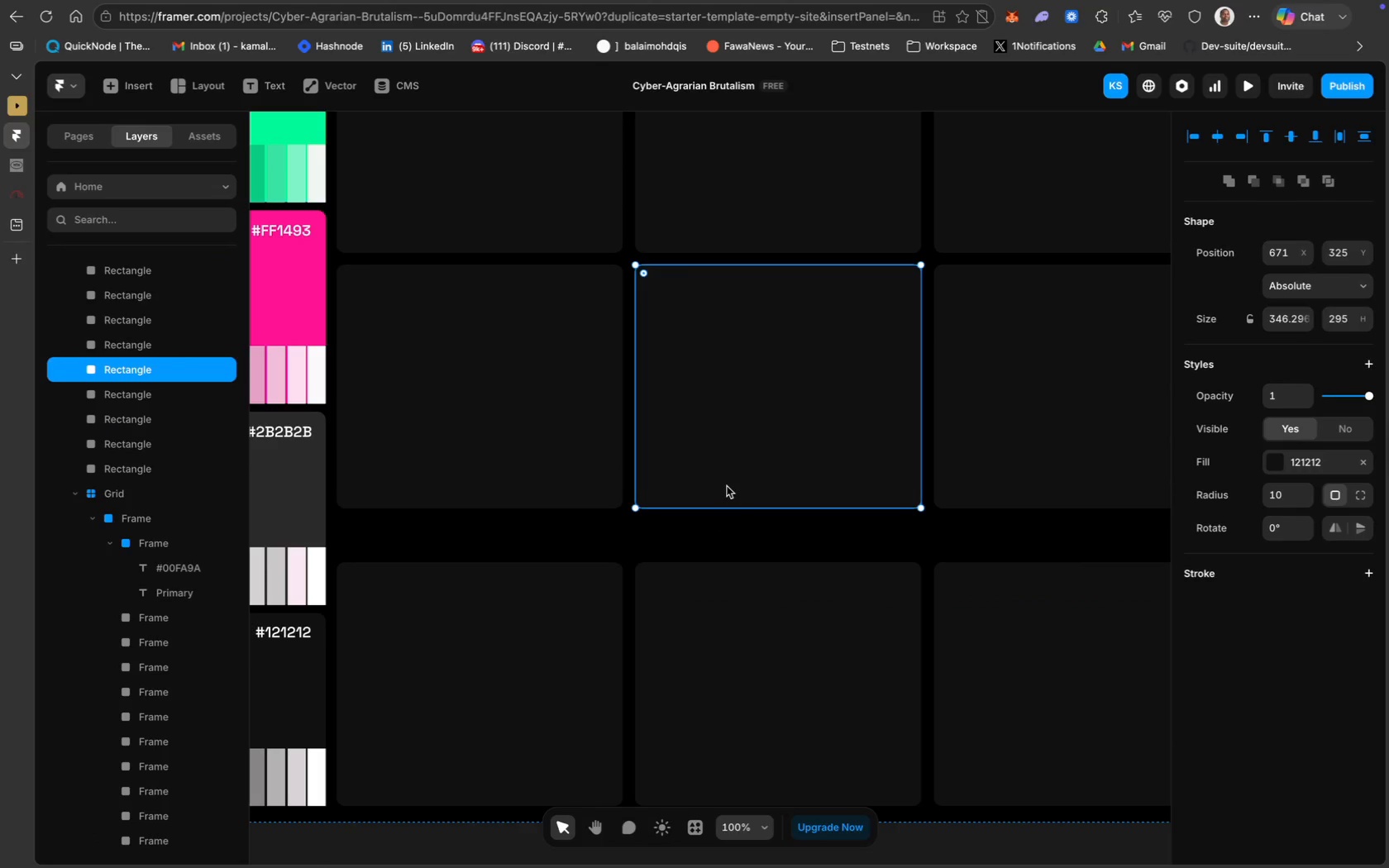 
hold_key(key=ShiftLeft, duration=1.23)
left_click([573, 451])
 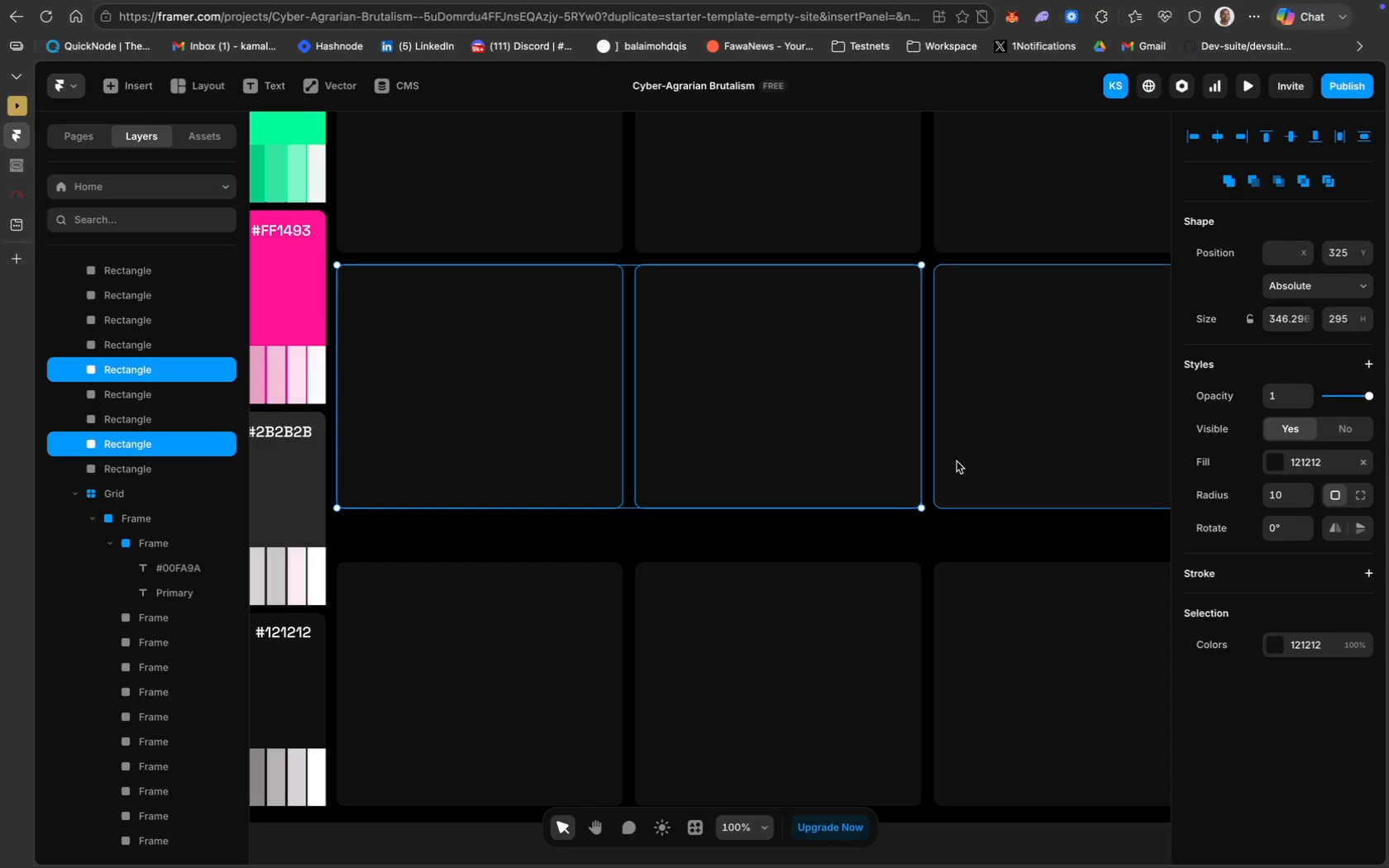 
left_click([957, 461])
 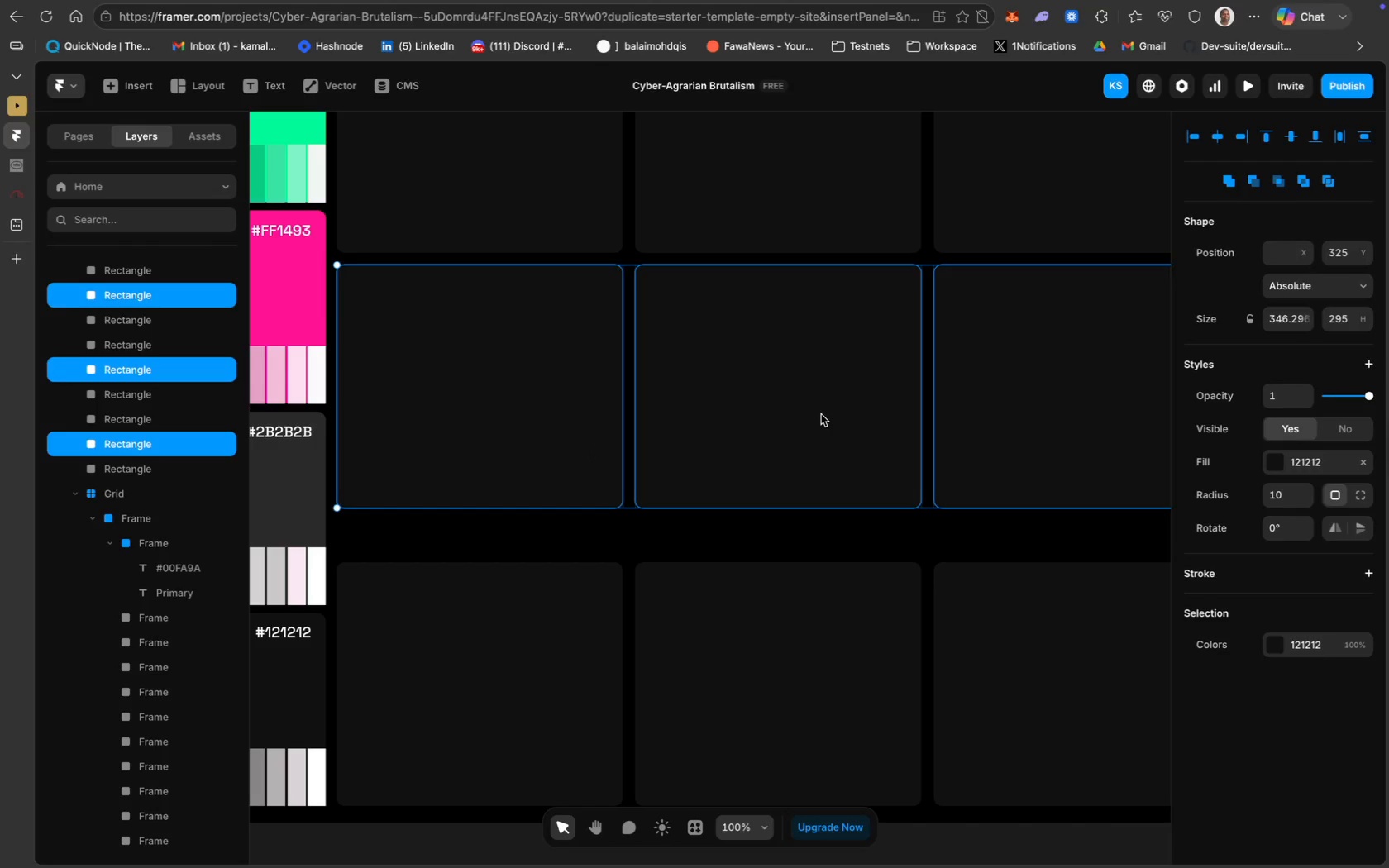 
left_click_drag(start_coordinate=[820, 414], to_coordinate=[821, 440])
 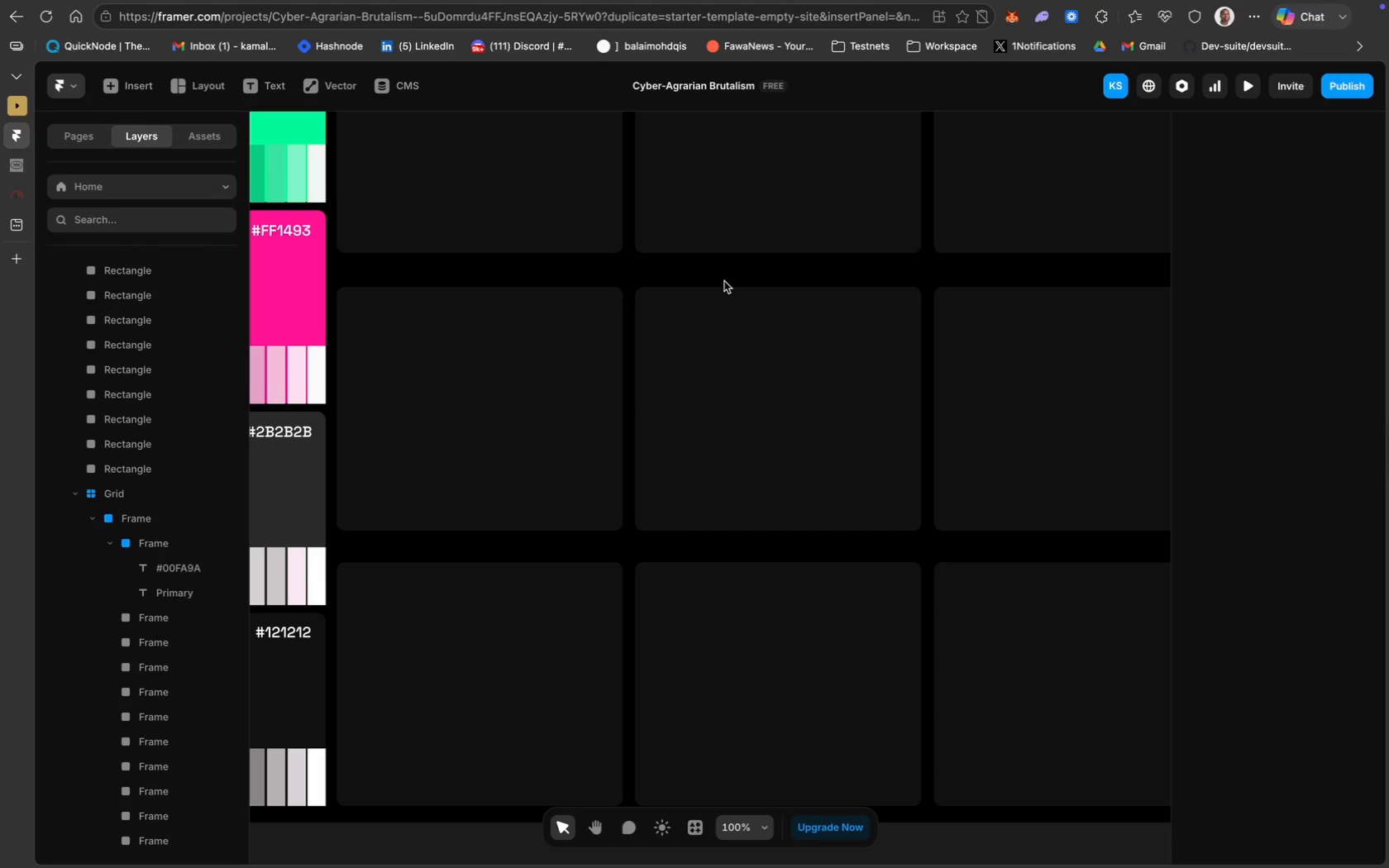 
scroll: coordinate [724, 281], scroll_direction: up, amount: 48.0
 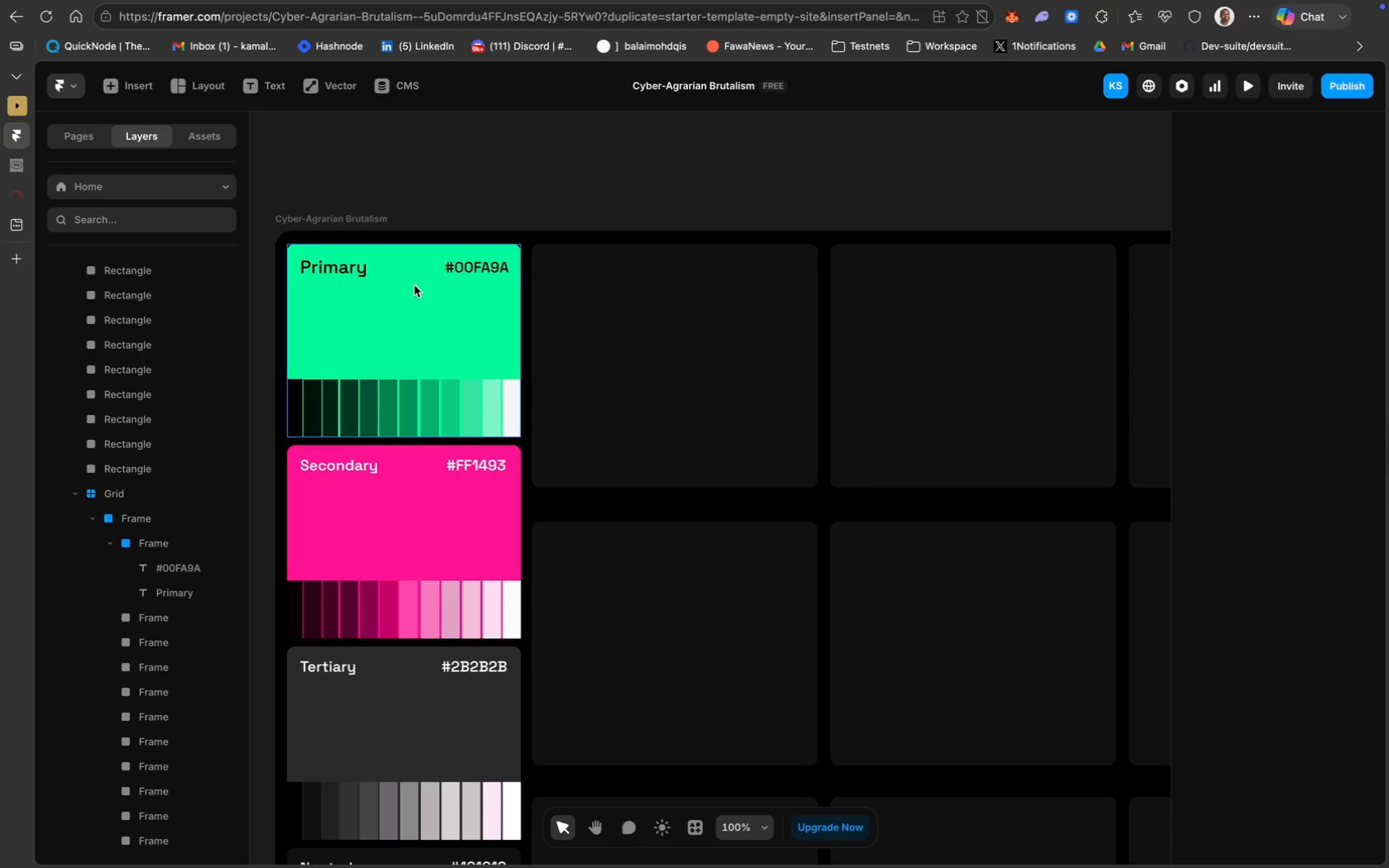 
wait(16.94)
 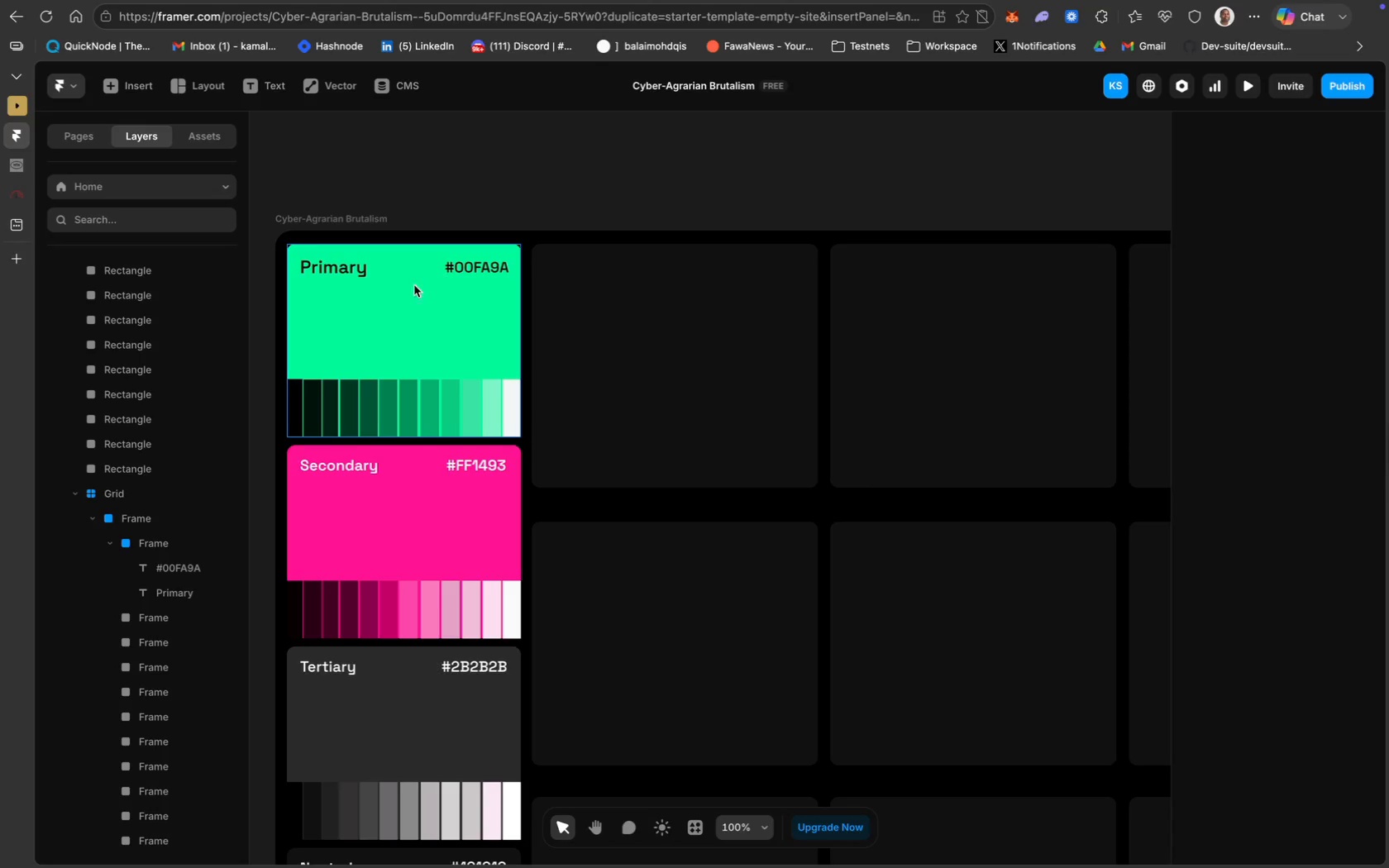 
hold_key(key=ShiftLeft, duration=2.18)
left_click([459, 266])
 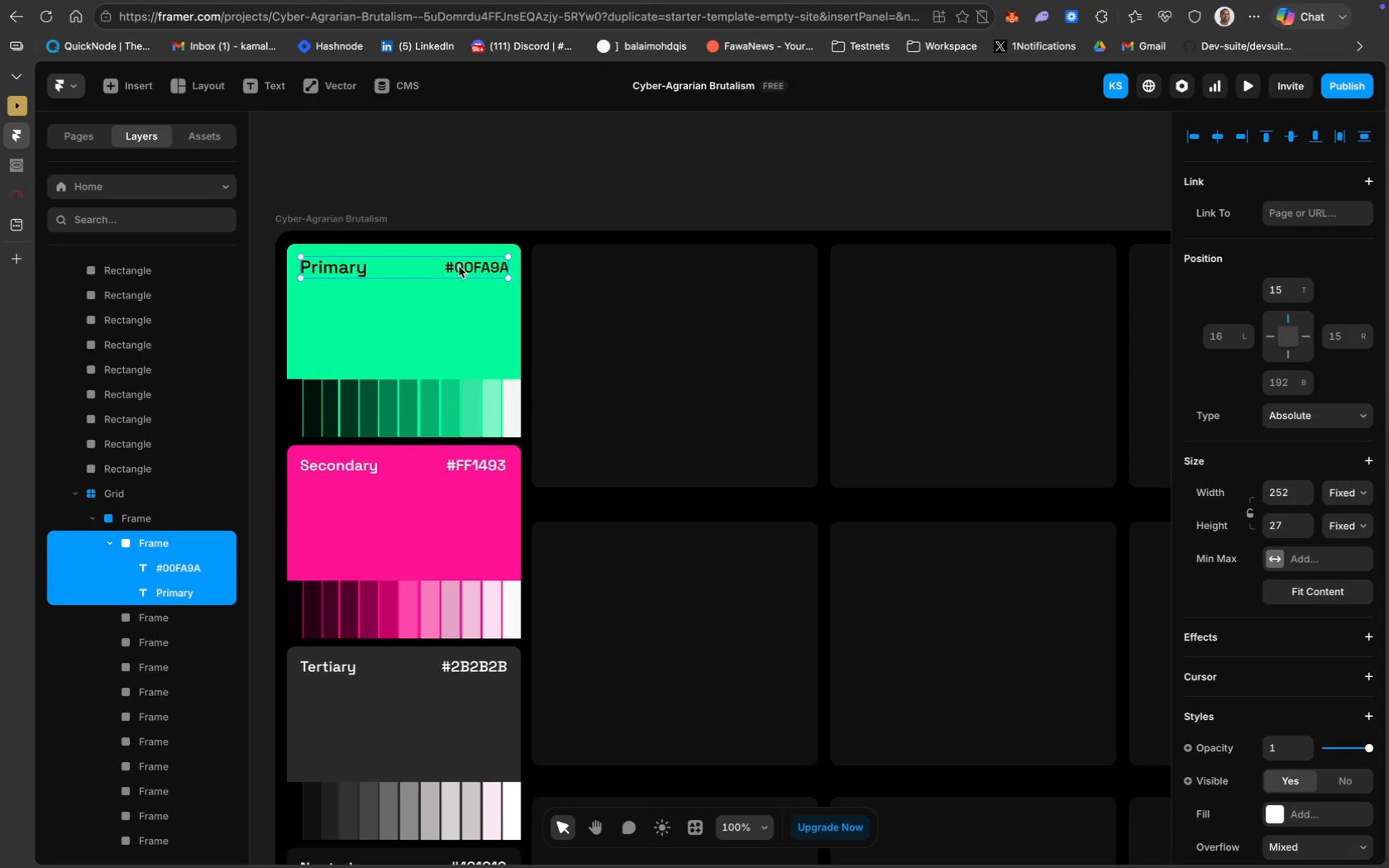 
key(Meta+D)
 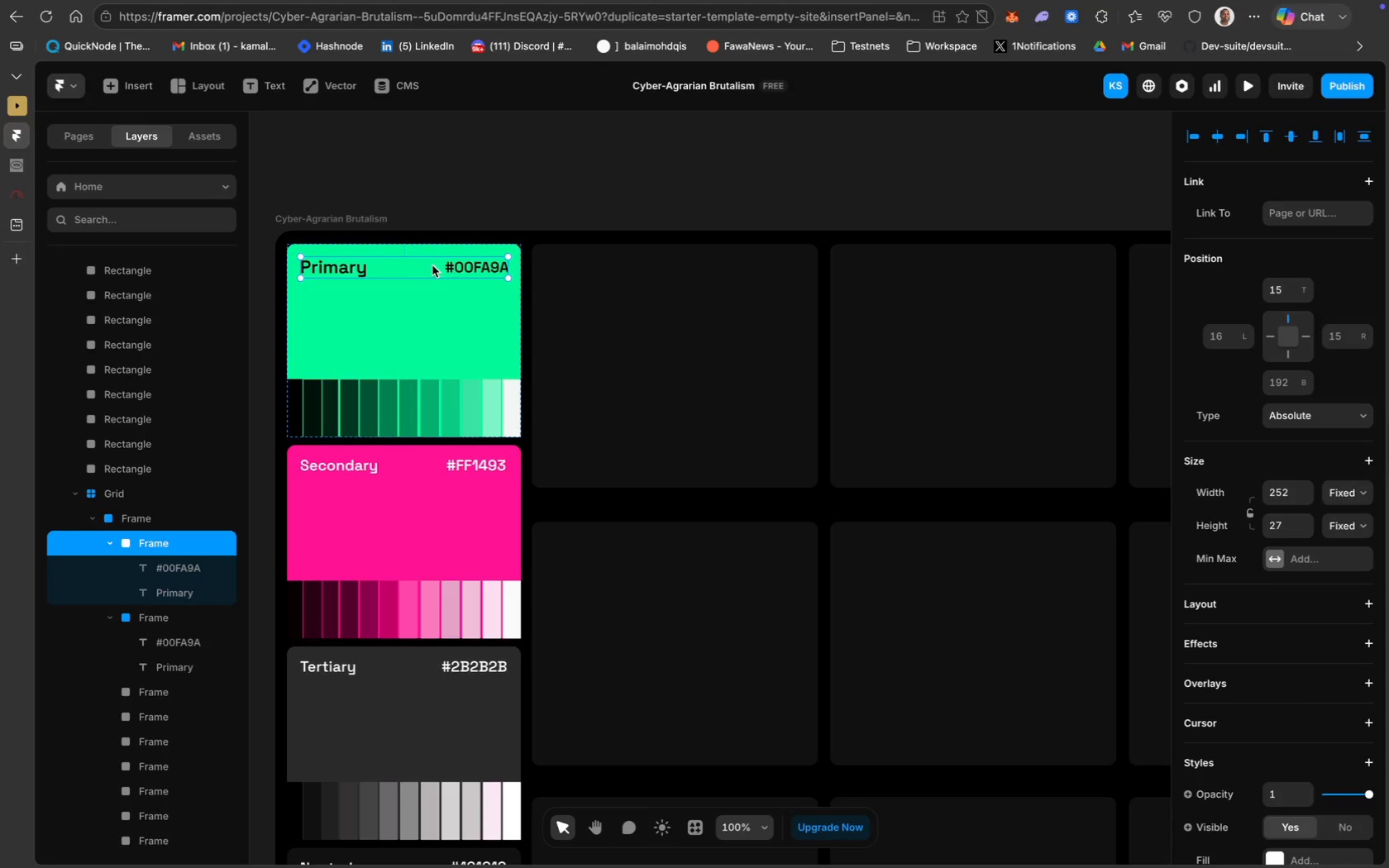 
left_click_drag(start_coordinate=[432, 265], to_coordinate=[677, 262])
 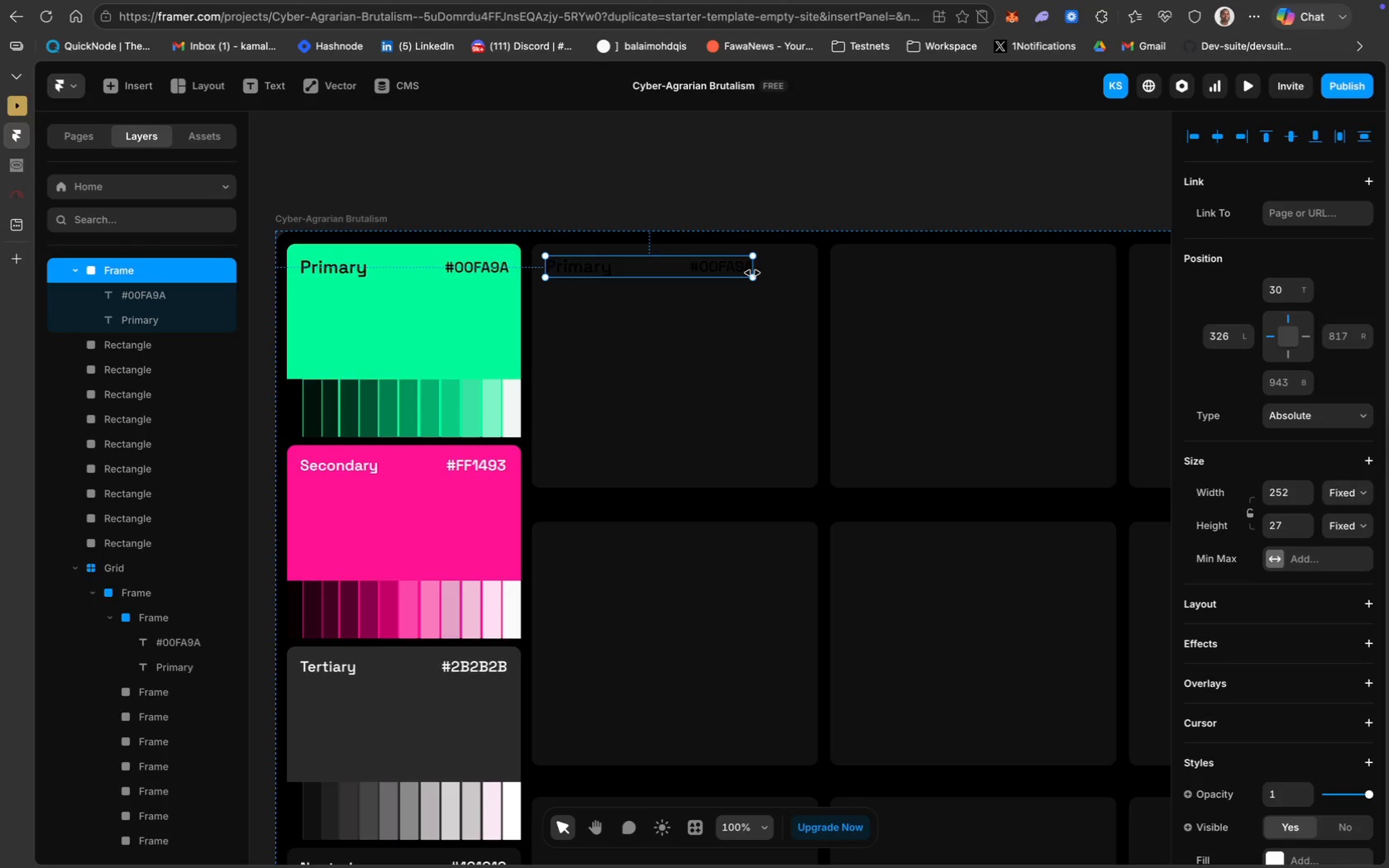 
left_click_drag(start_coordinate=[753, 272], to_coordinate=[807, 272])
 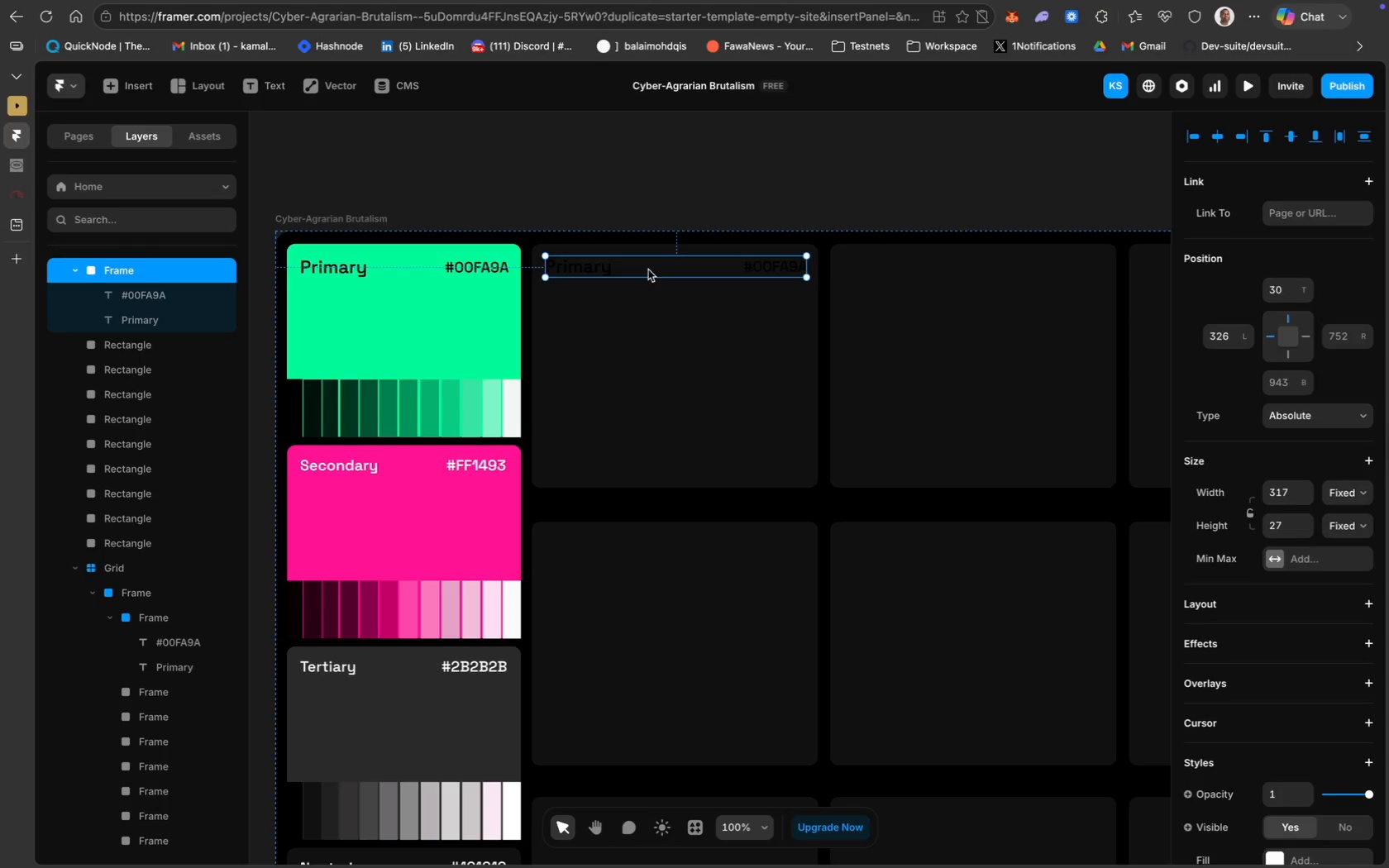 
left_click([672, 317])
 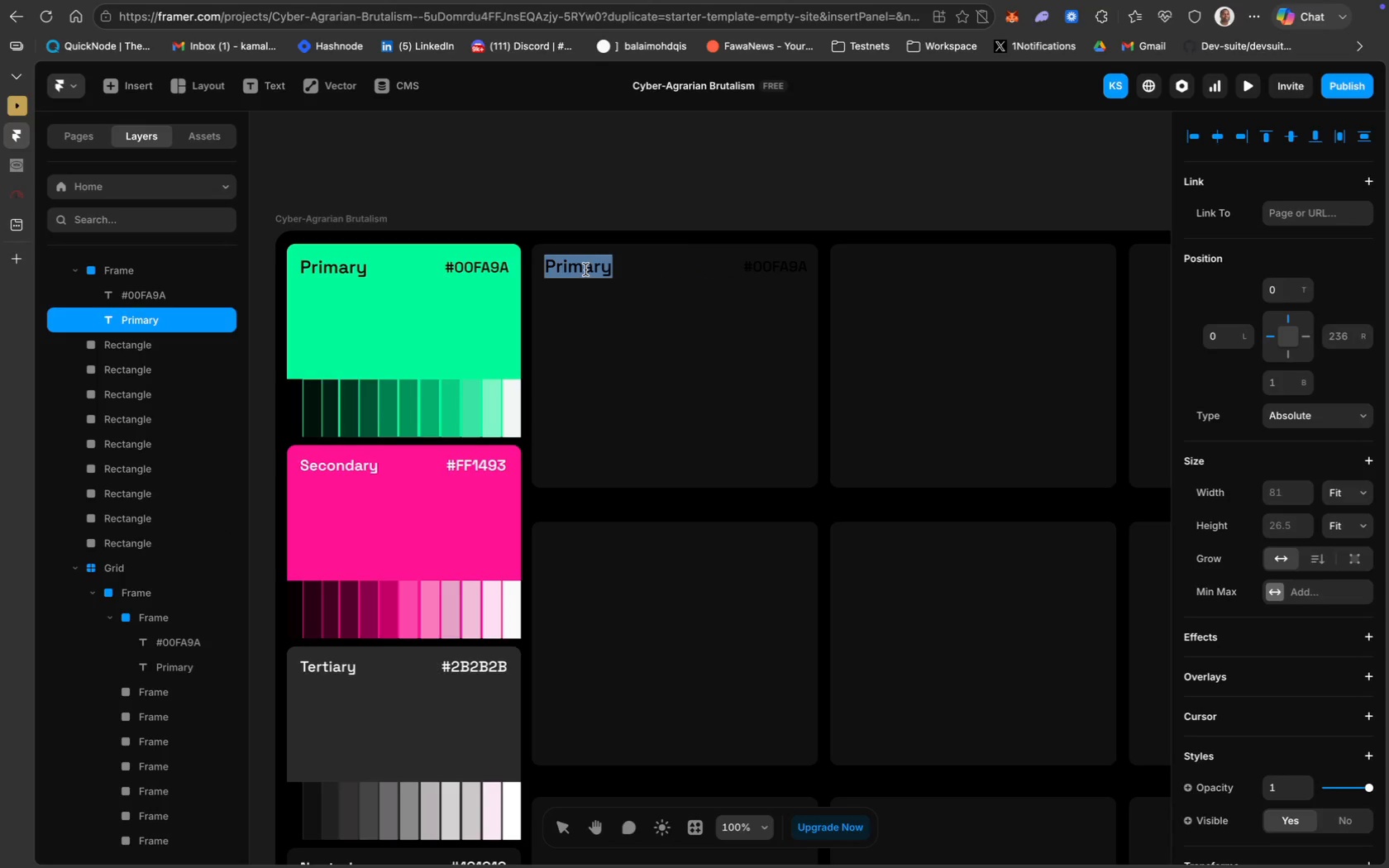 
type(Headline)
 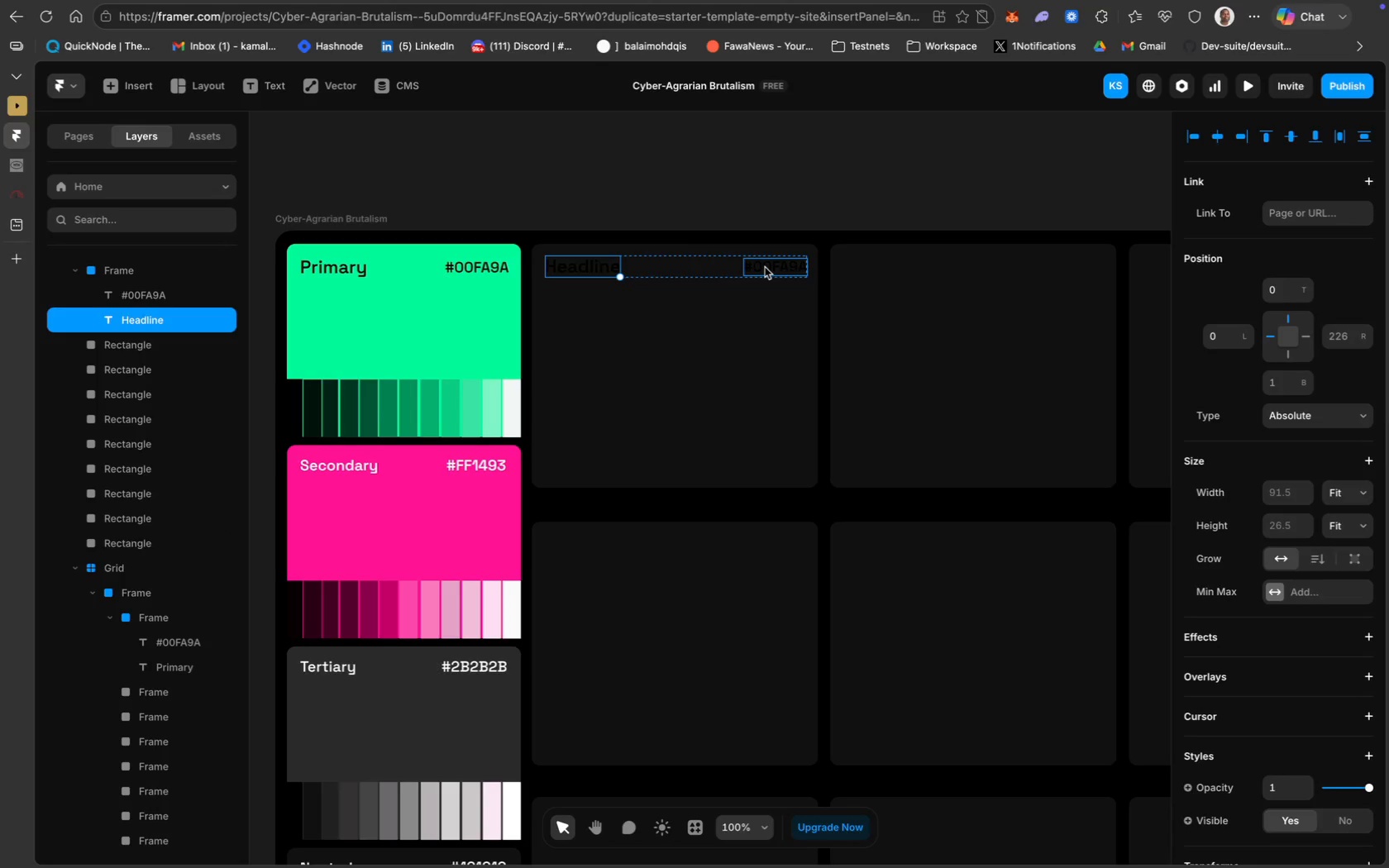 
double_click([764, 267])
 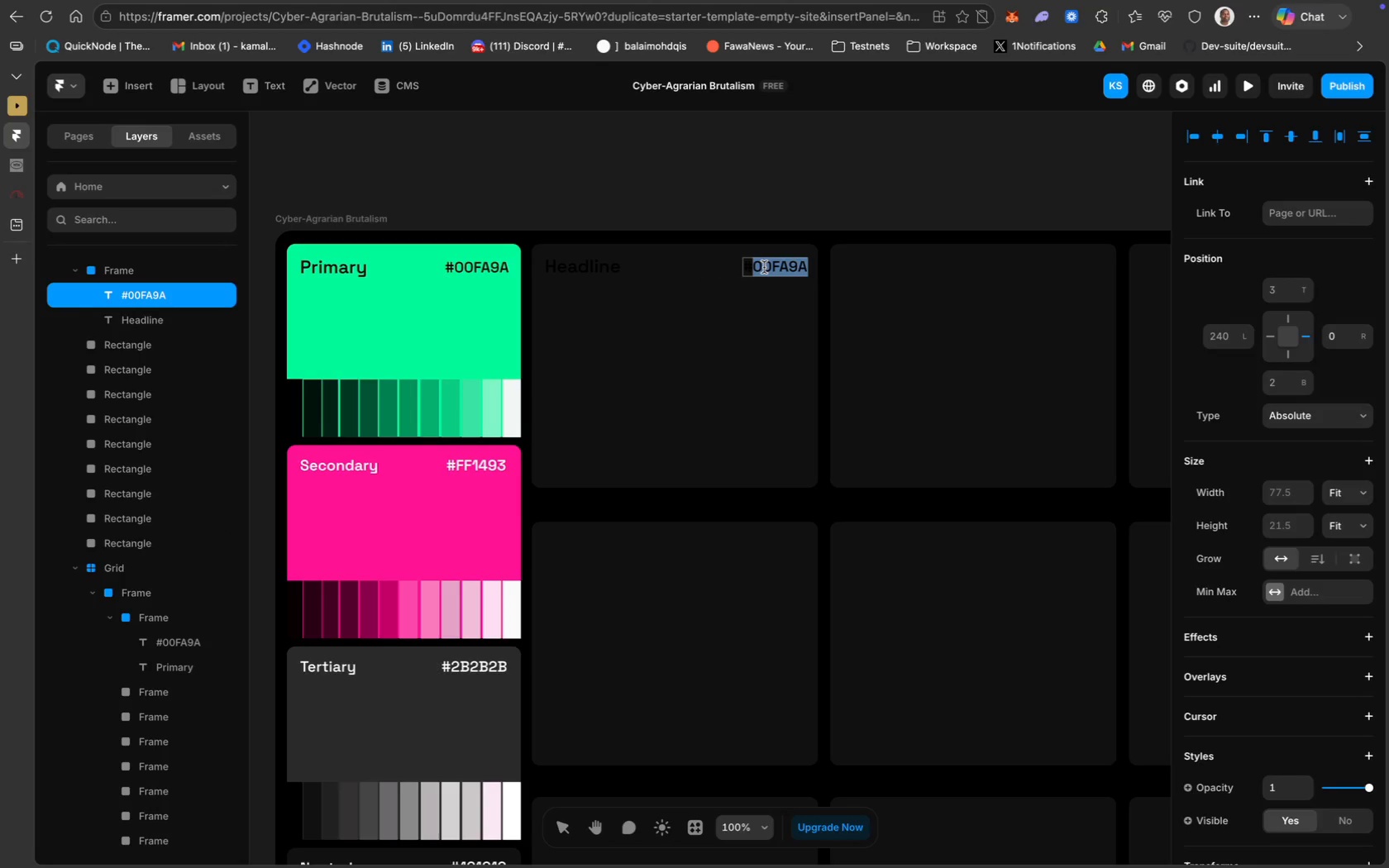 
type(R)
key(Backspace)
key(Backspace)
type(RU)
key(Backspace)
type(ubik Mono One)
 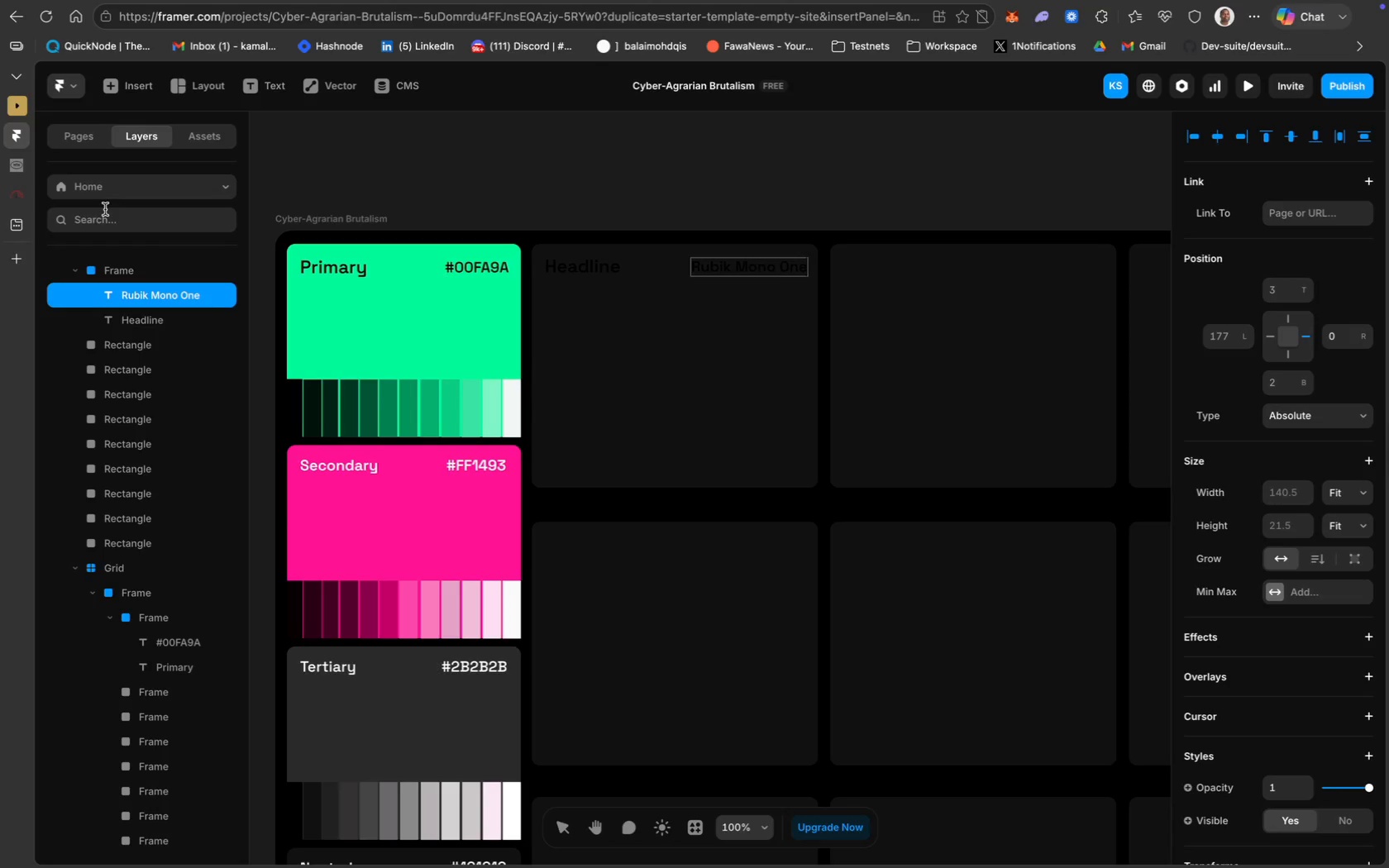 
mouse_move([23, 222])
 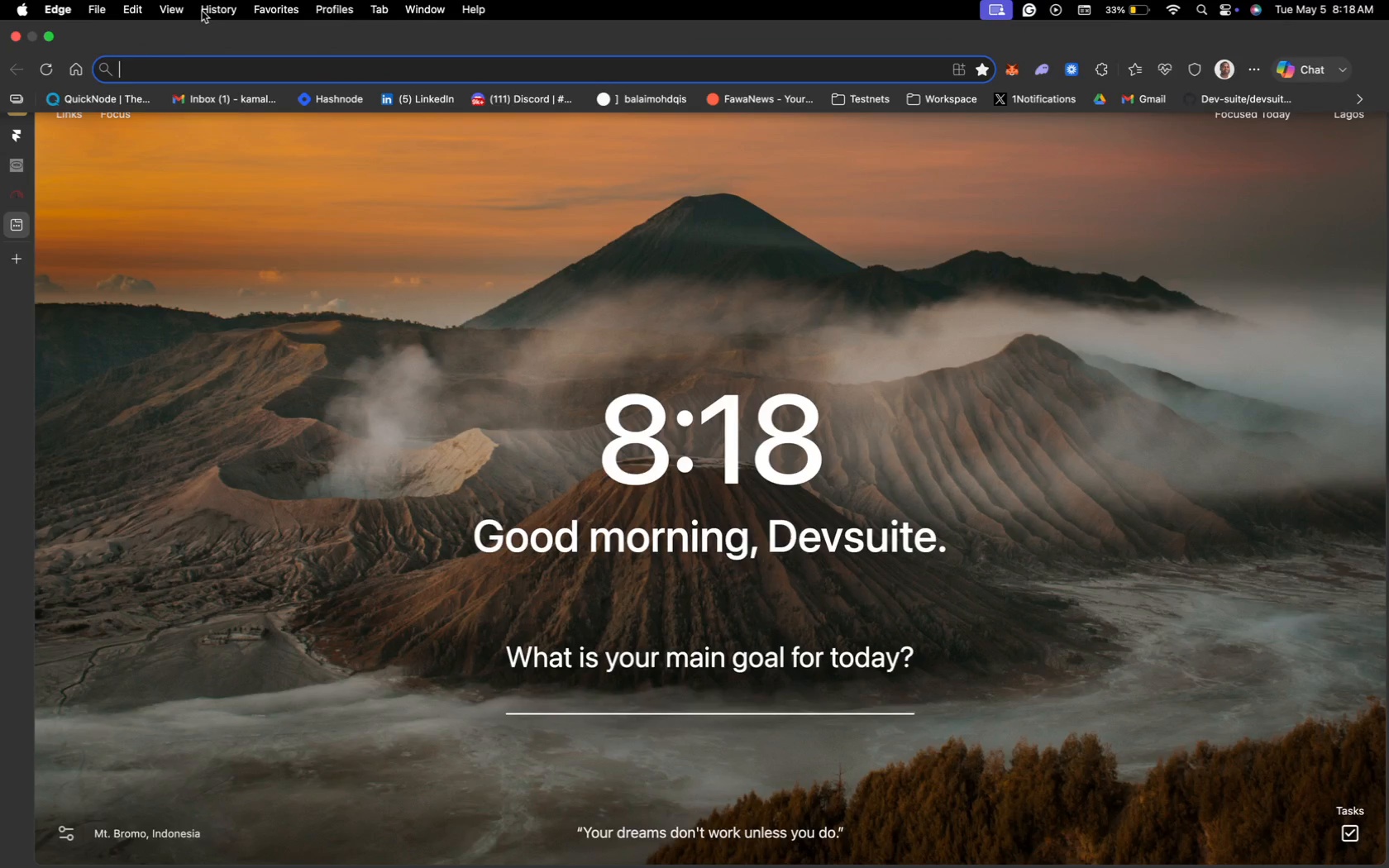 
type(What is )
 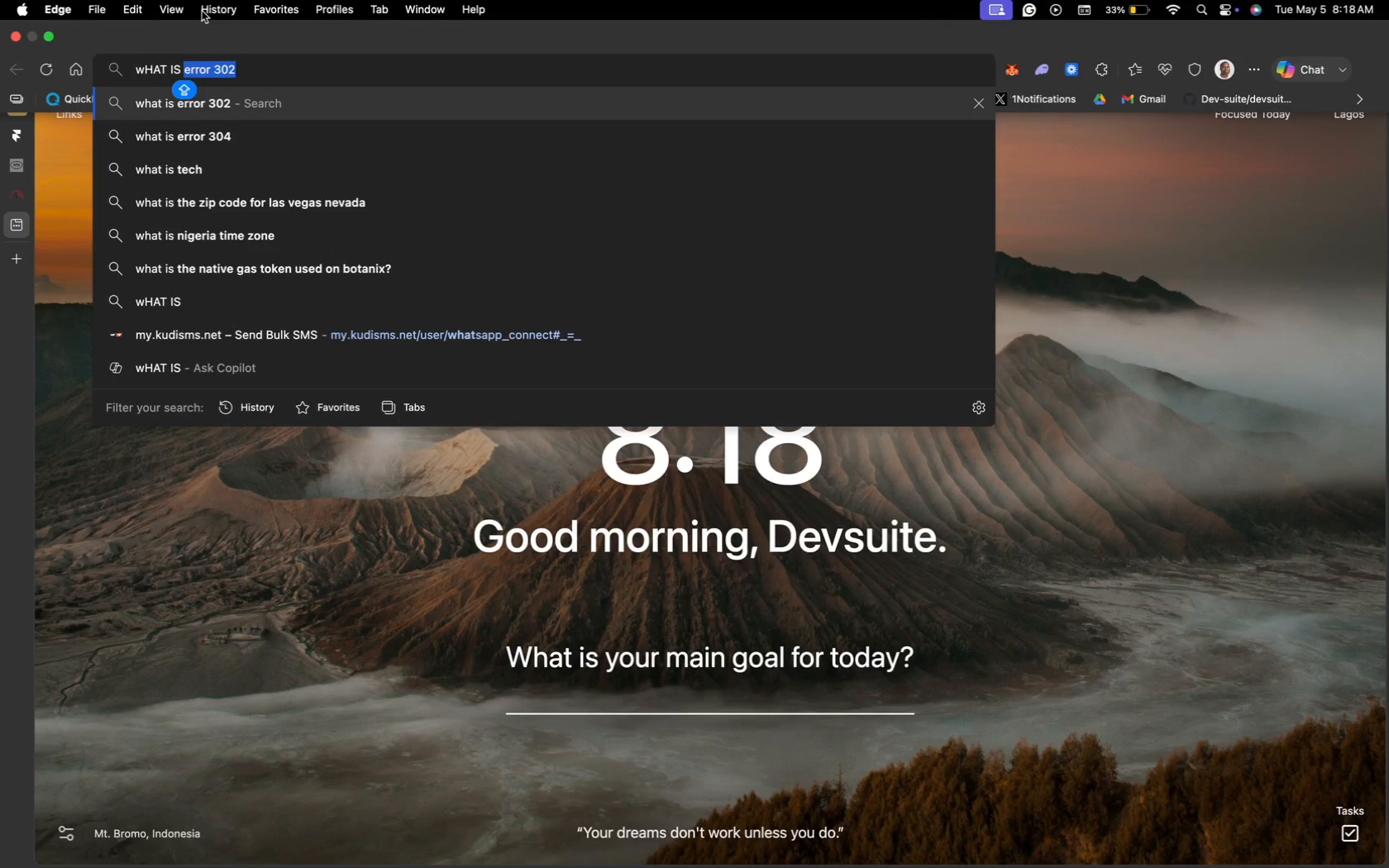 
key(Meta+CommandLeft)
 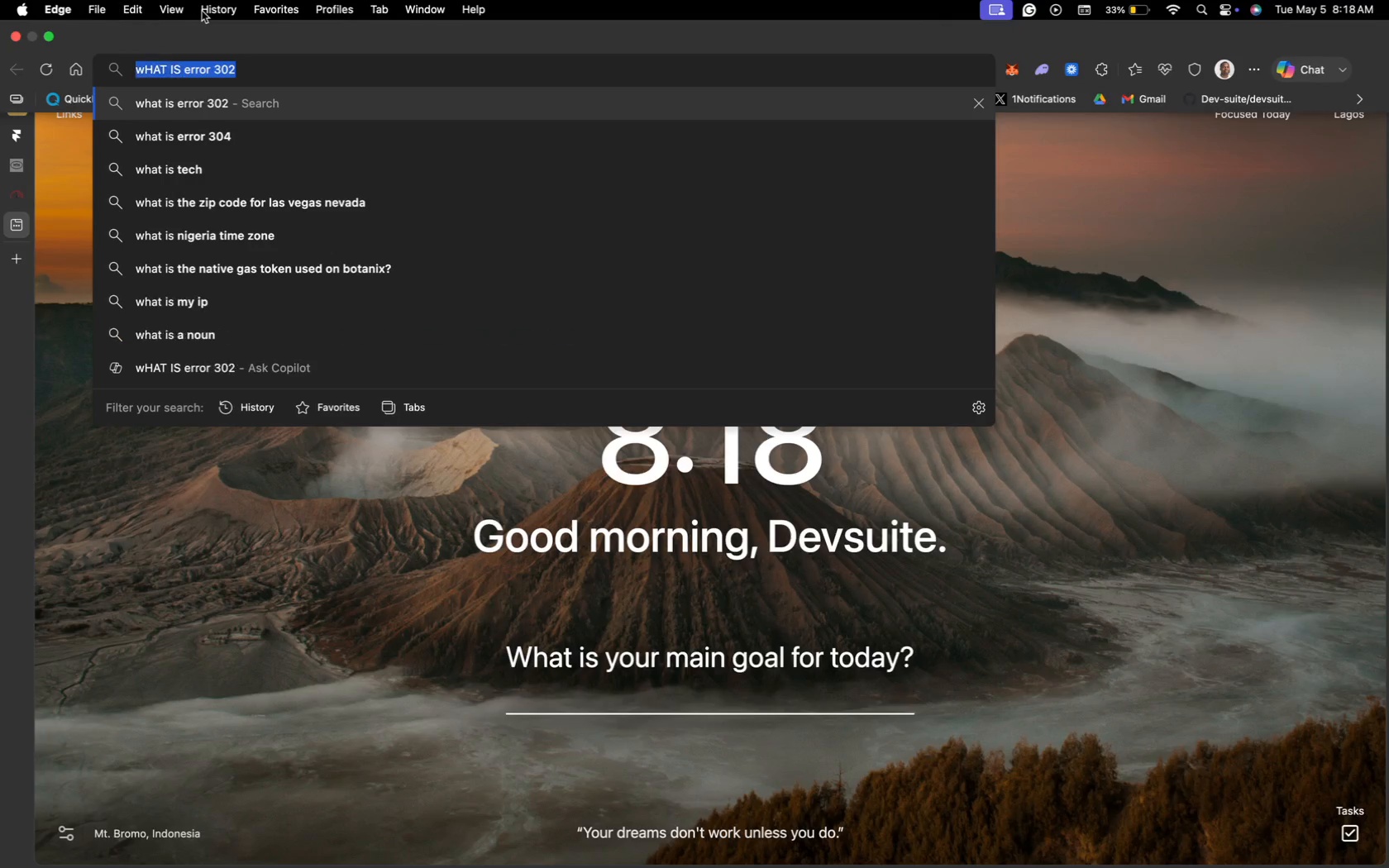 
key(Meta+A)
 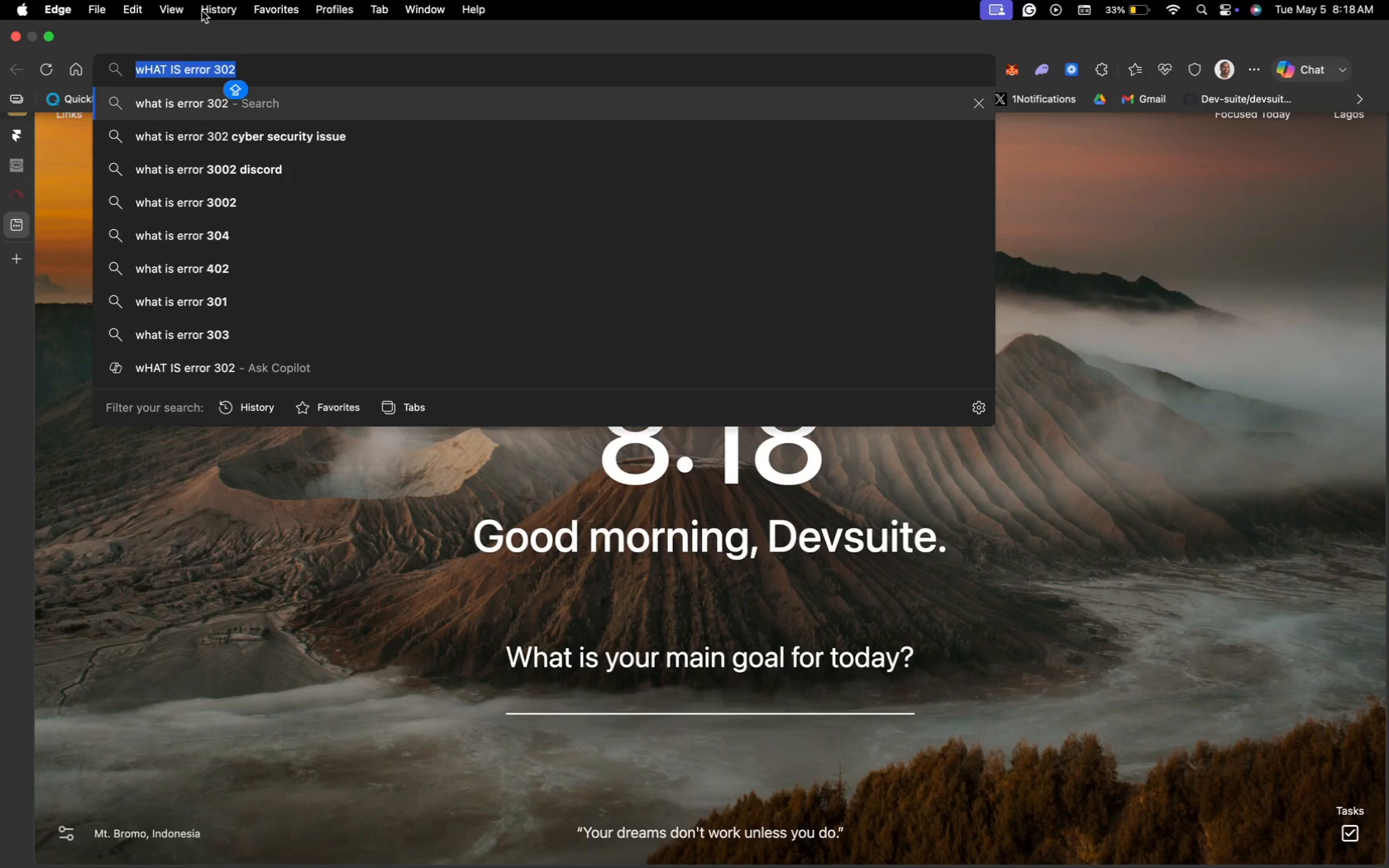 
type(What is the meaning oral salad)
 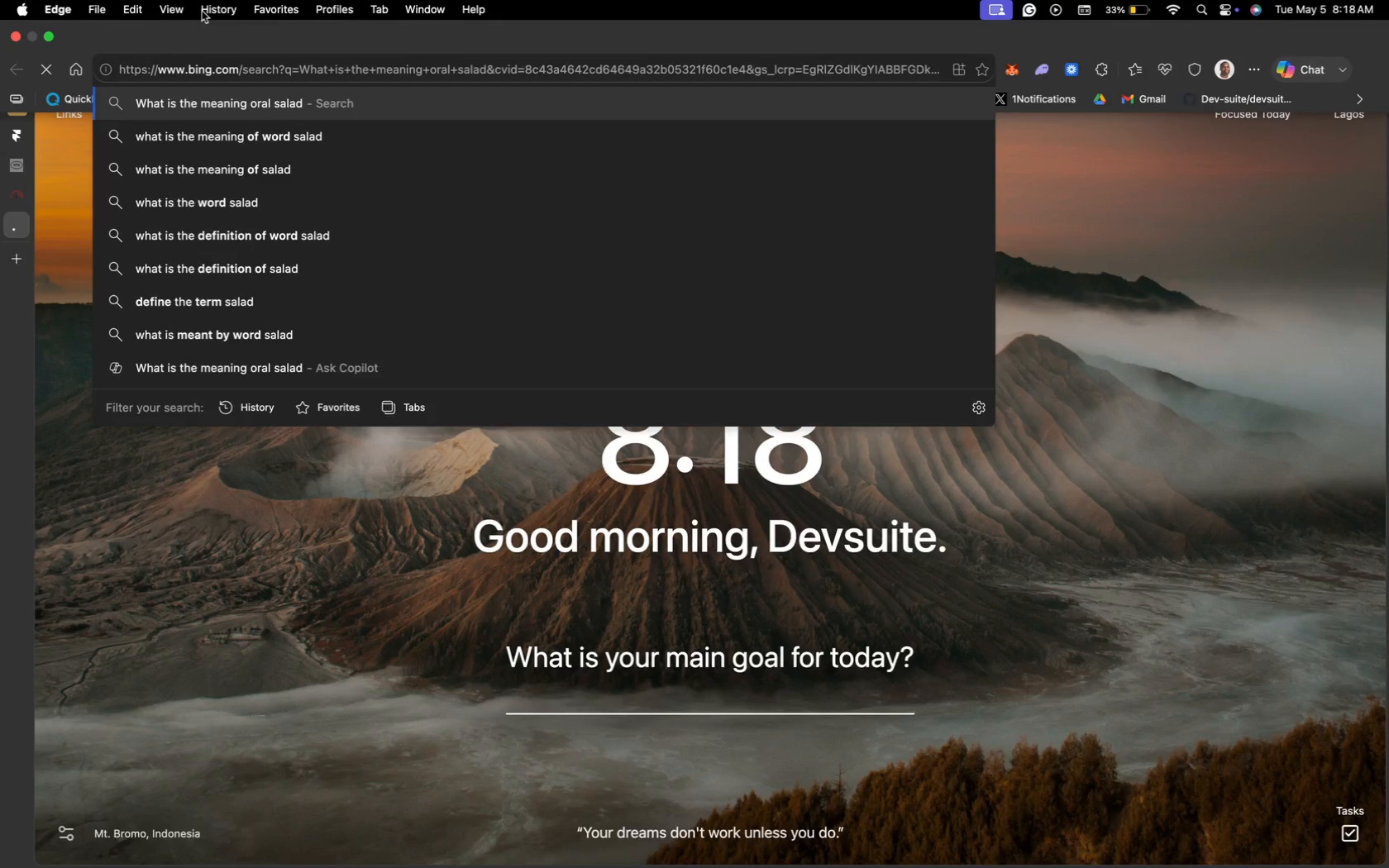 
key(Enter)
 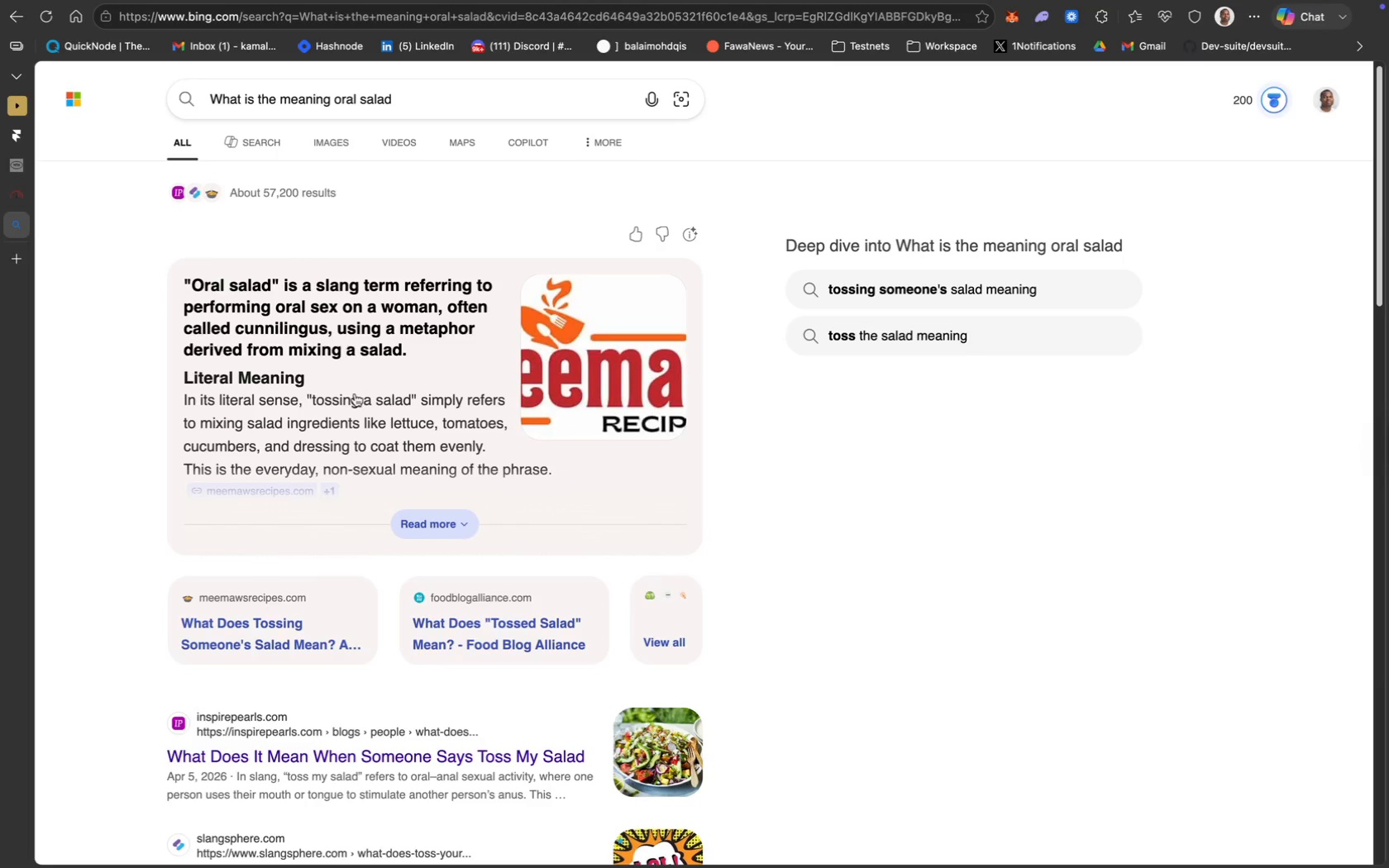 
wait(13.5)
 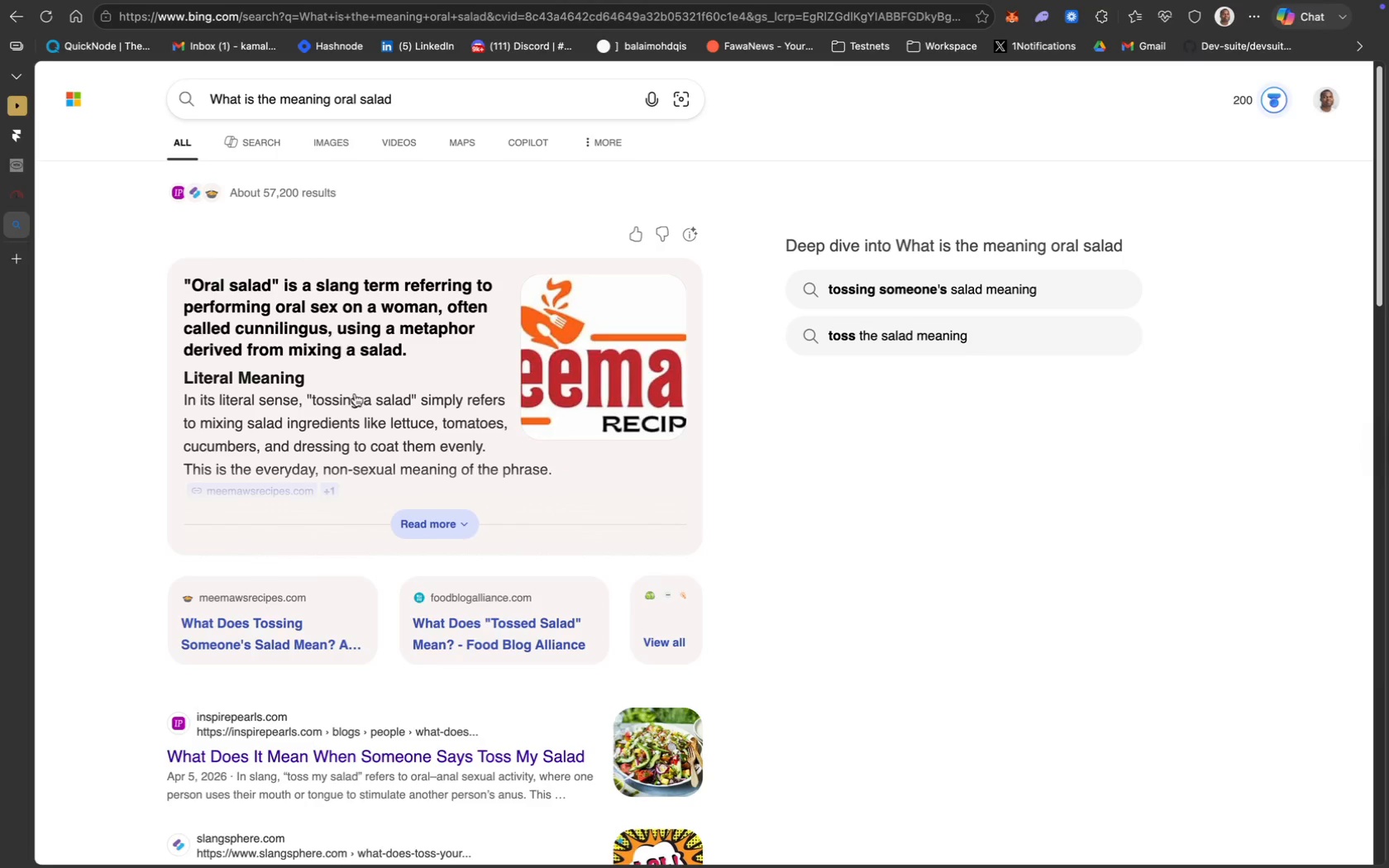 
left_click([24, 135])
 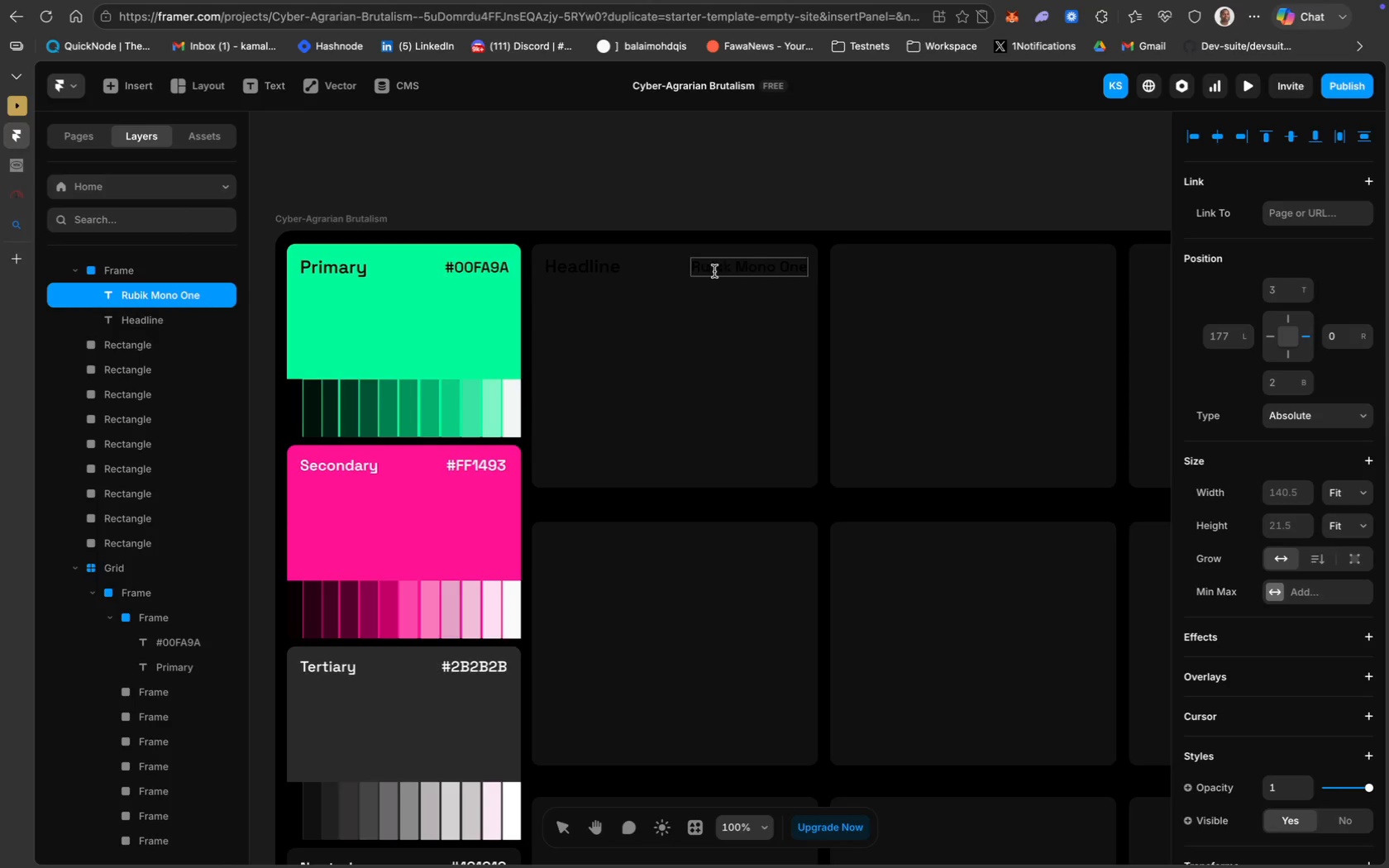 
left_click([595, 269])
 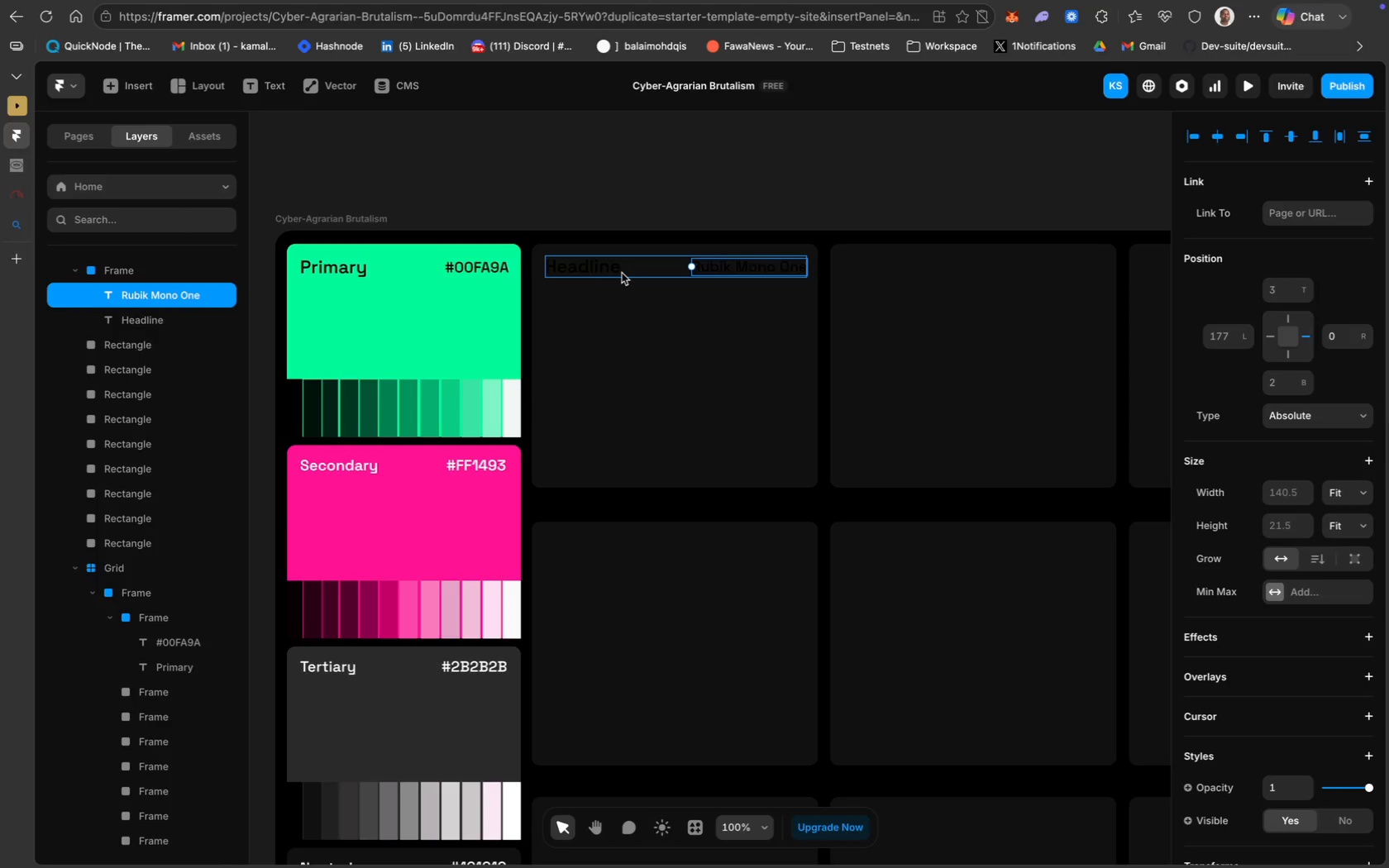 
hold_key(key=ShiftLeft, duration=0.64)
left_click([600, 270])
 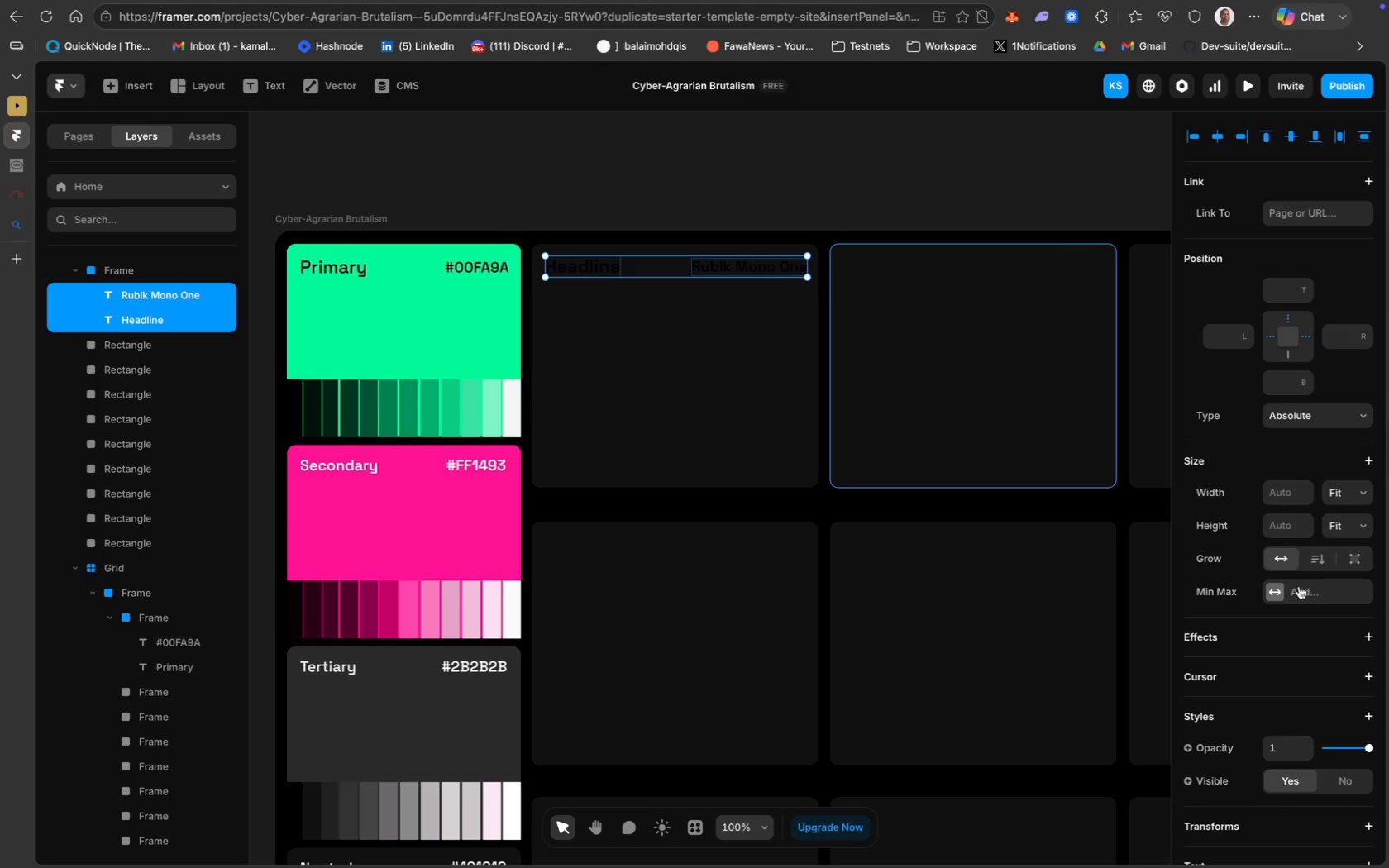 
scroll: coordinate [1302, 633], scroll_direction: down, amount: 37.0
 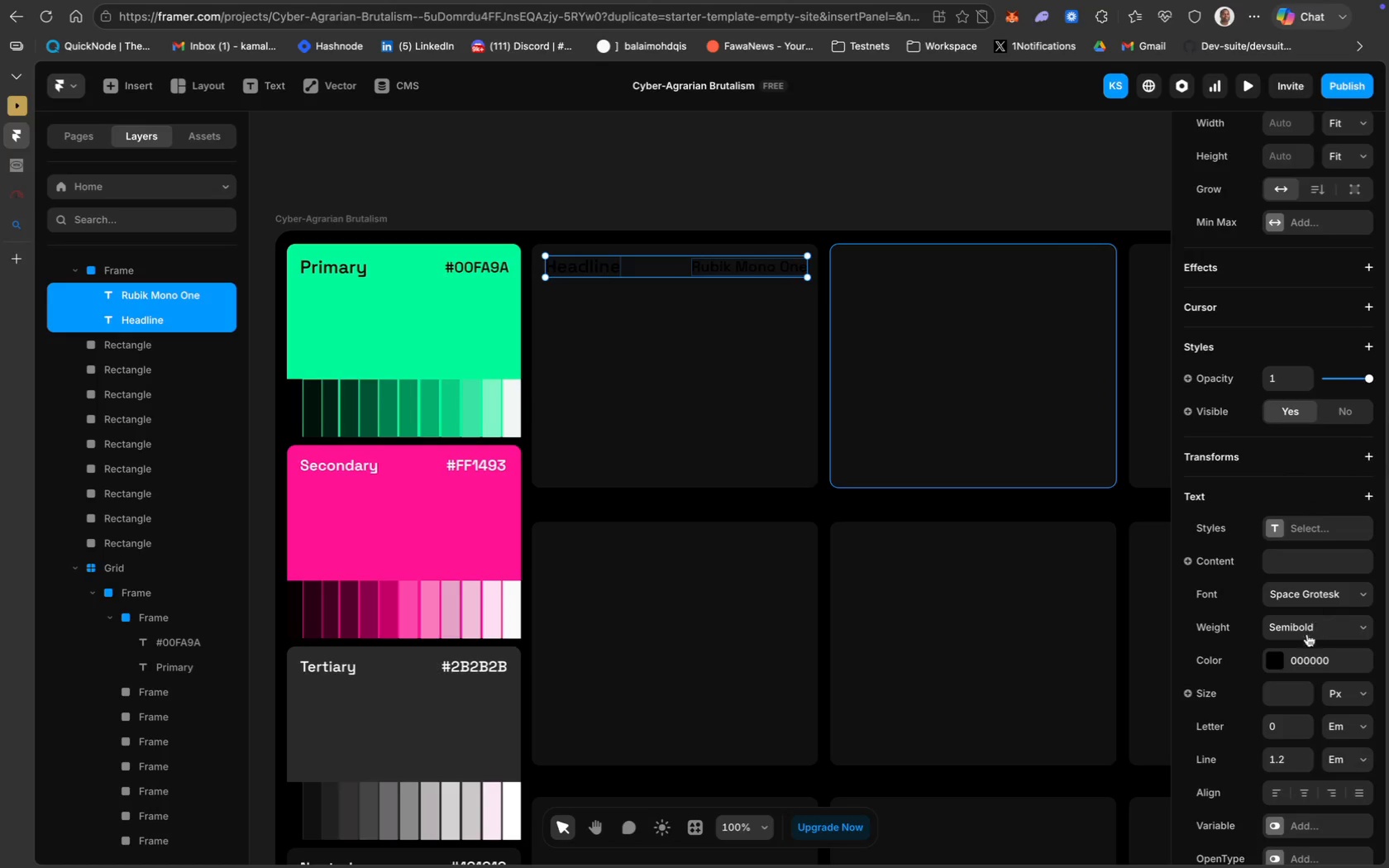 
mouse_move([1286, 656])
 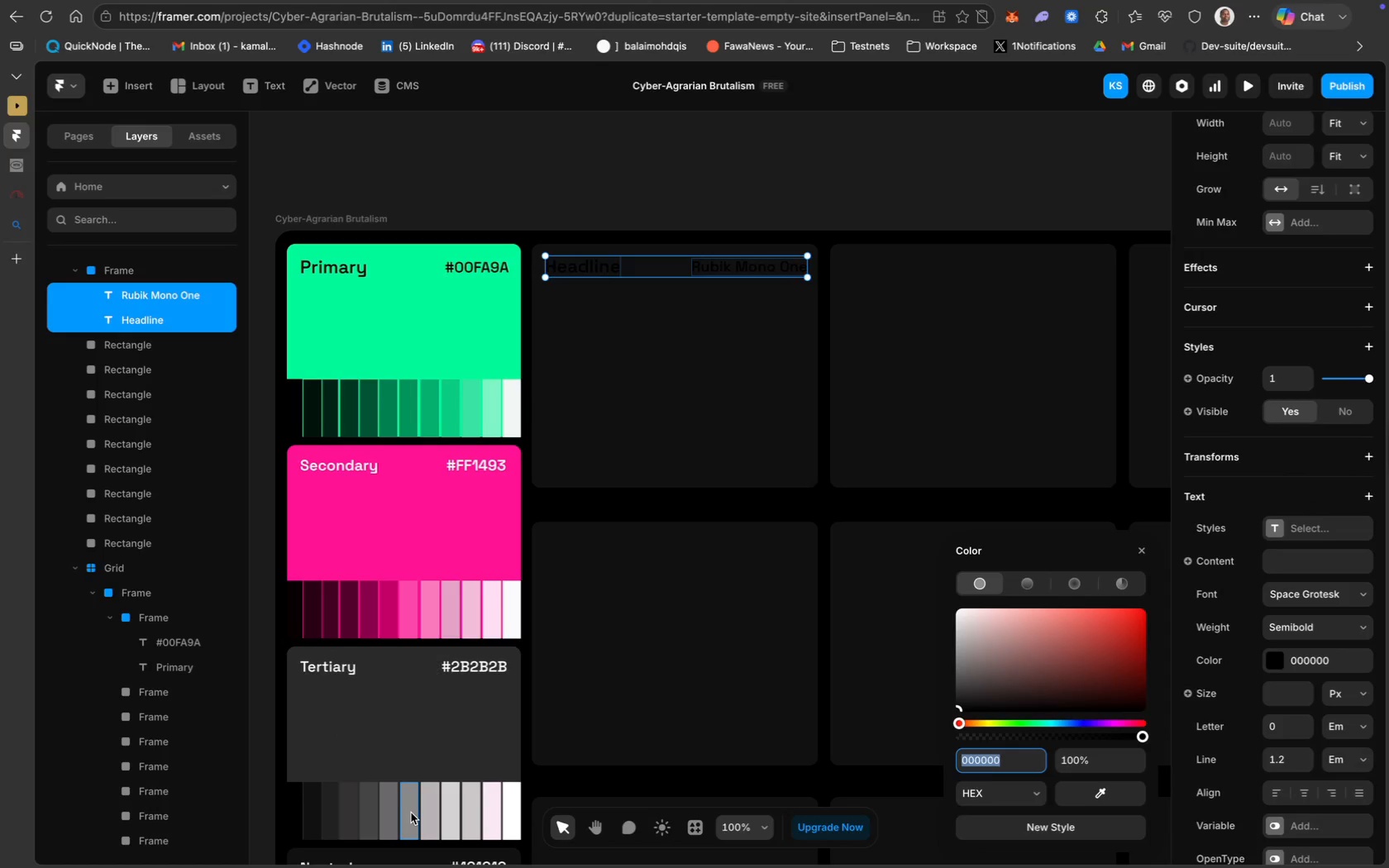 
wait(7.4)
 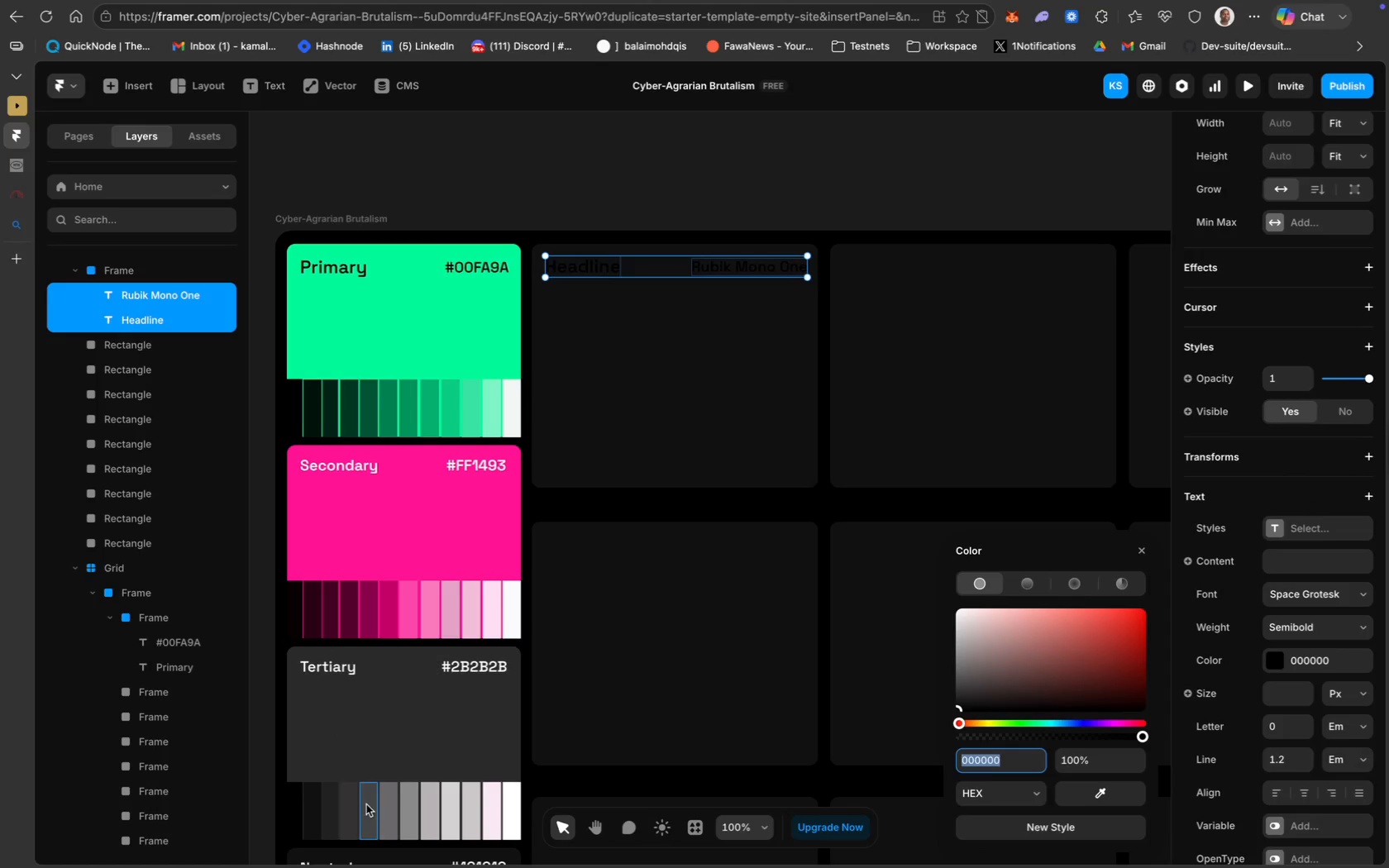 
left_click([412, 822])
 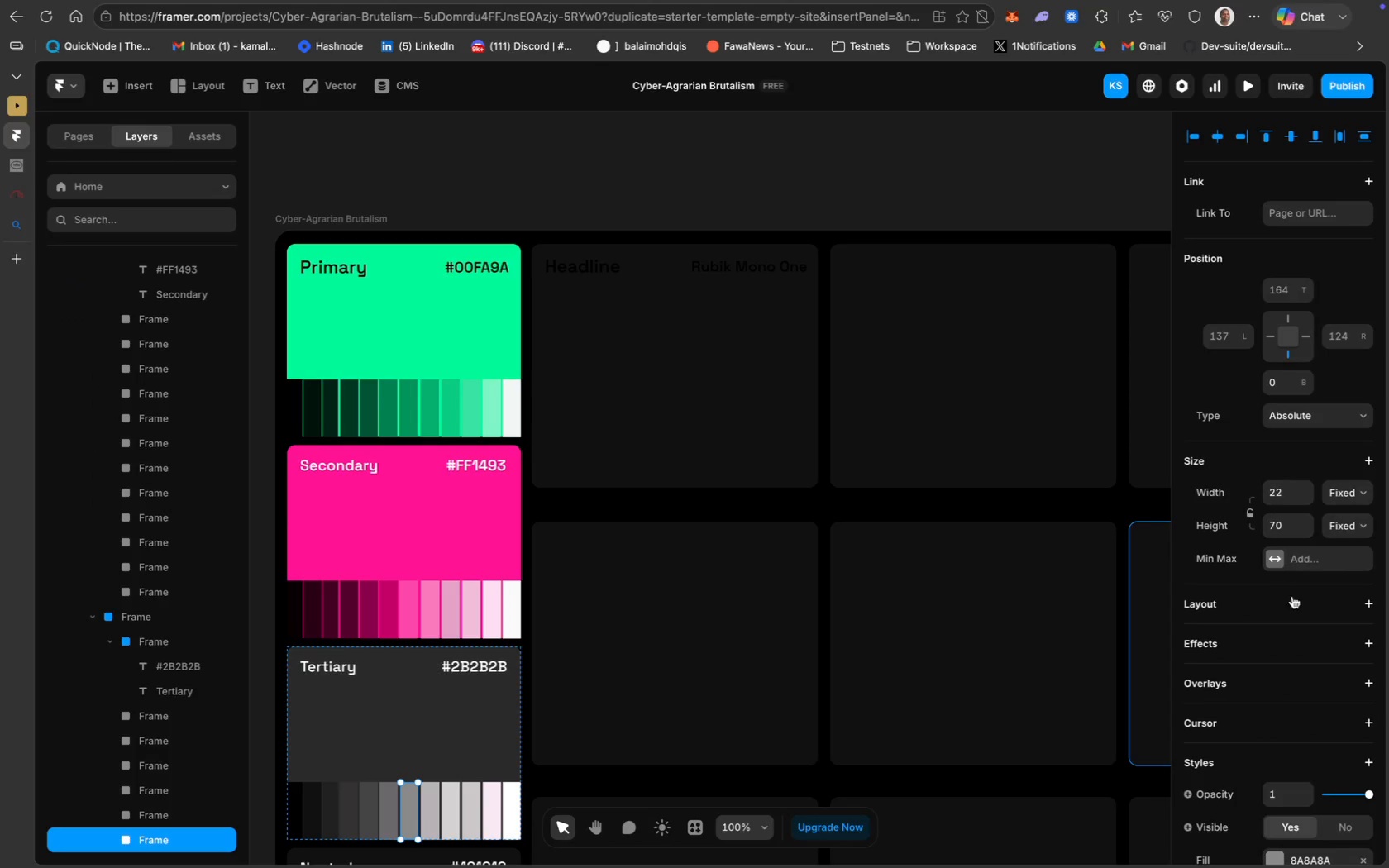 
scroll: coordinate [1286, 670], scroll_direction: down, amount: 17.0
 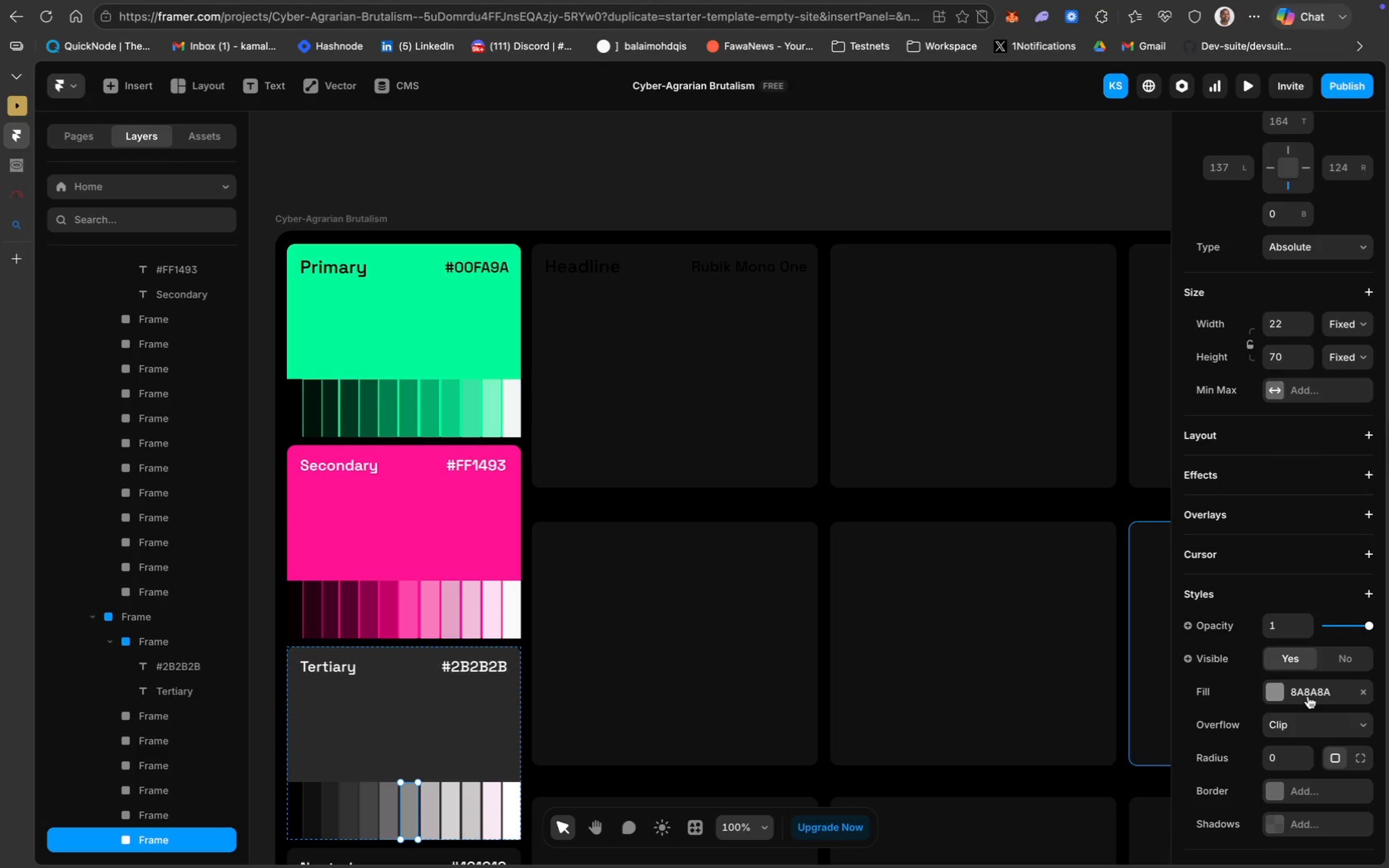 
left_click([1308, 696])
 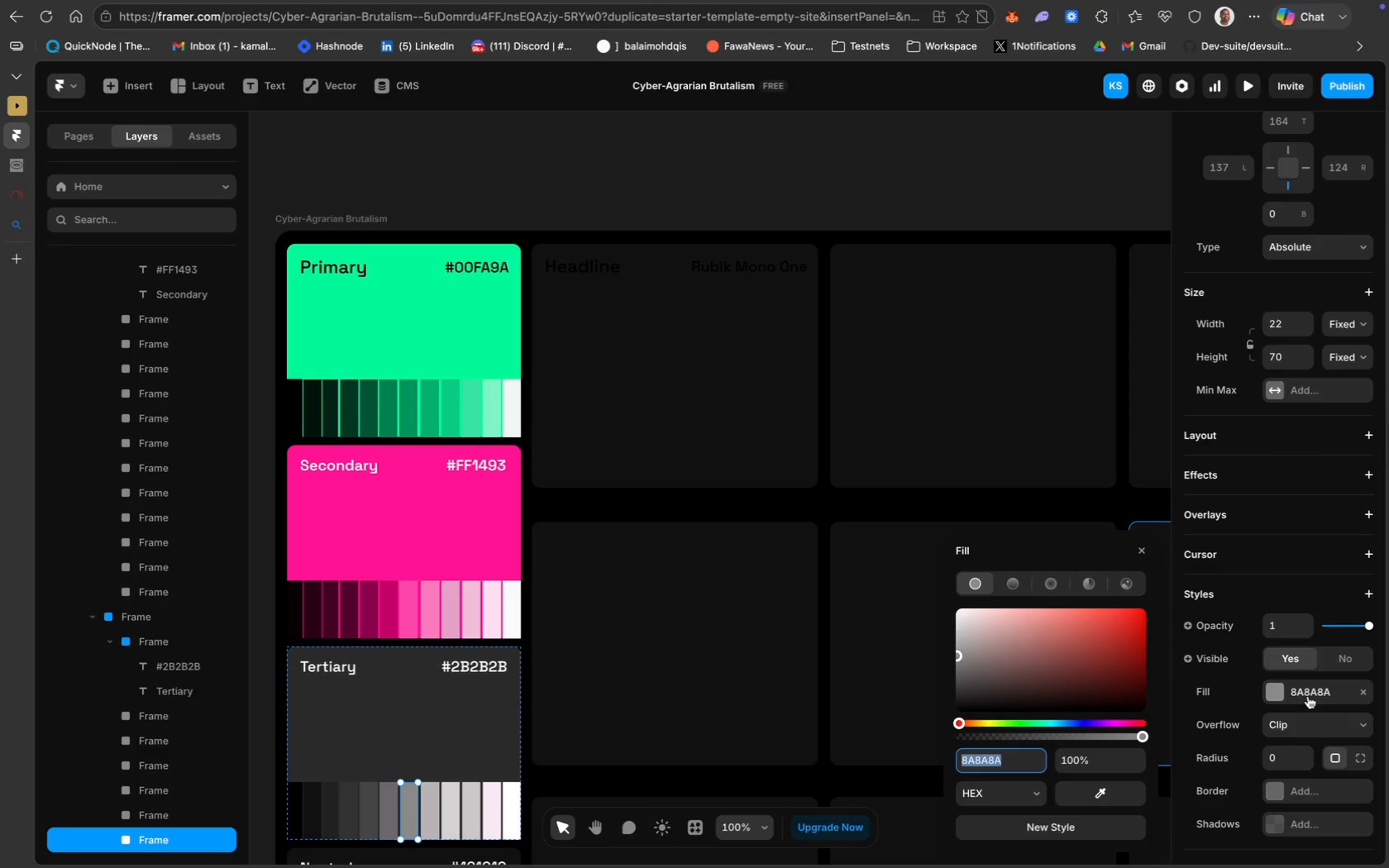 
key(Meta+C)
 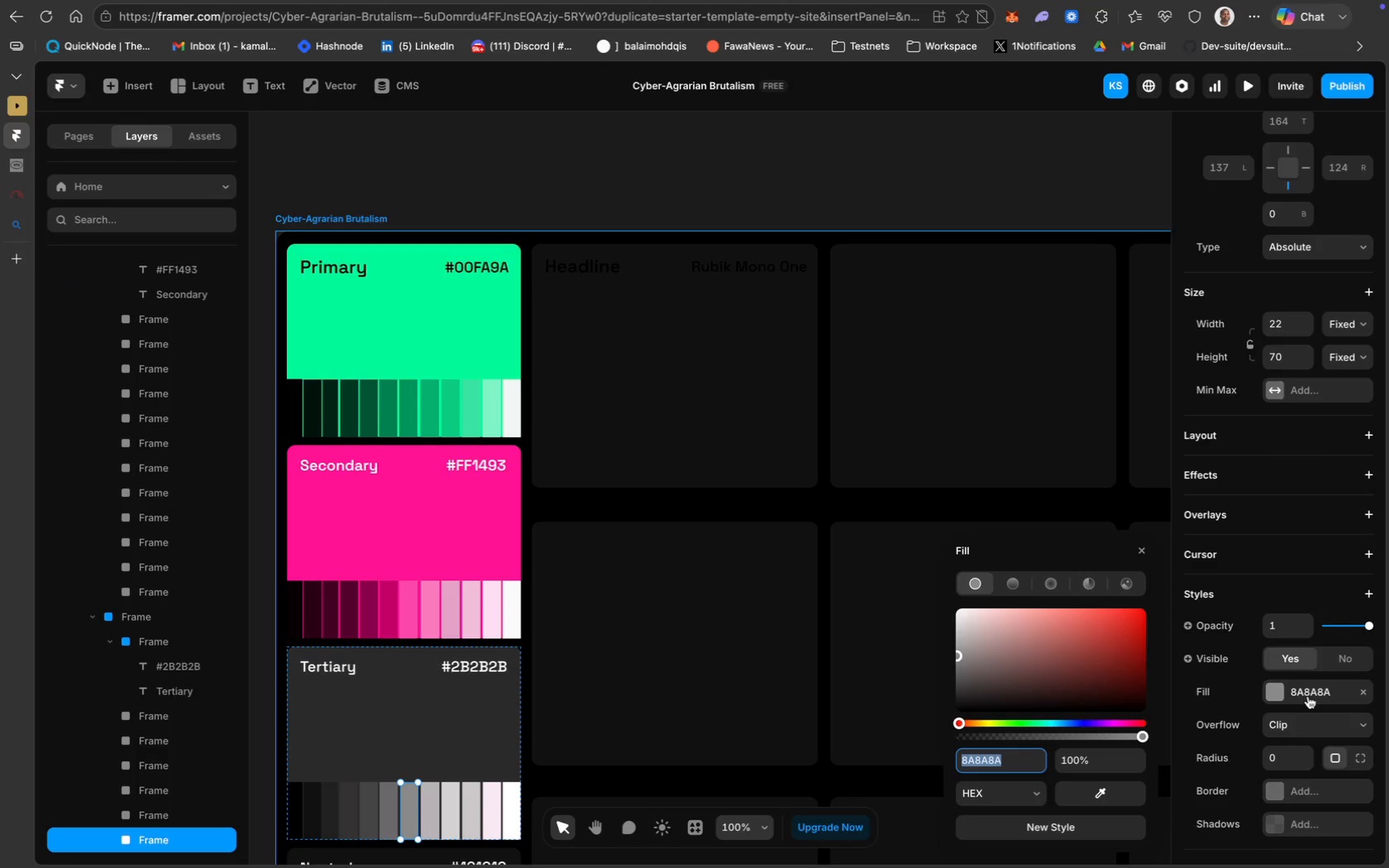 
key(Meta+C)
 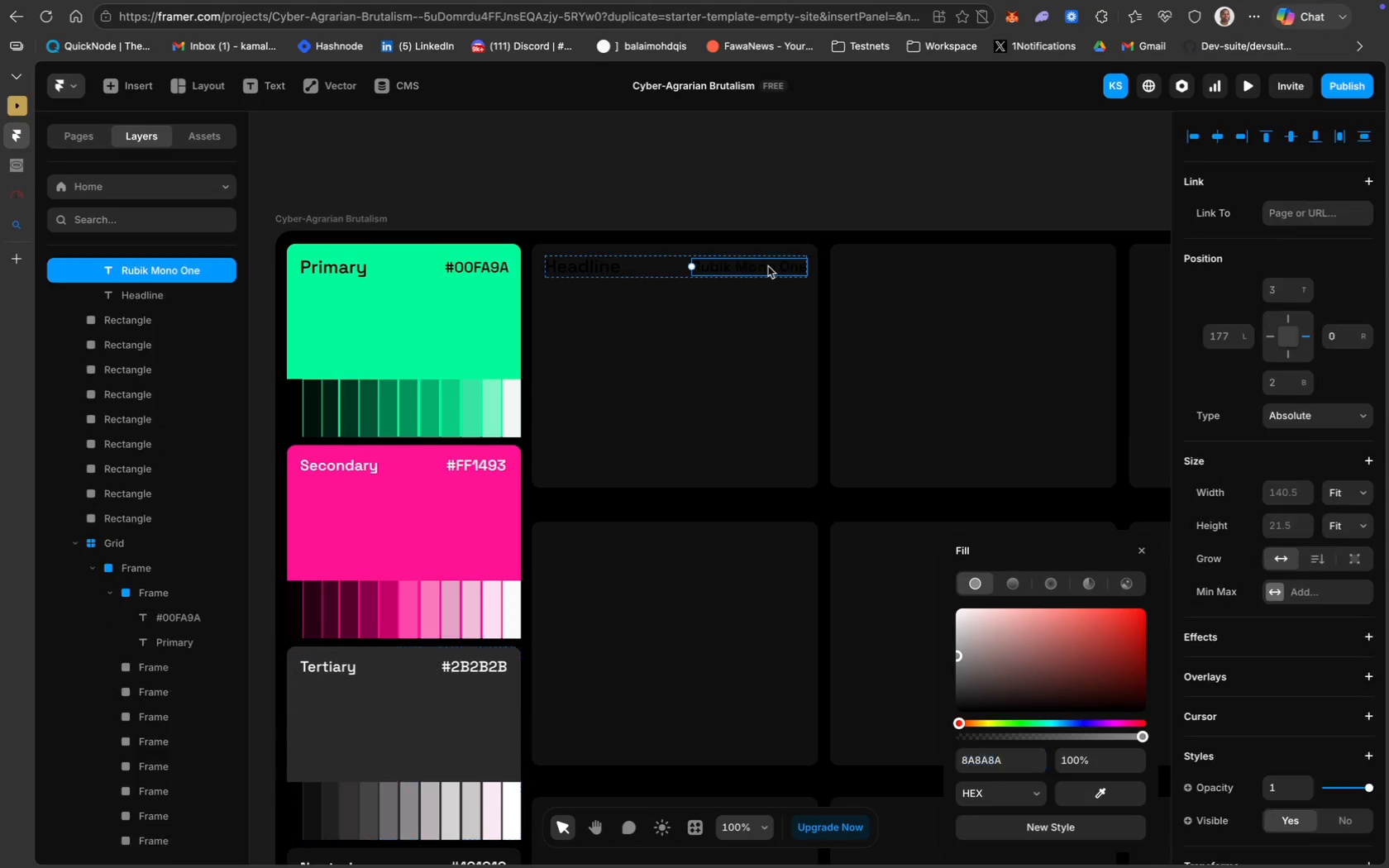 
hold_key(key=ShiftLeft, duration=0.76)
left_click([613, 266])
 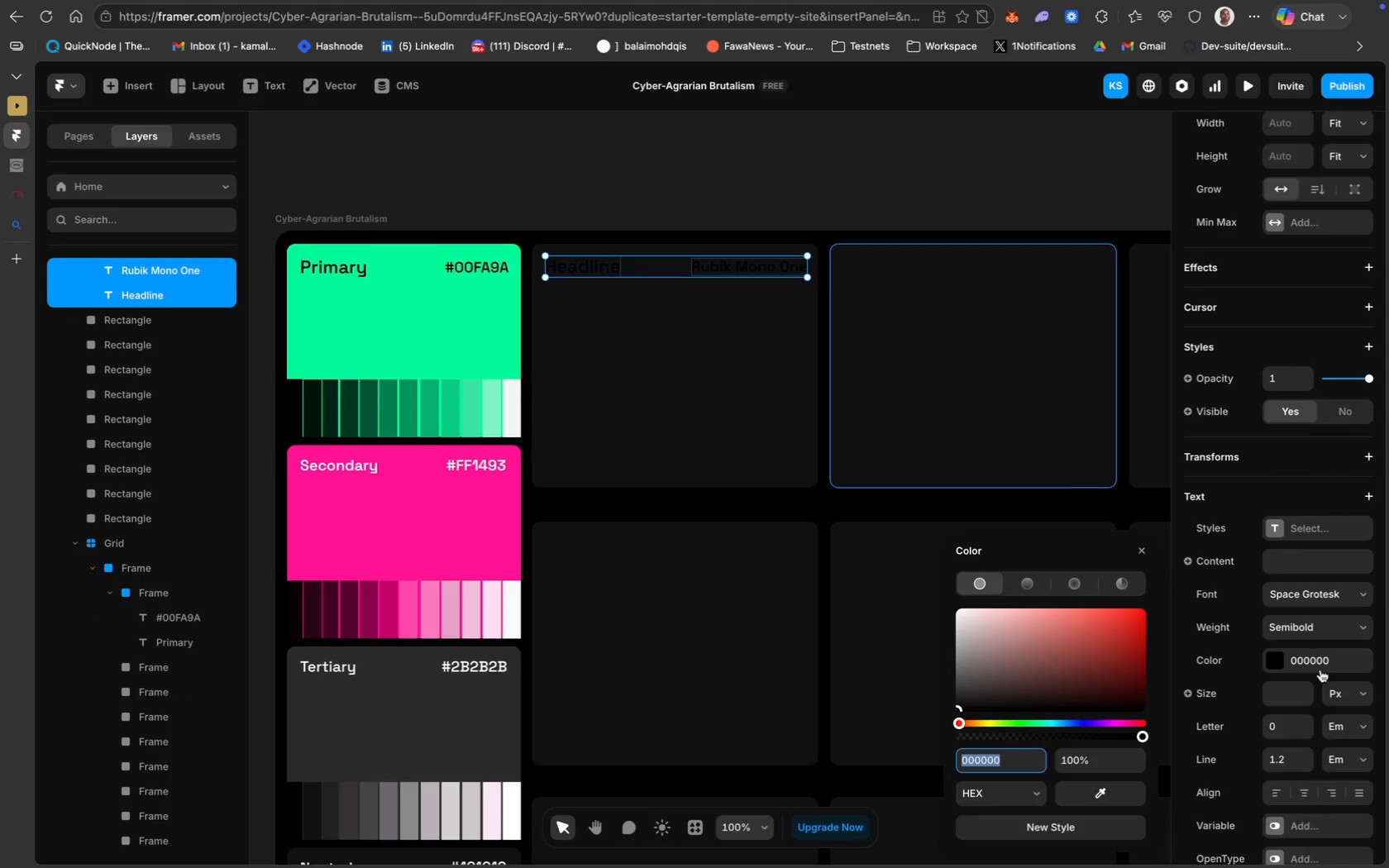 
key(Meta+V)
 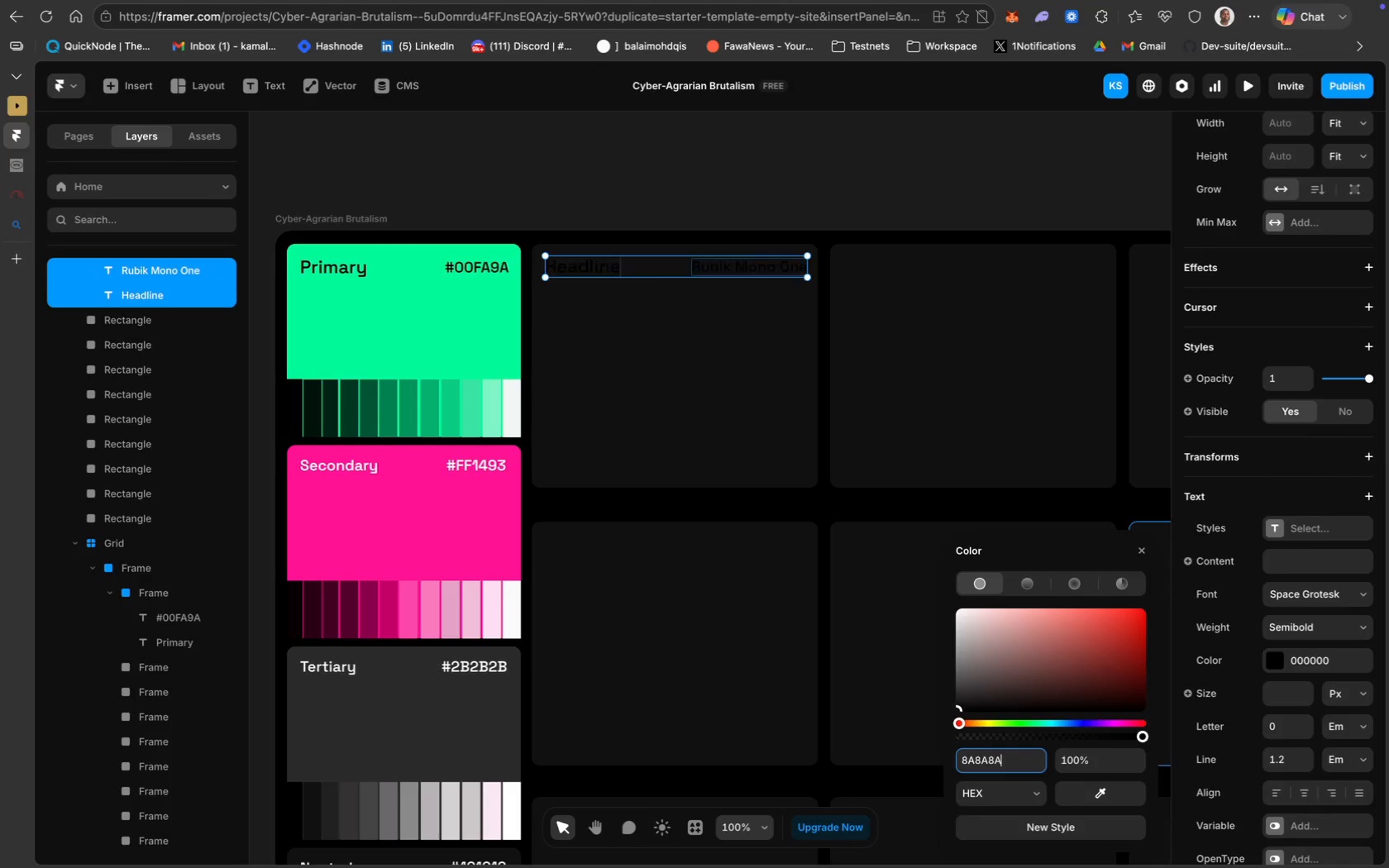 
key(Enter)
 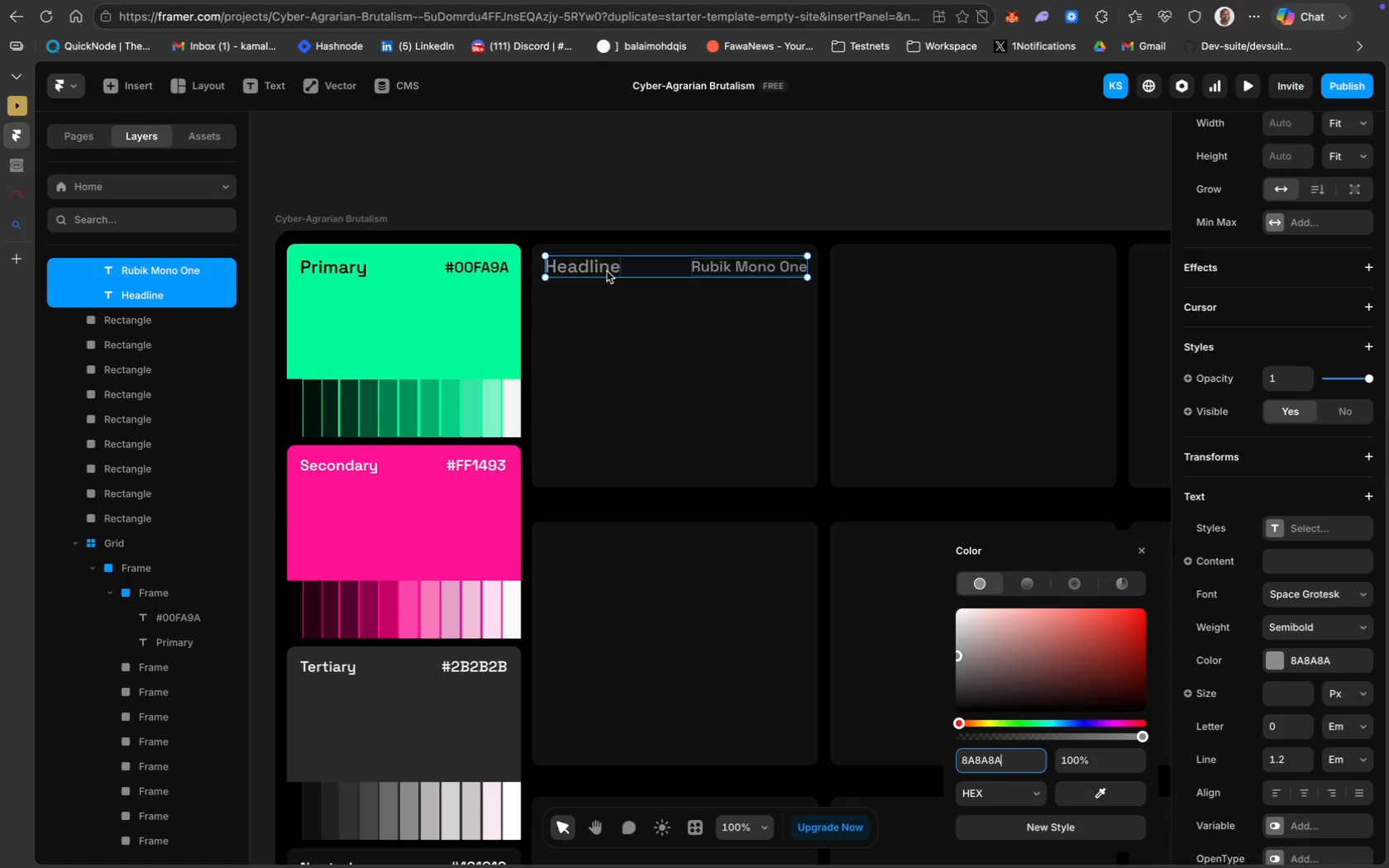 
wait(6.2)
 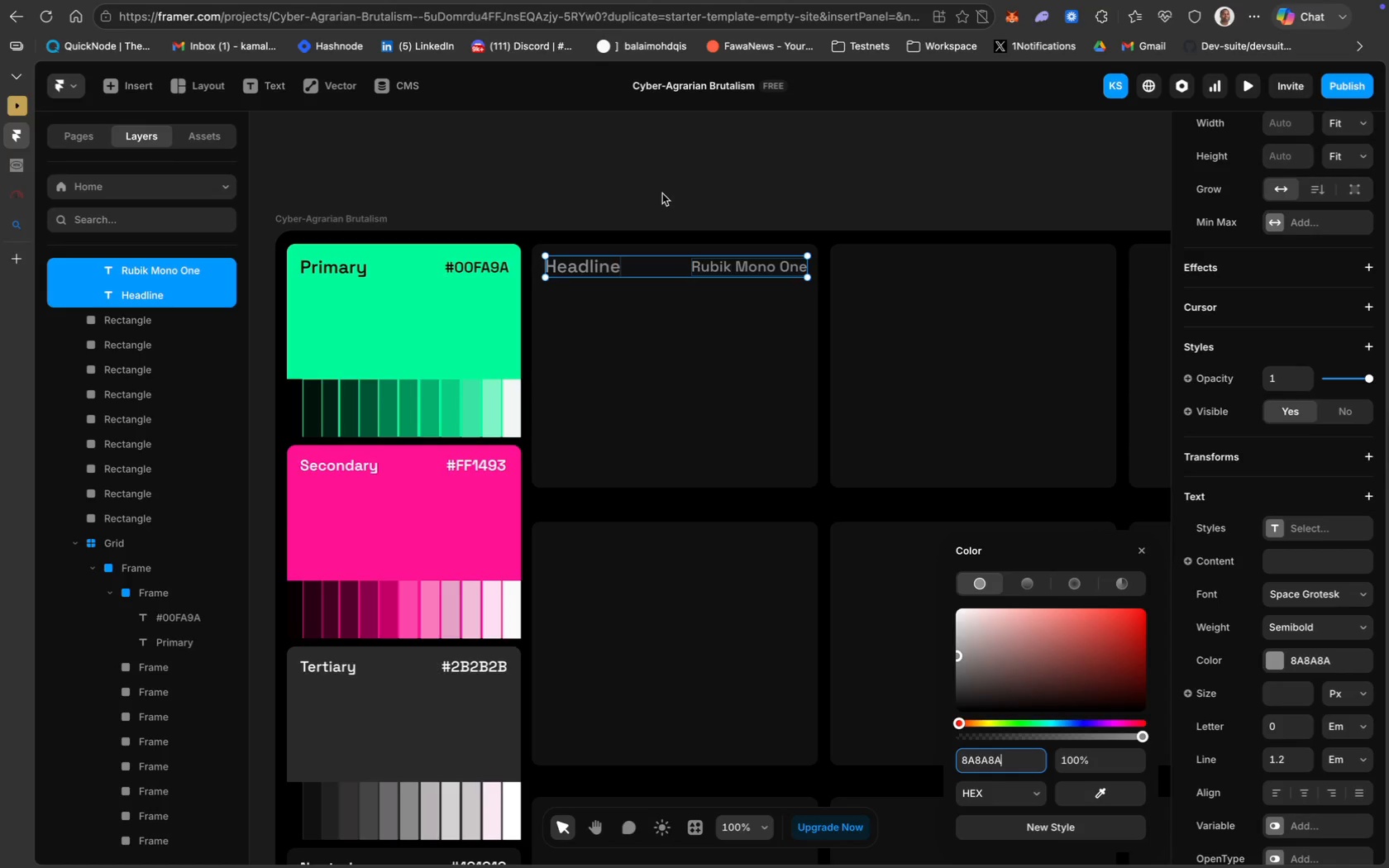 
left_click([703, 269])
 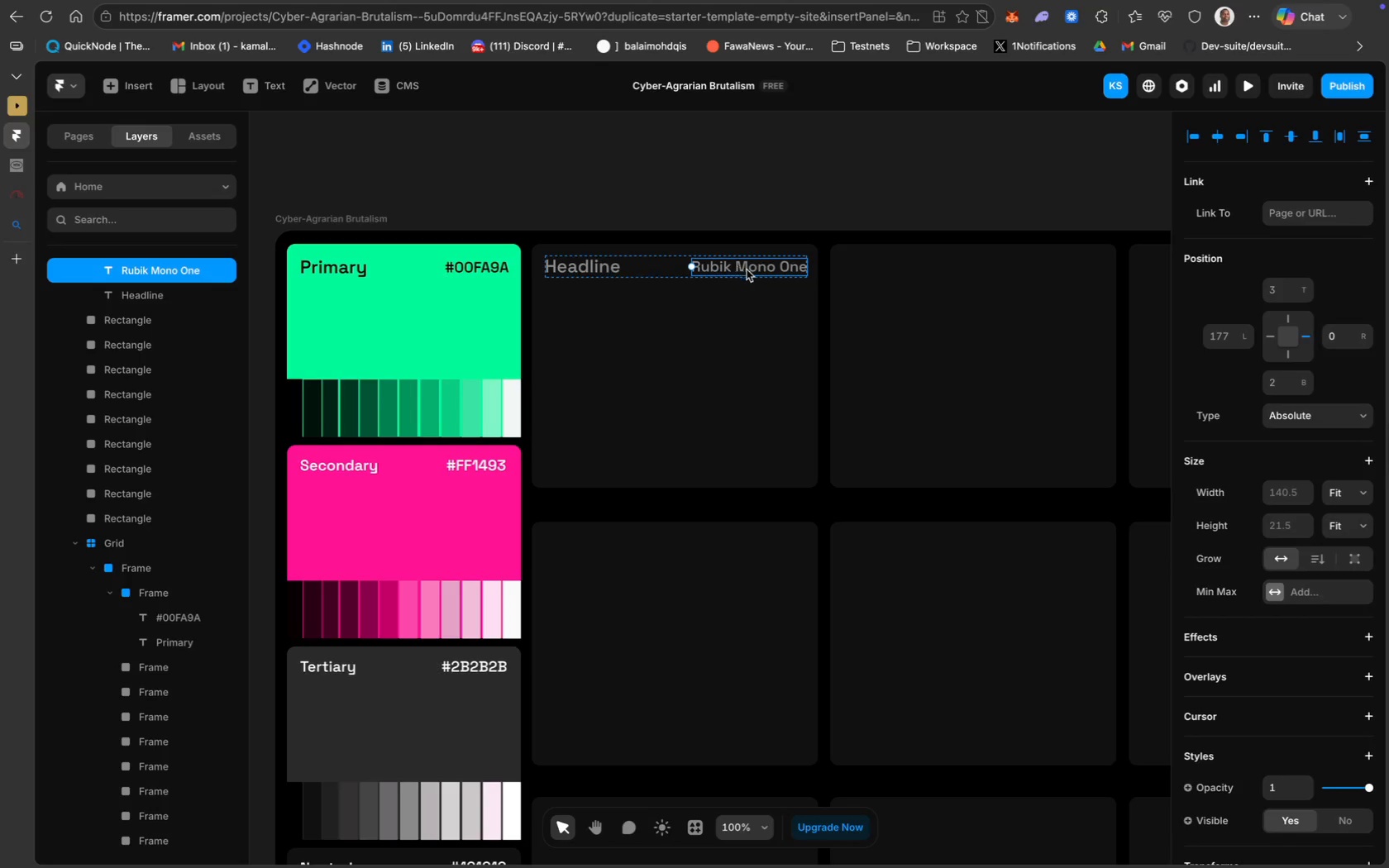 
scroll: coordinate [1297, 678], scroll_direction: down, amount: 48.0
 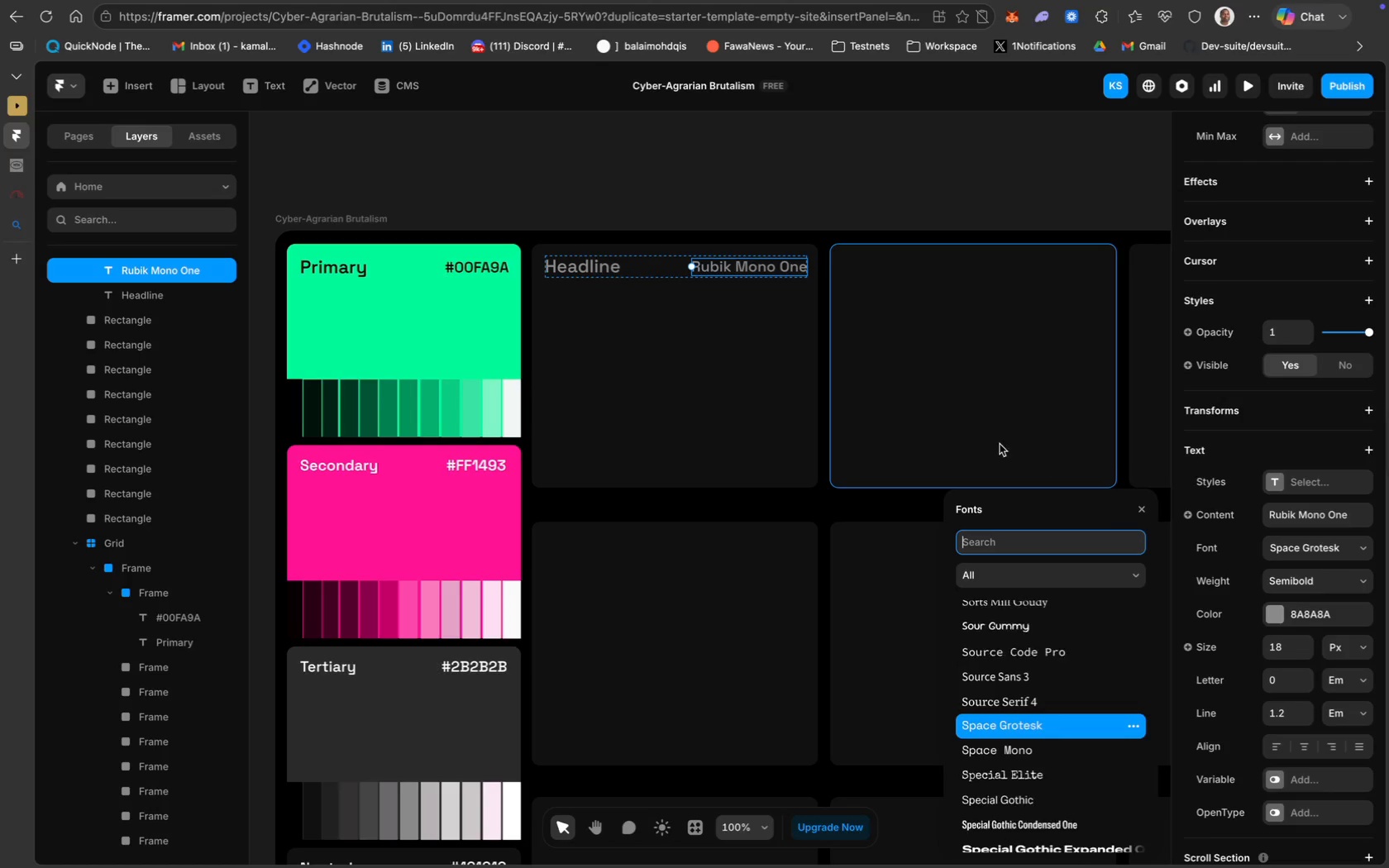 
type(rubi)
 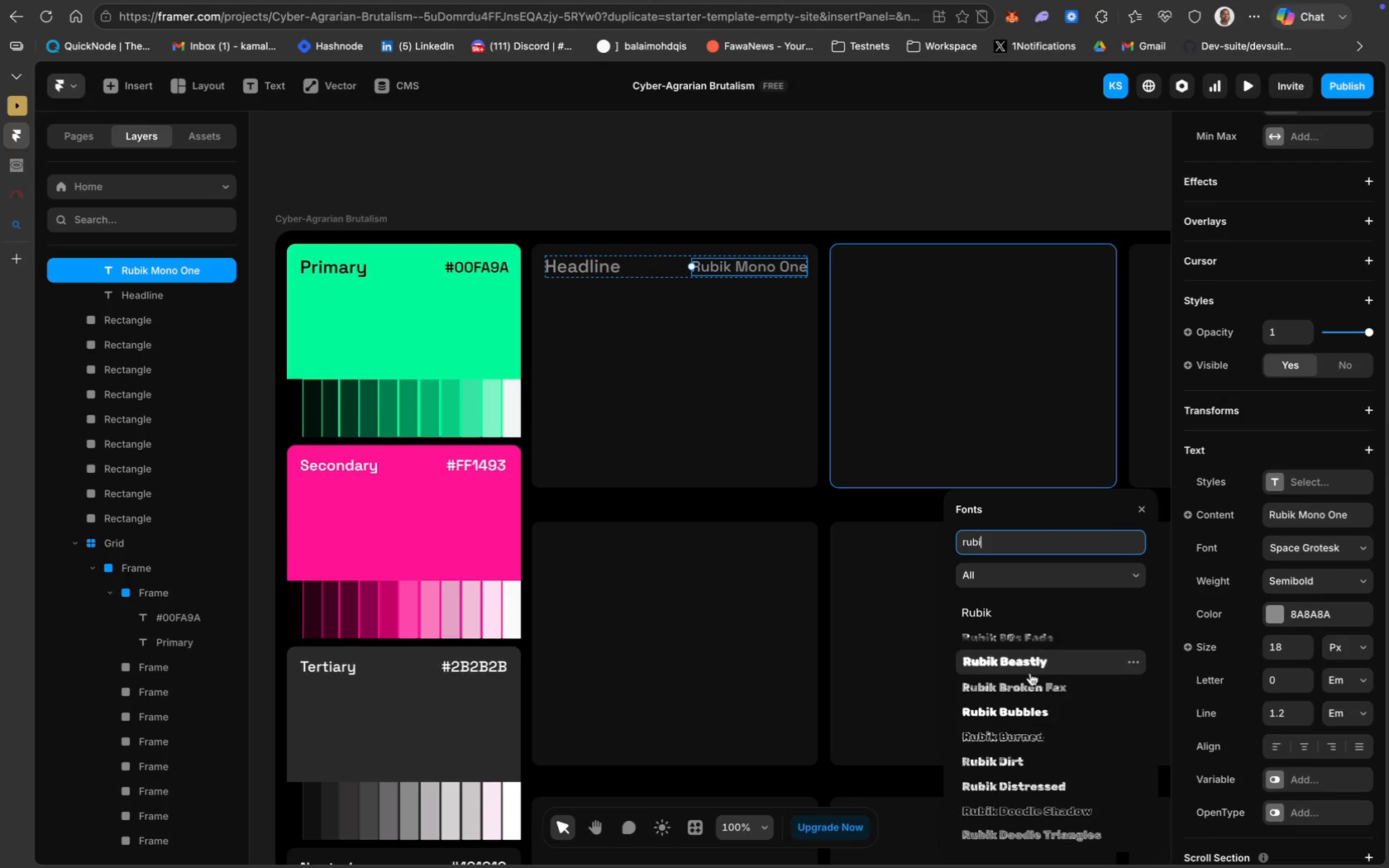 
mouse_move([1041, 676])
 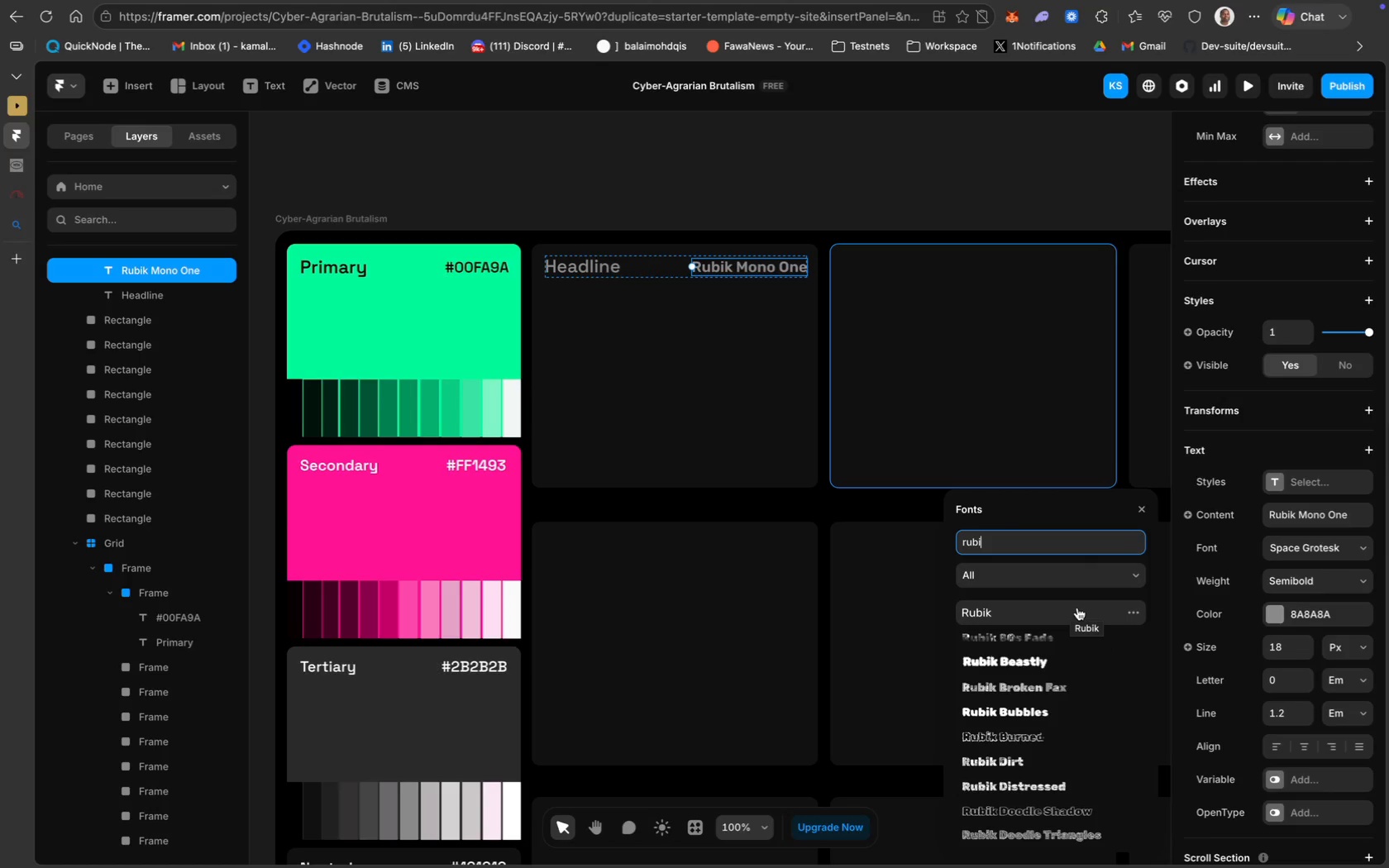 
scroll: coordinate [1019, 741], scroll_direction: down, amount: 56.0
 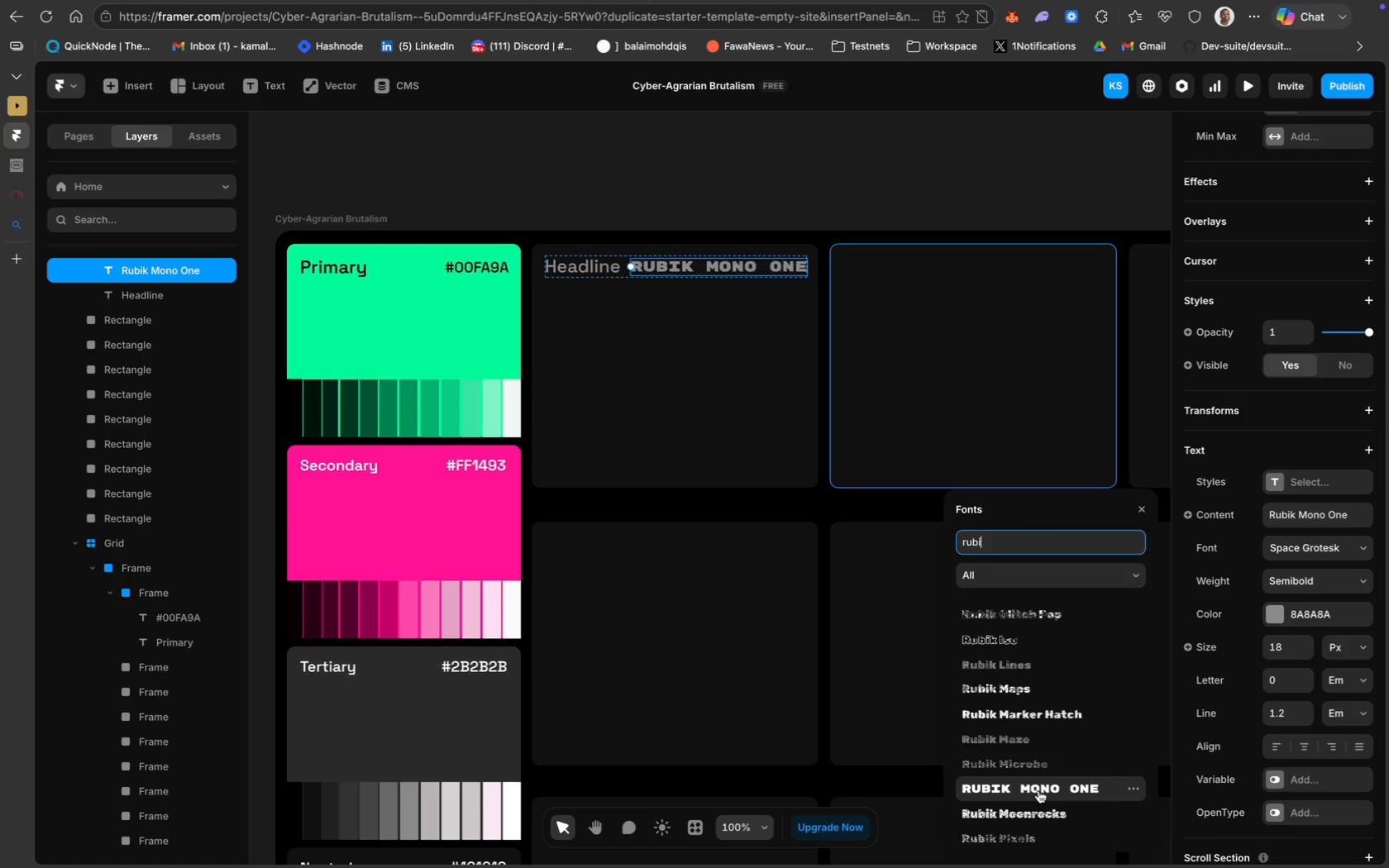 
left_click([1038, 790])
 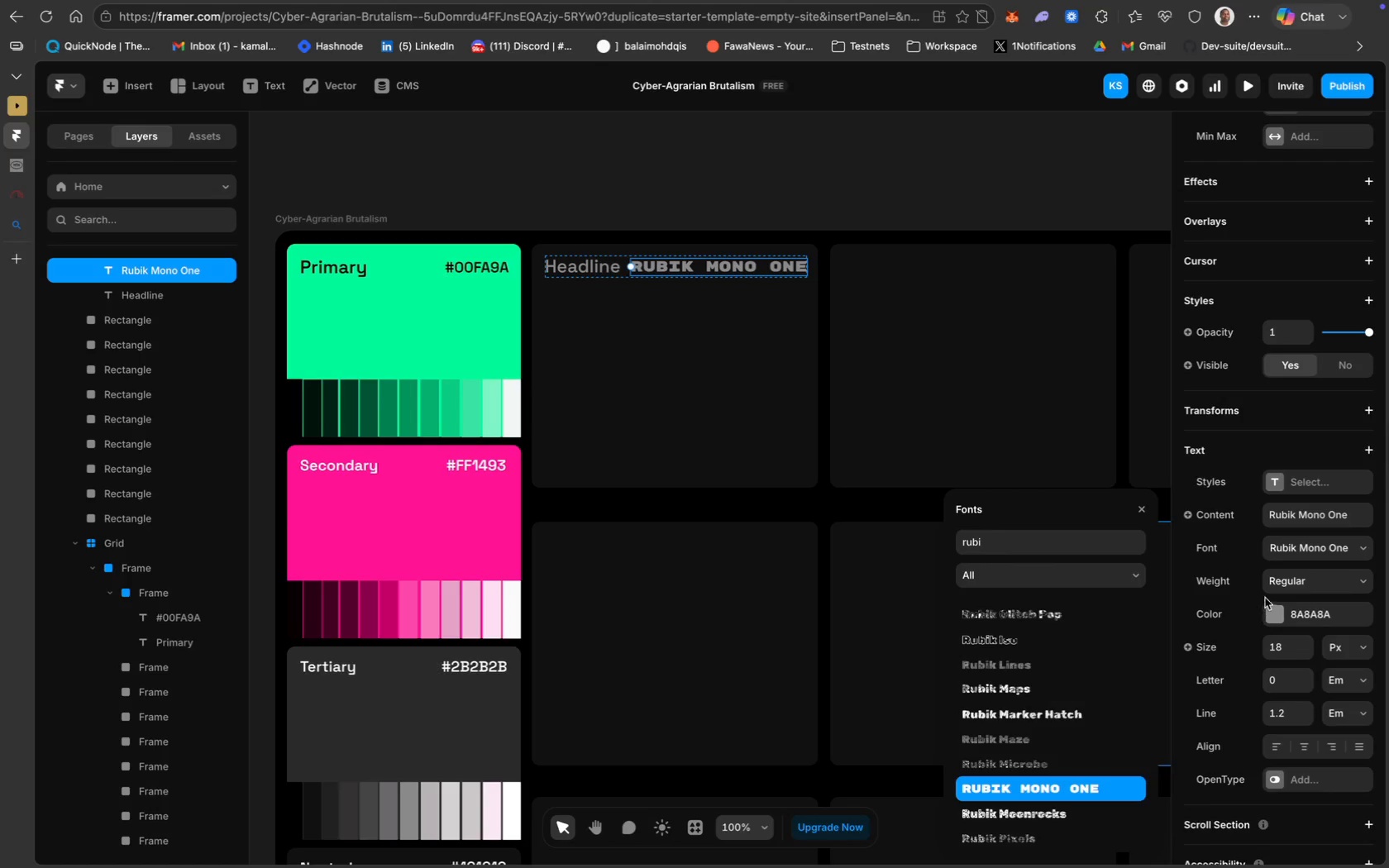 
mouse_move([1315, 586])
 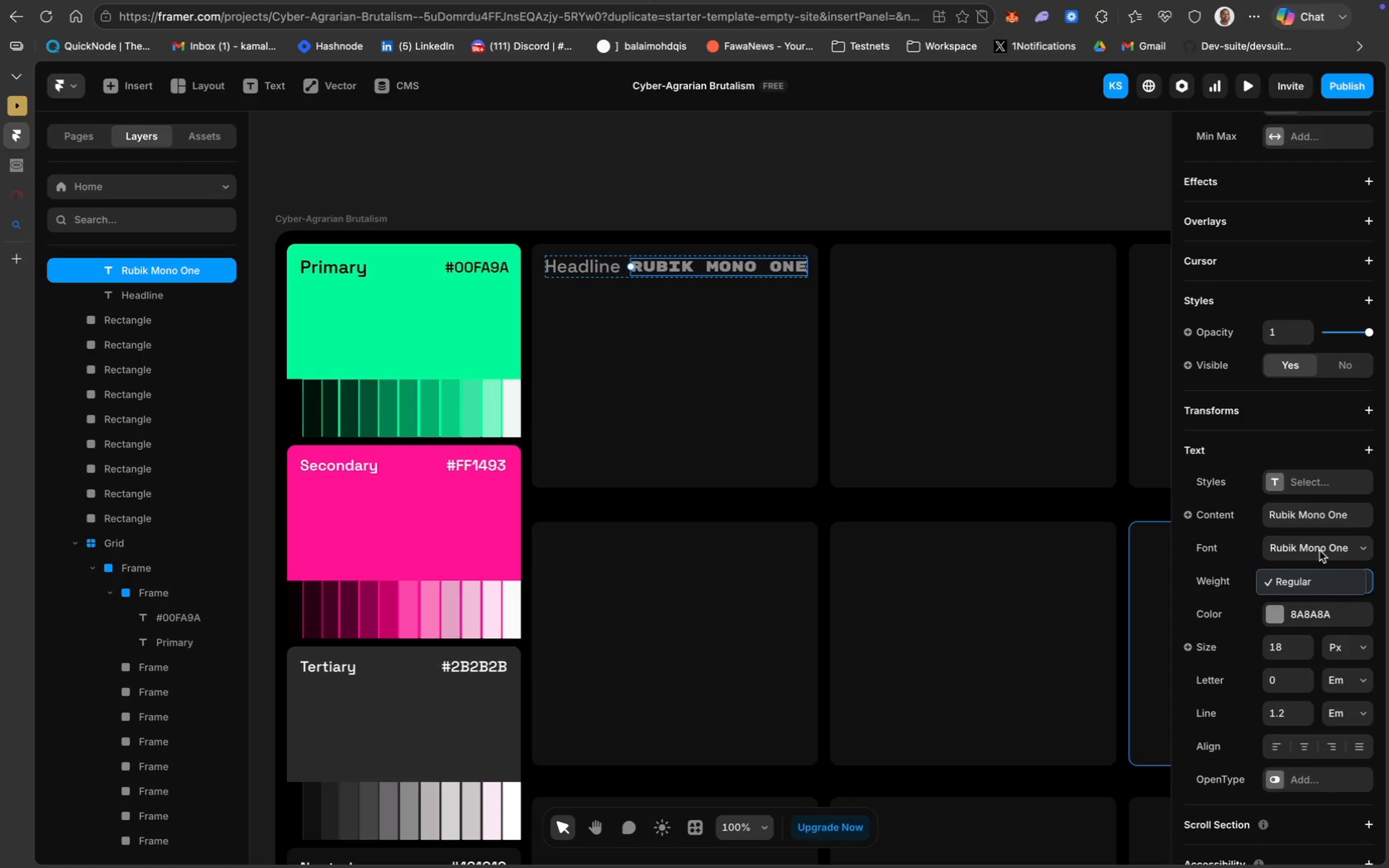 
left_click([1320, 551])
 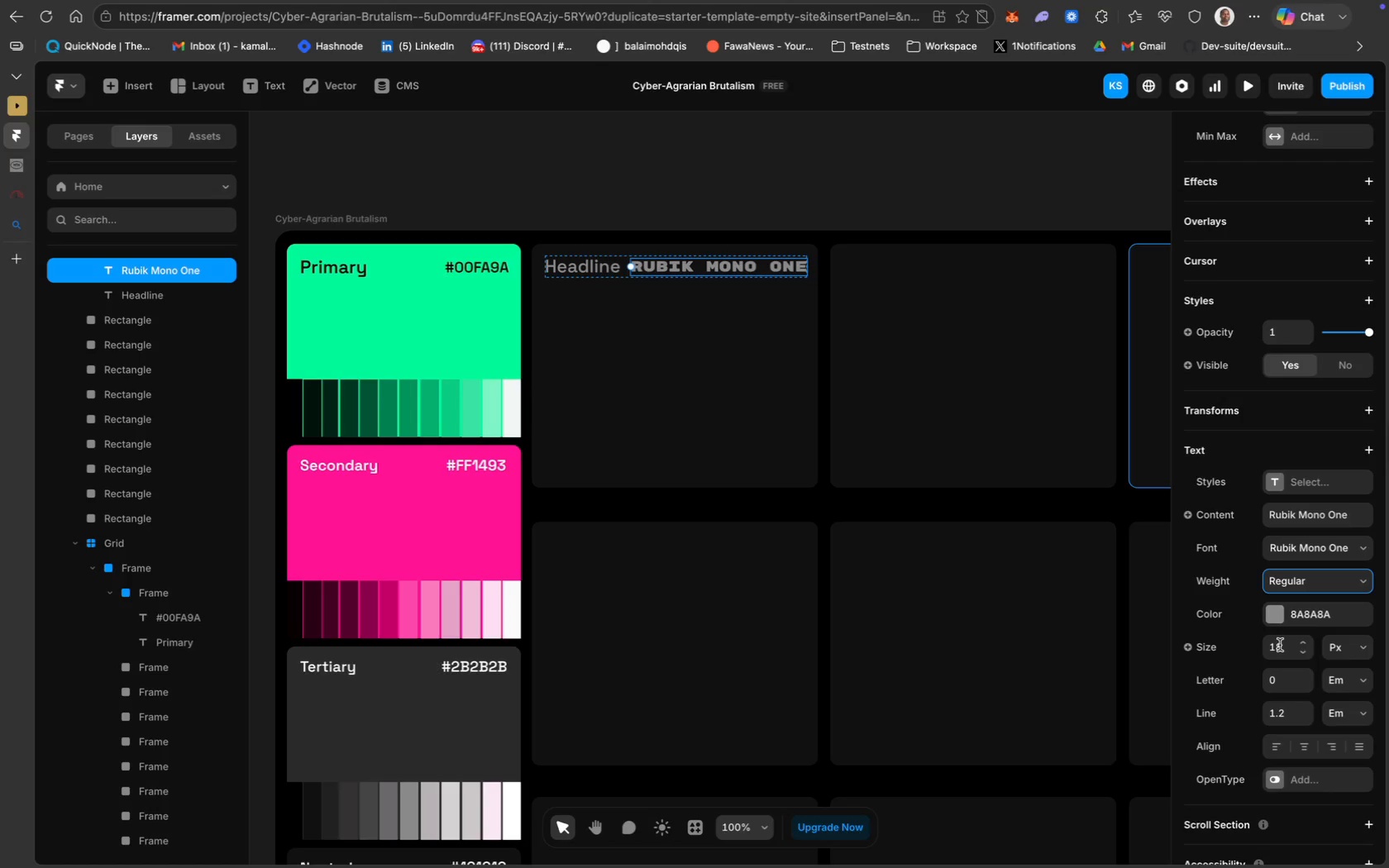 
wait(5.62)
 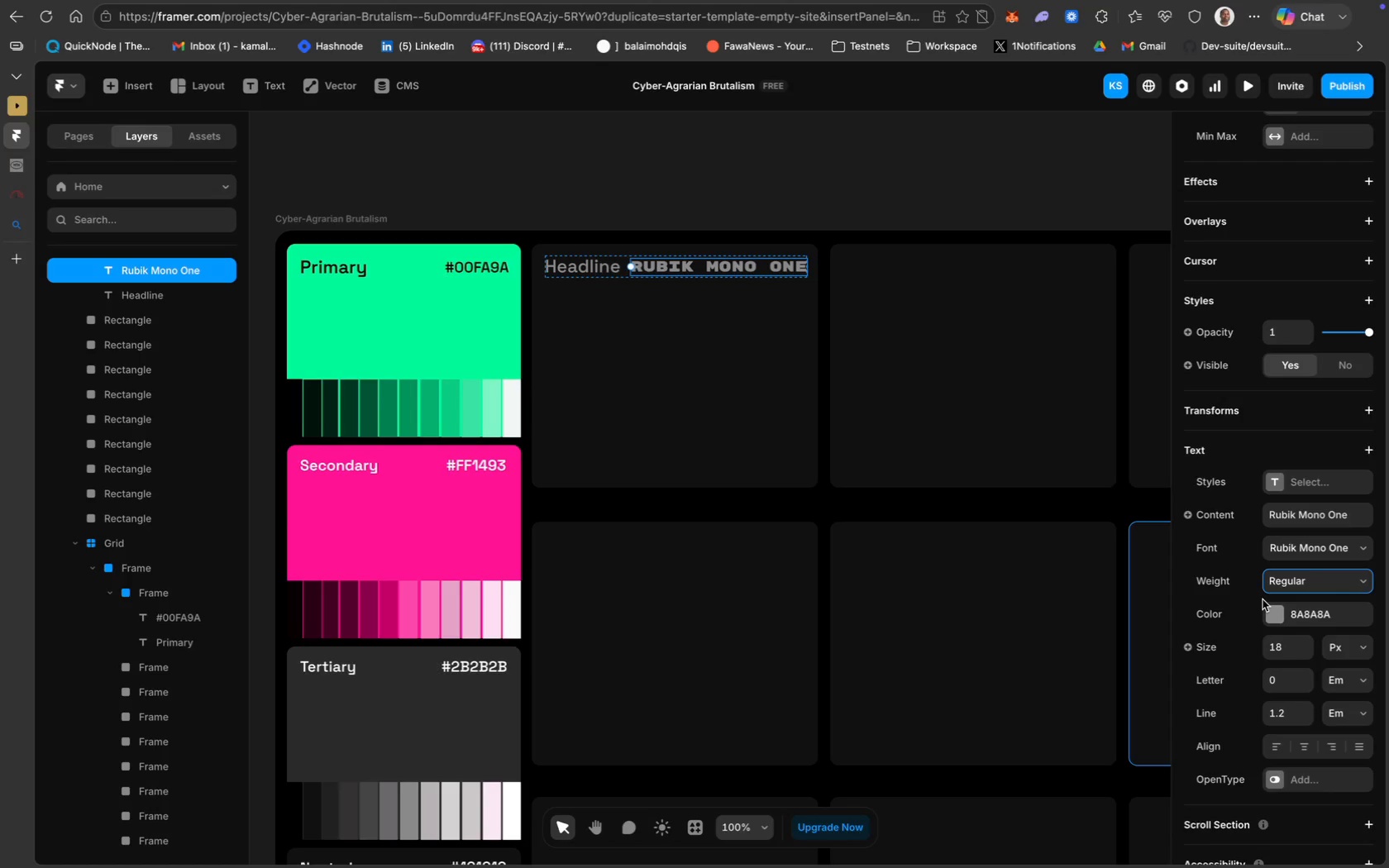 
left_click([1280, 645])
 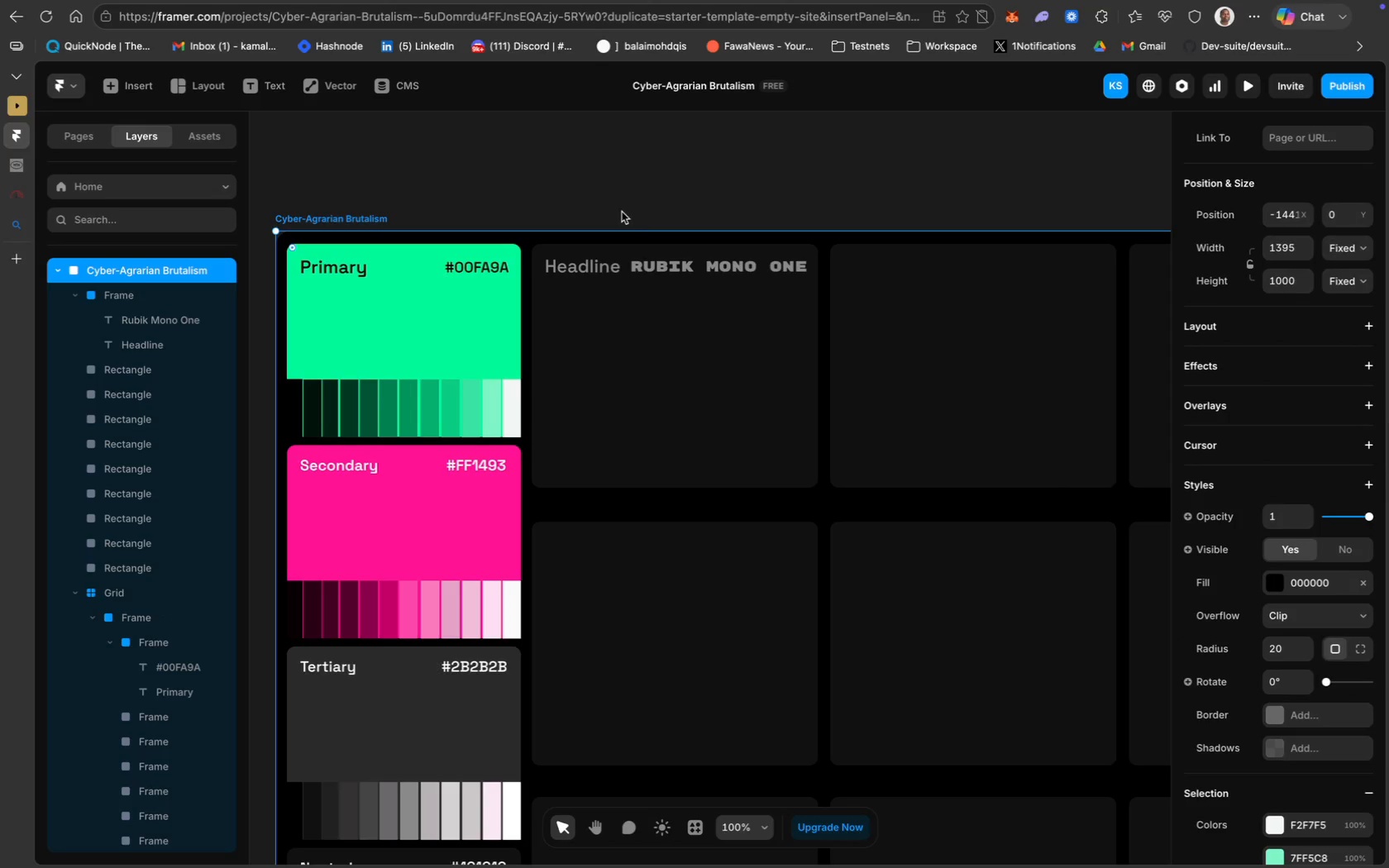 
wait(7.0)
 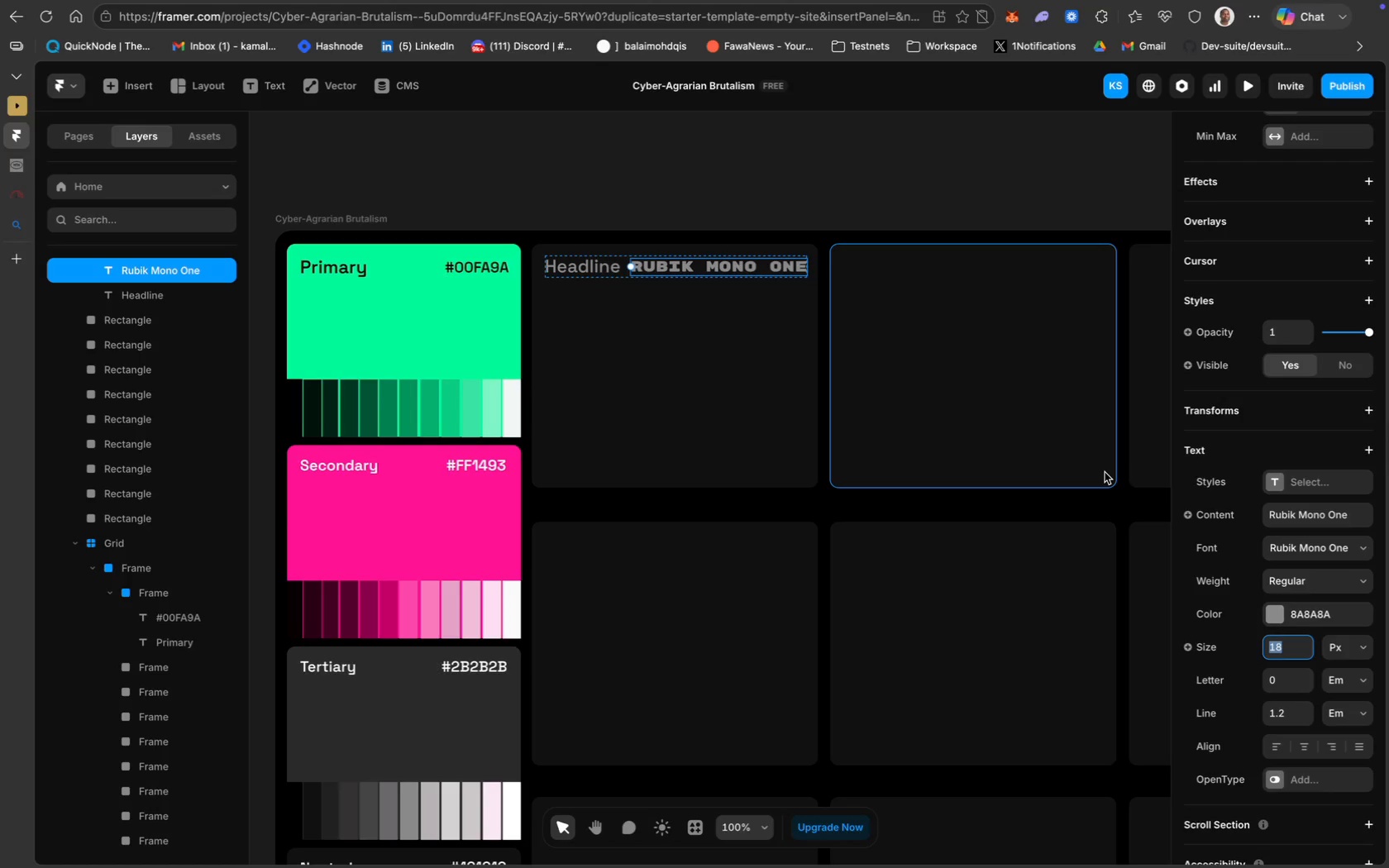 
left_click([569, 269])
 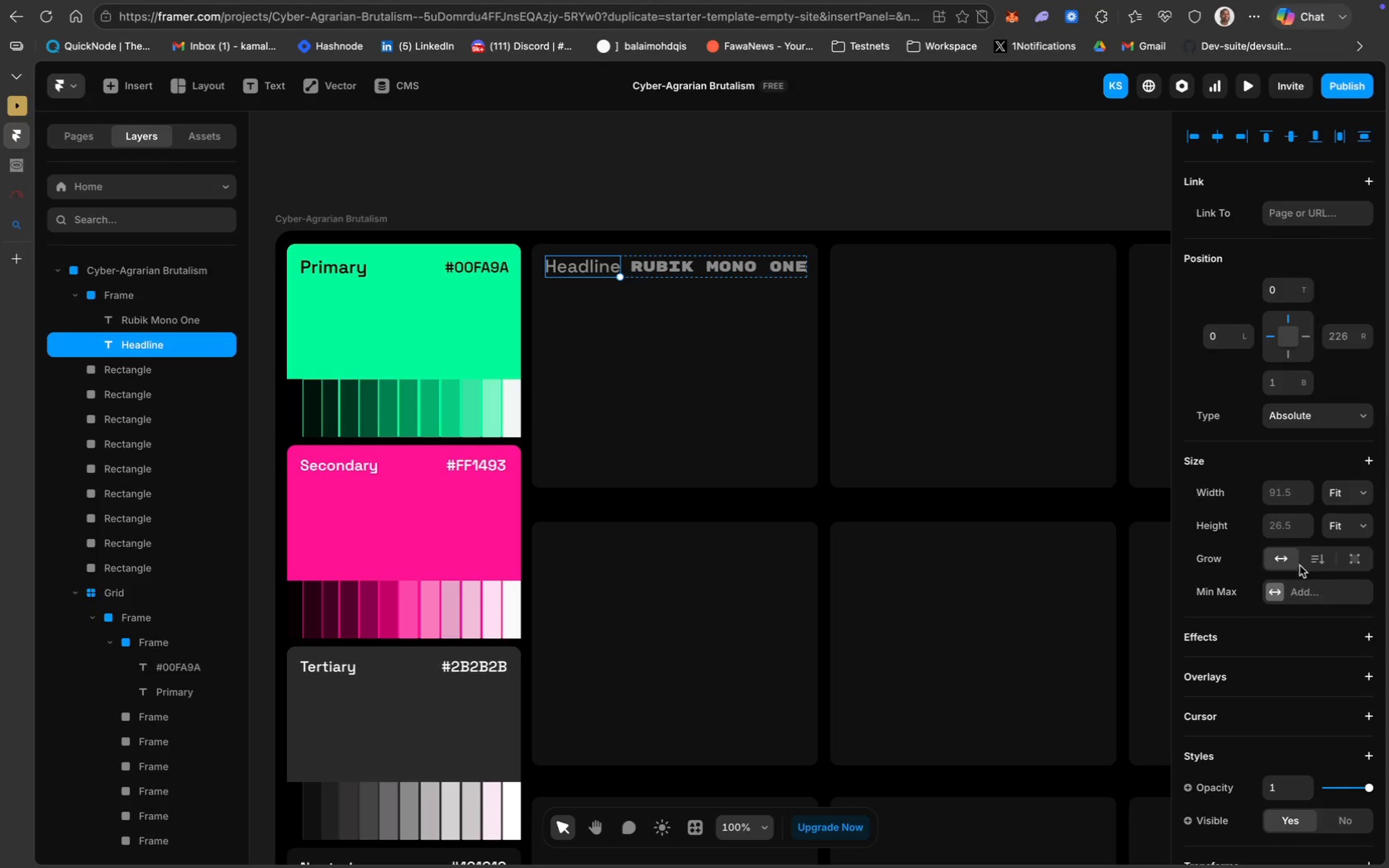 
scroll: coordinate [1300, 787], scroll_direction: down, amount: 41.0
 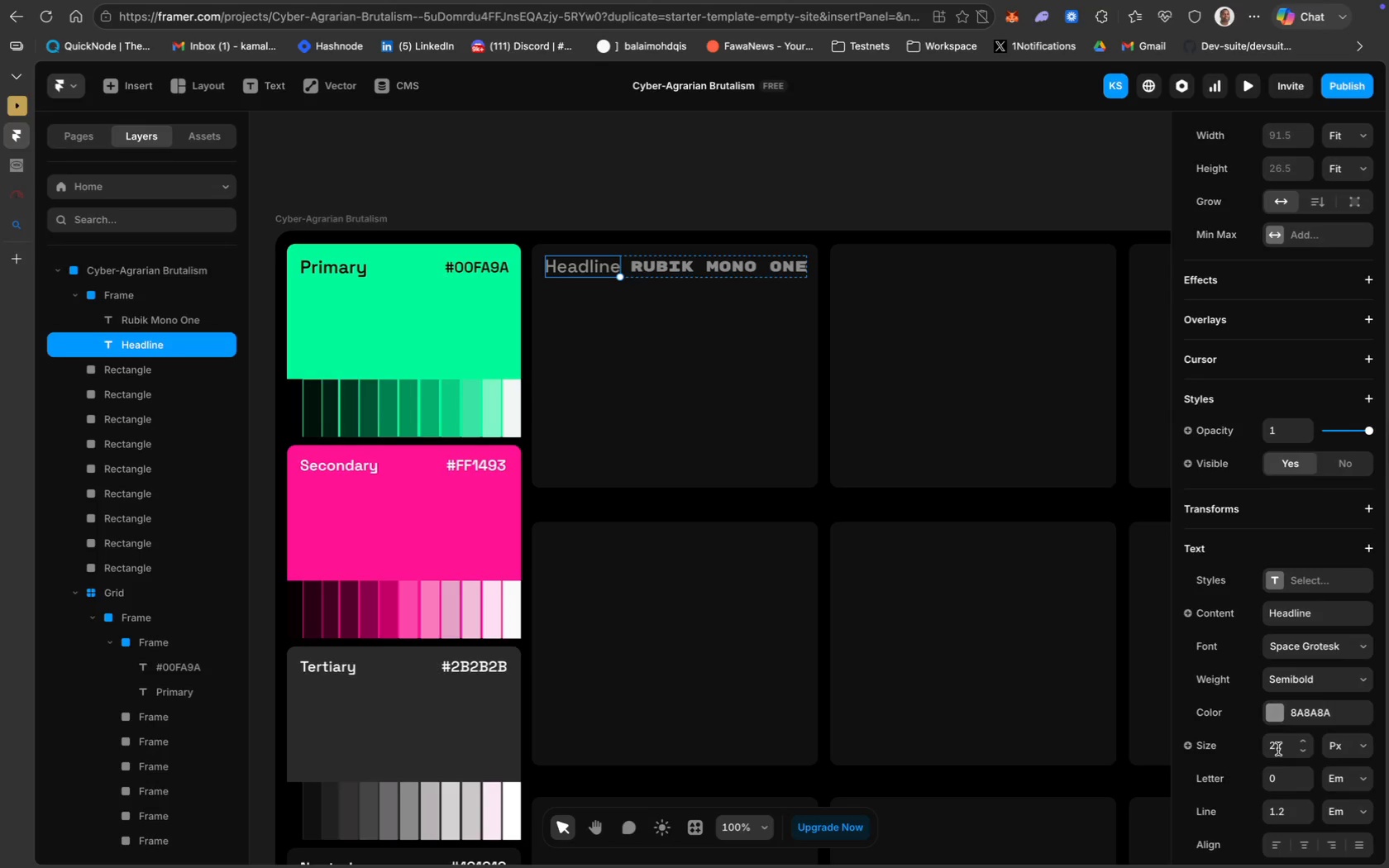 
left_click([1278, 749])
 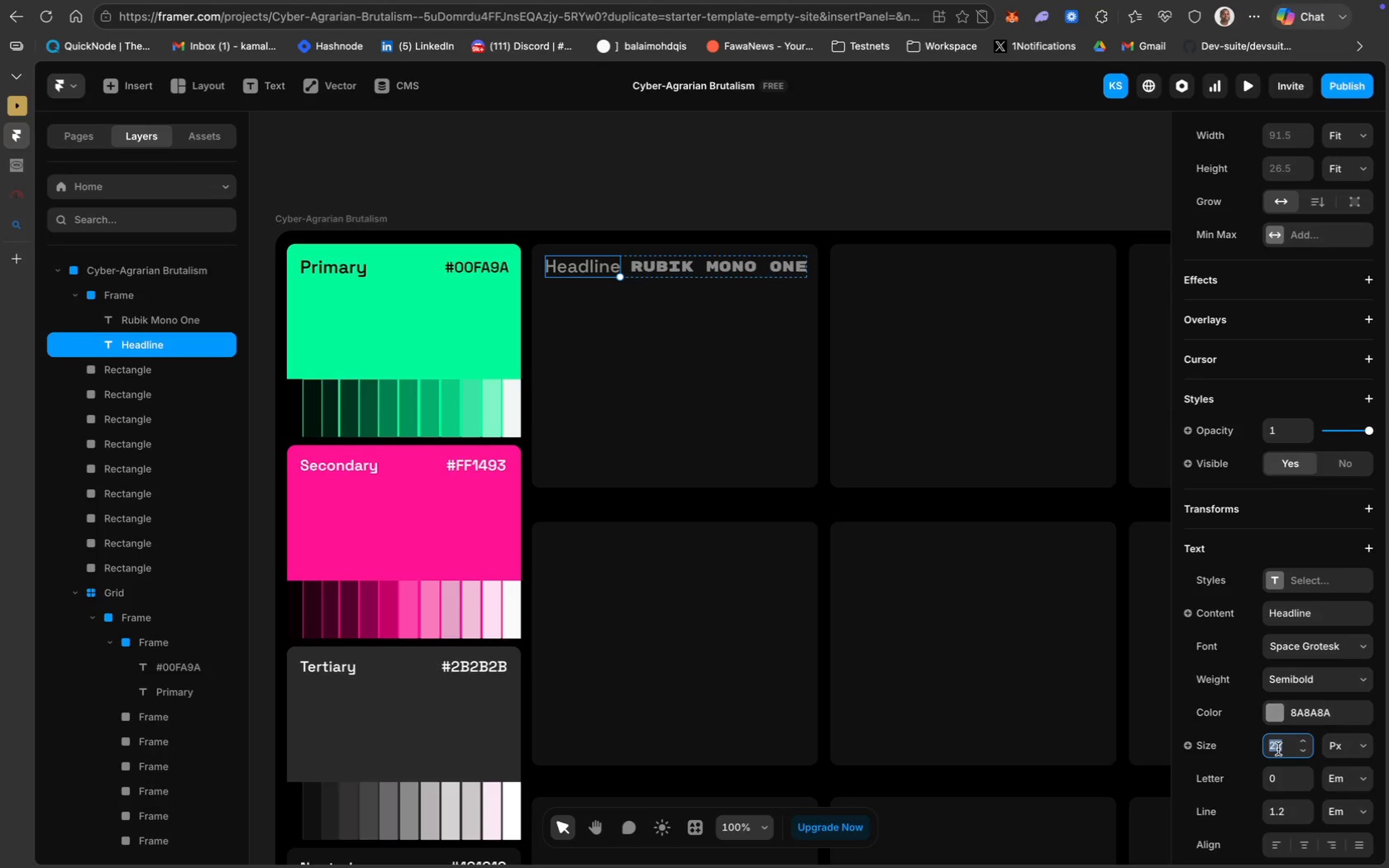 
type(18)
 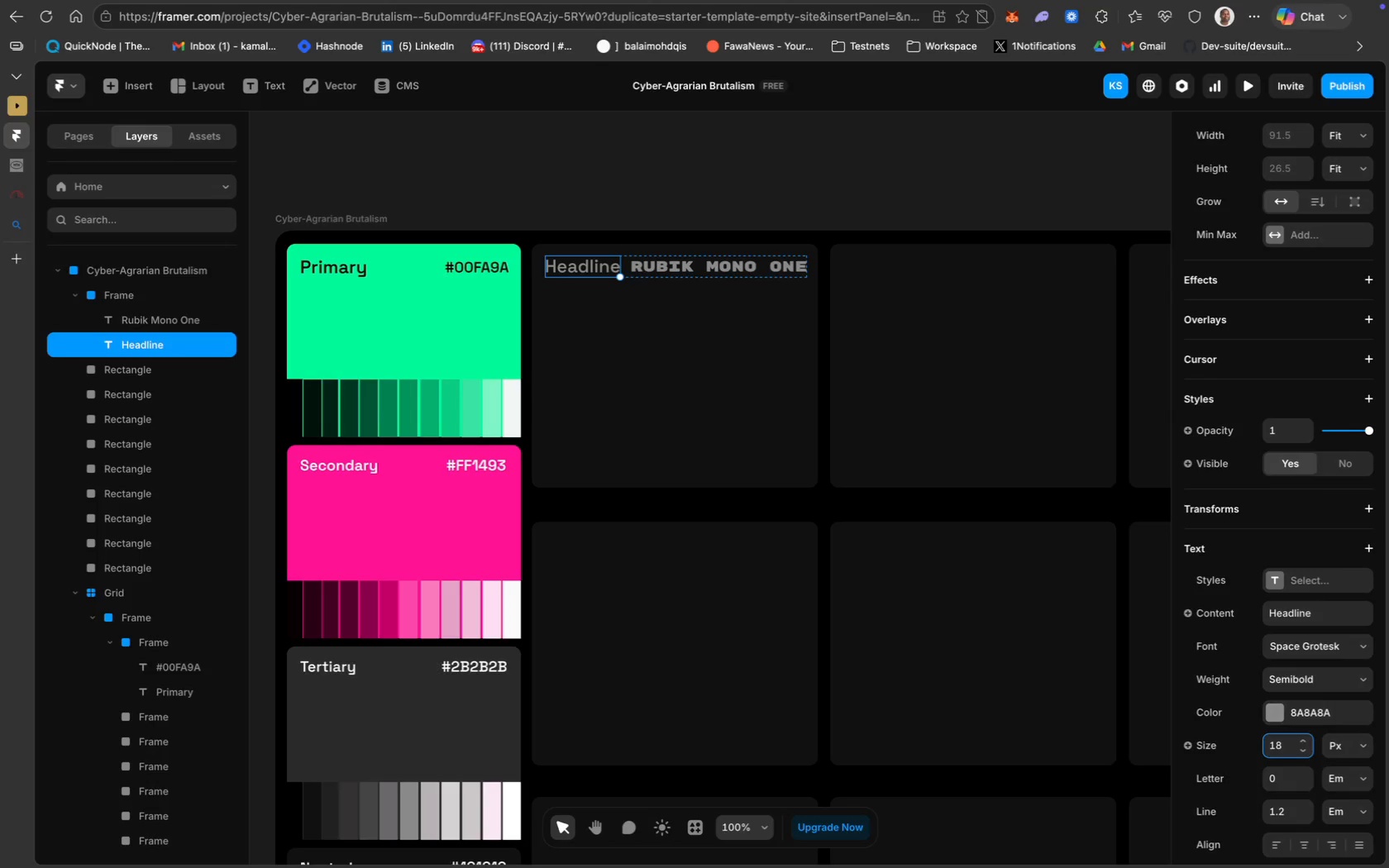 
key(Enter)
 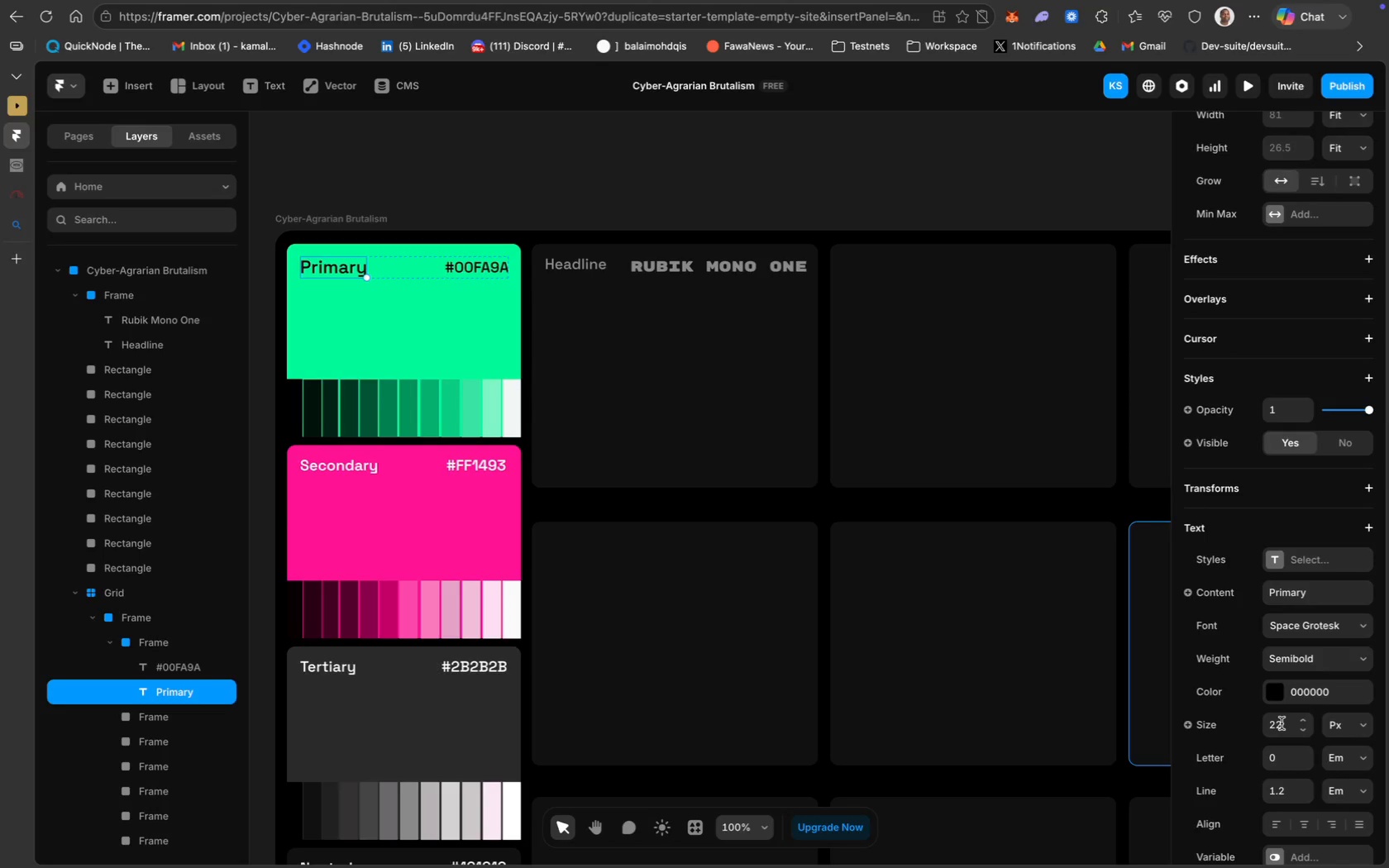 
type(18)
 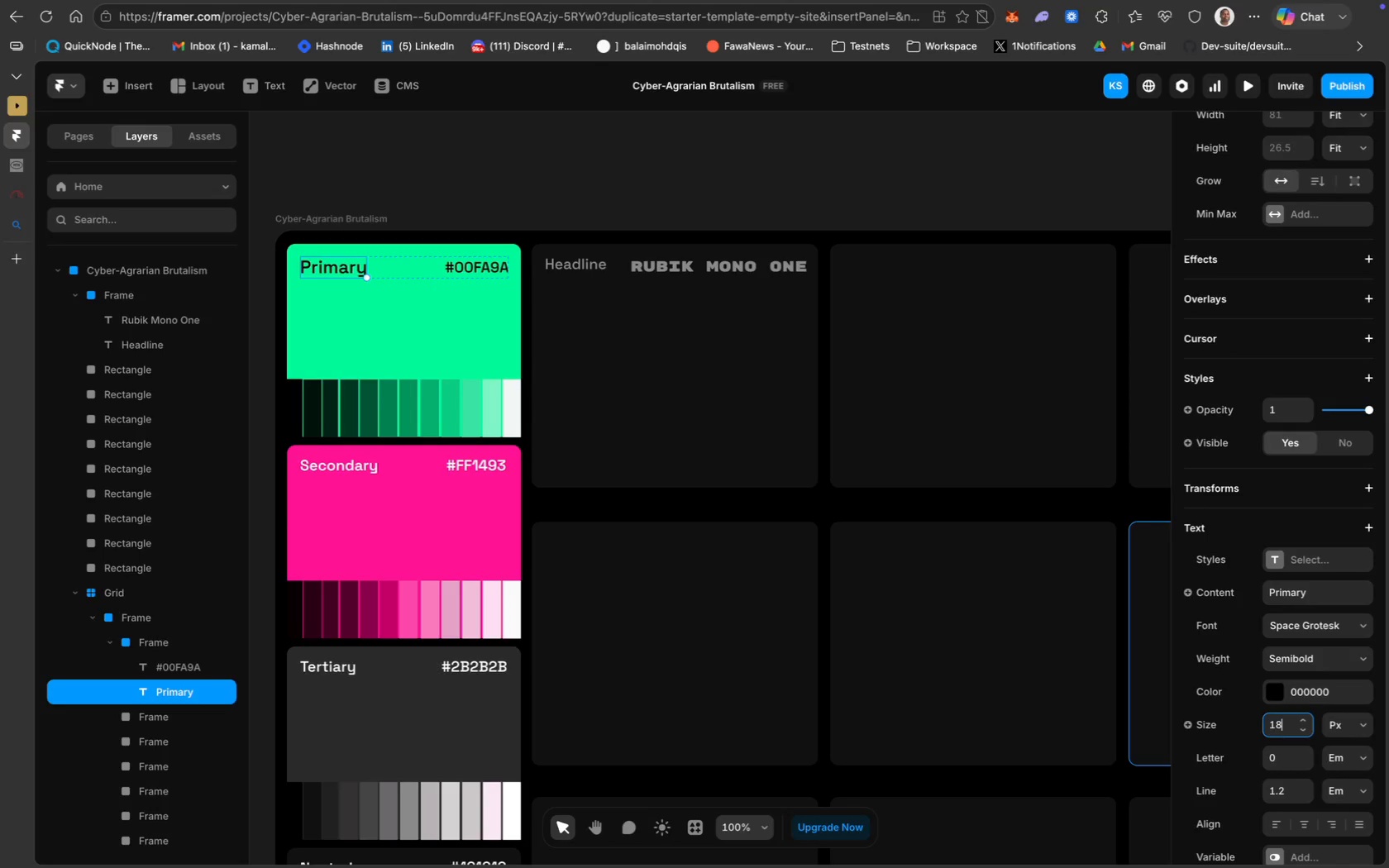 
key(Enter)
 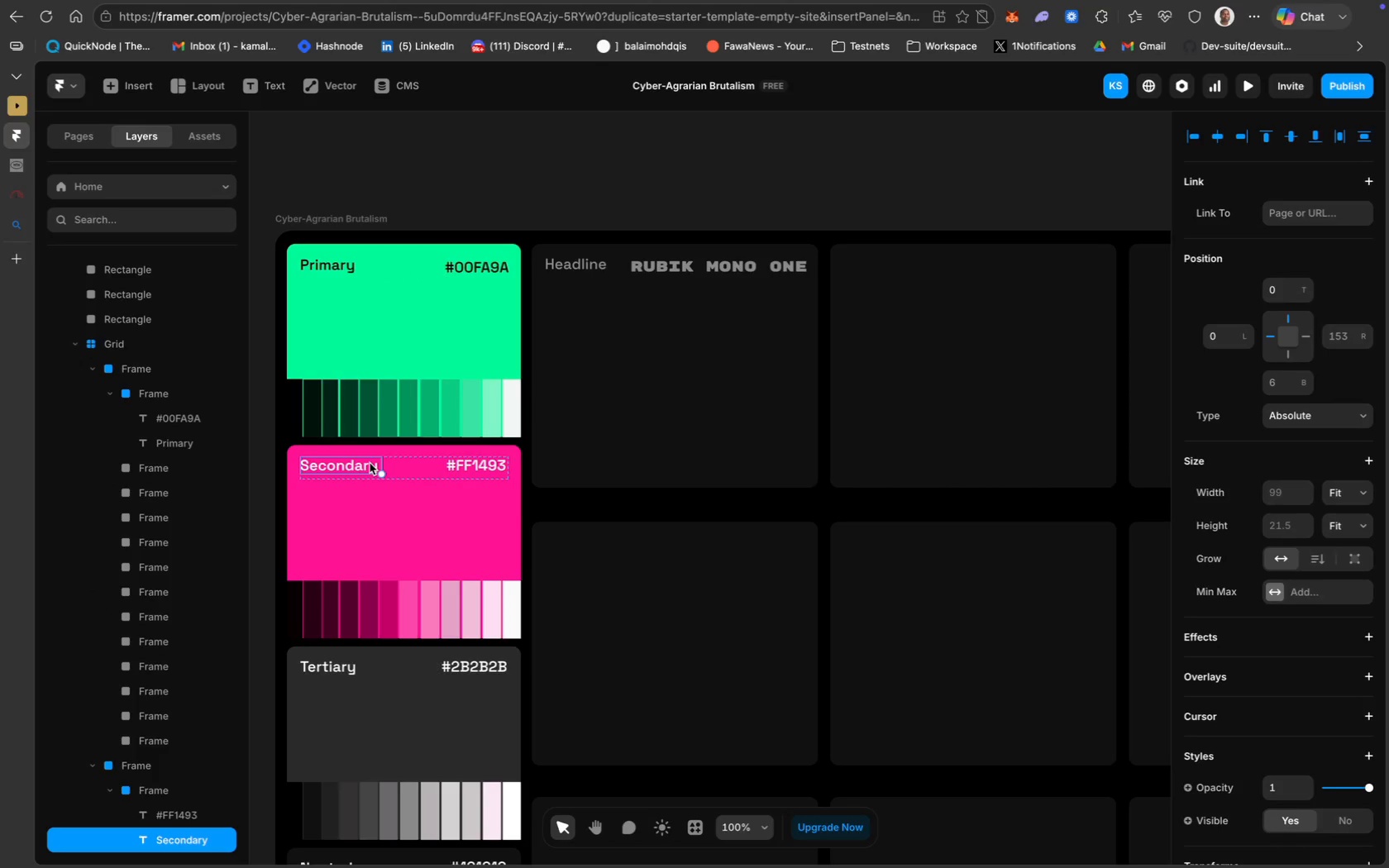 
scroll: coordinate [1216, 641], scroll_direction: down, amount: 31.0
 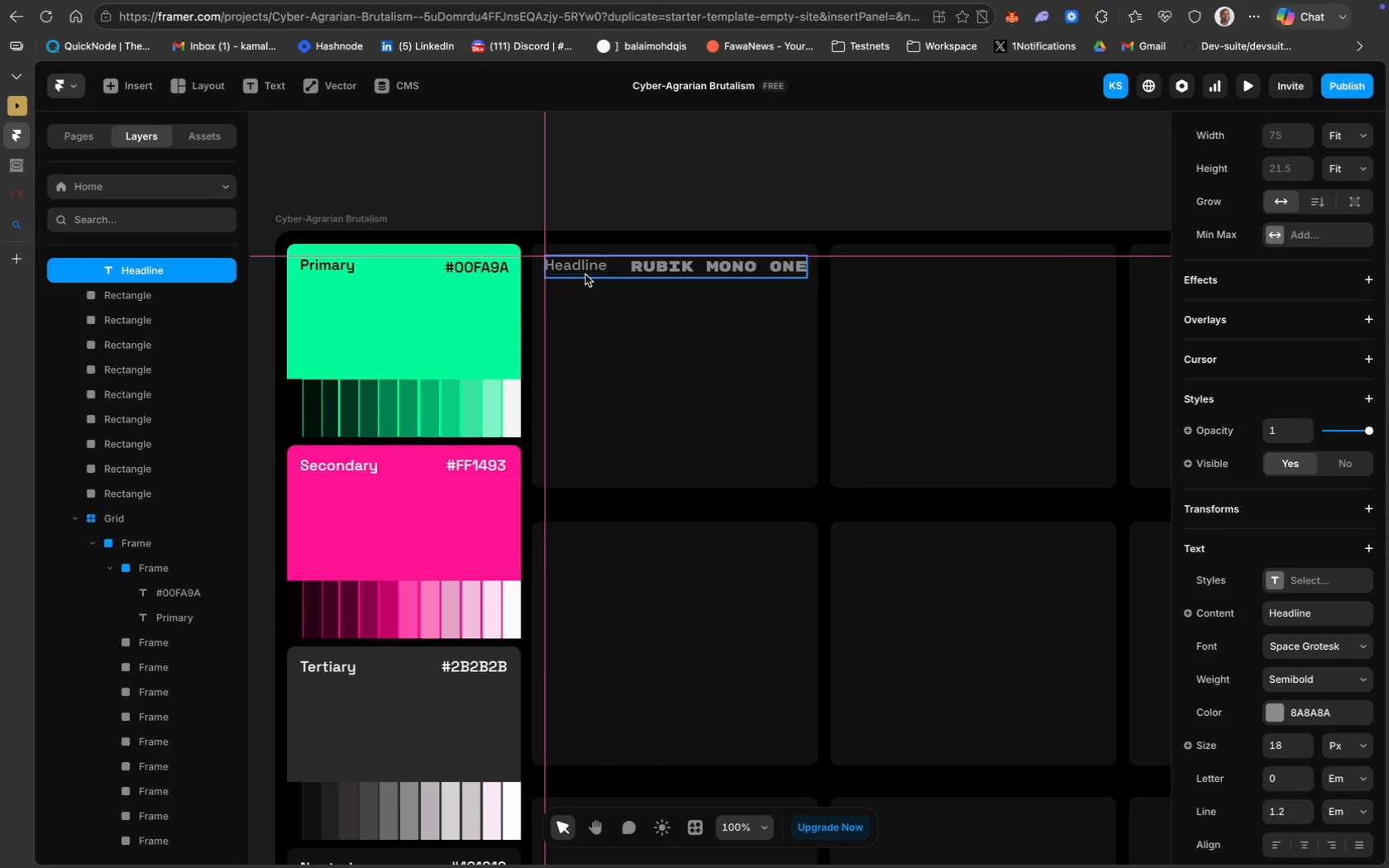 
wait(14.62)
 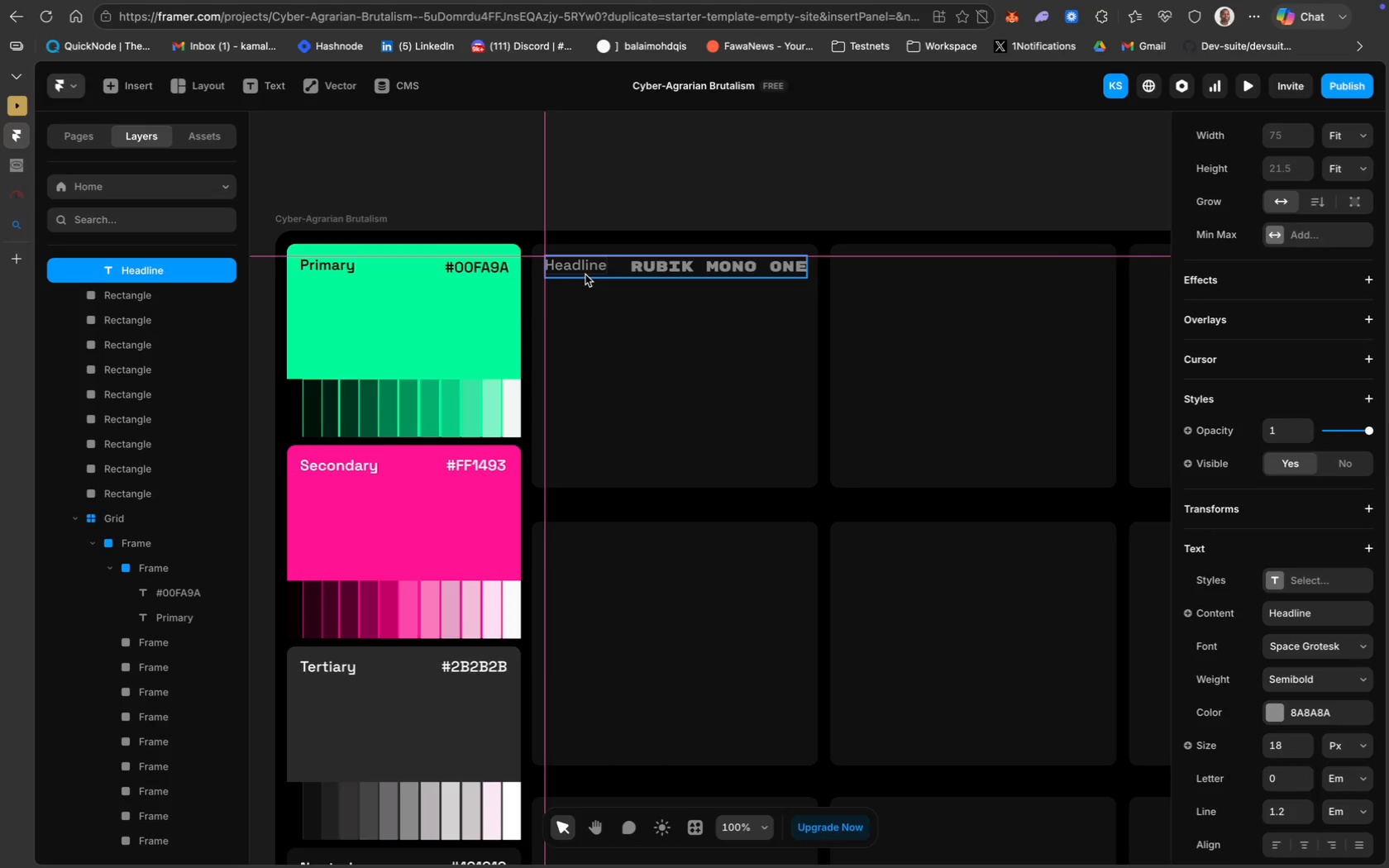 
left_click_drag(start_coordinate=[582, 270], to_coordinate=[580, 275])
 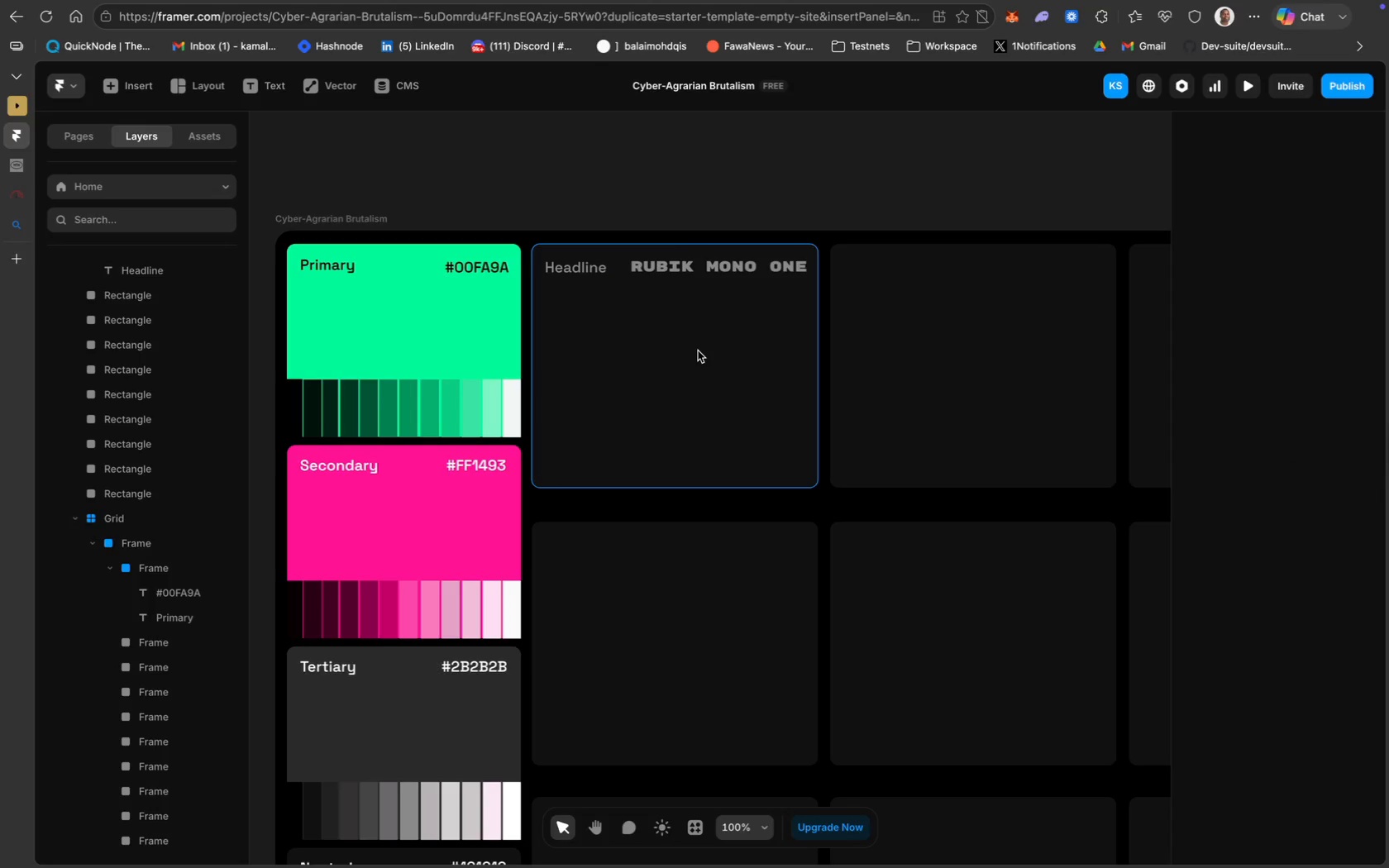 
wait(5.21)
 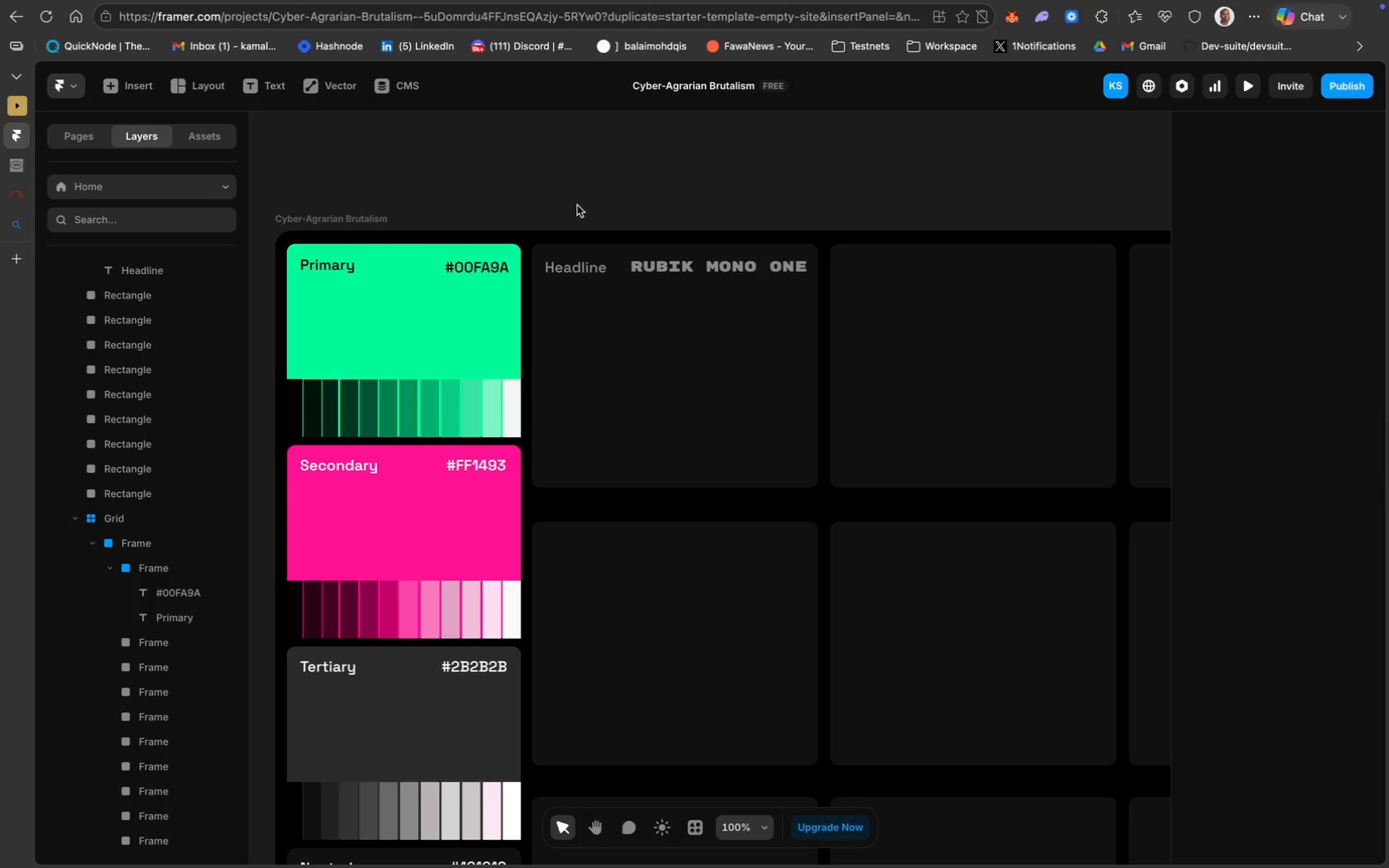 
left_click([650, 188])
 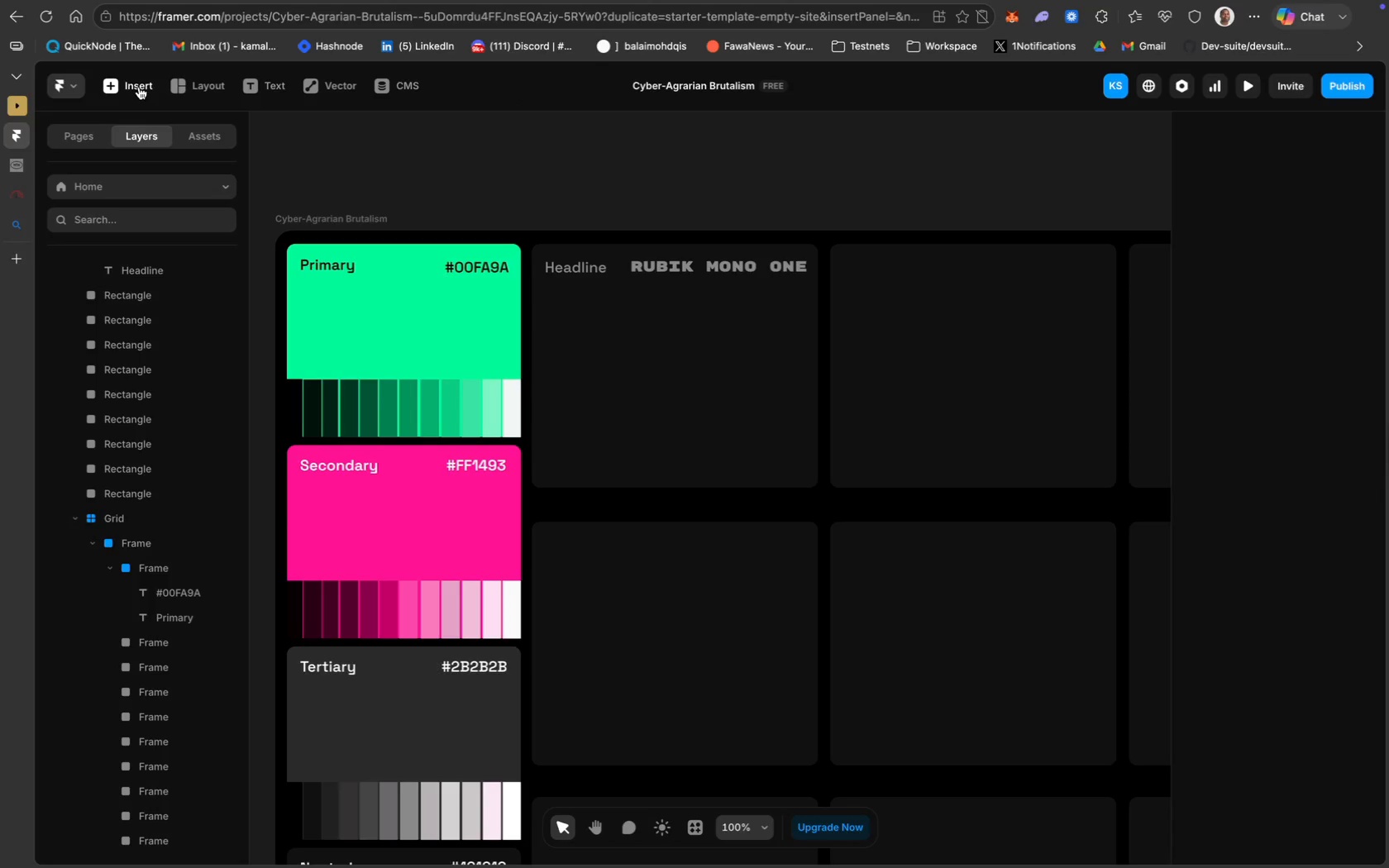 
wait(8.05)
 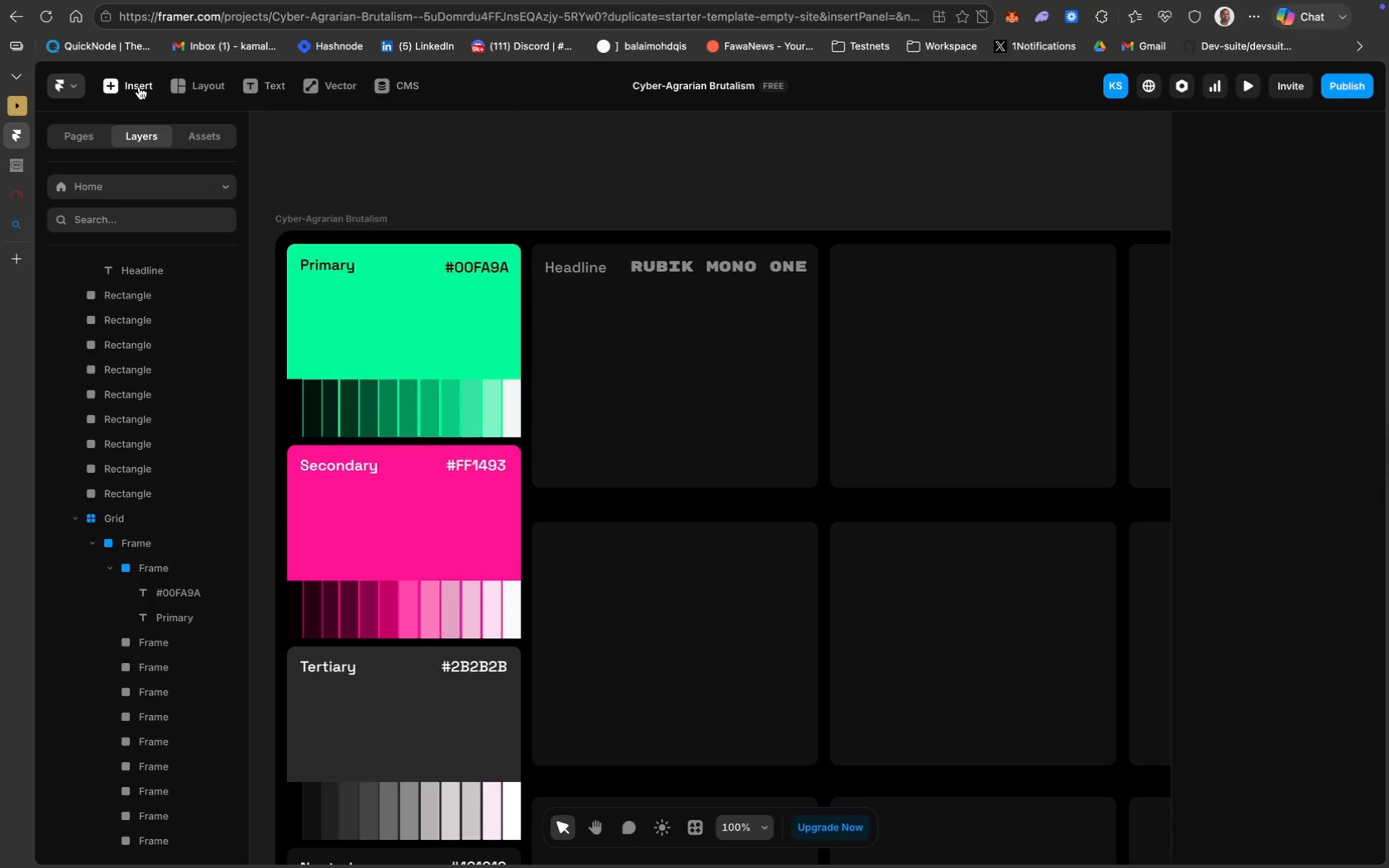 
type(AA)
 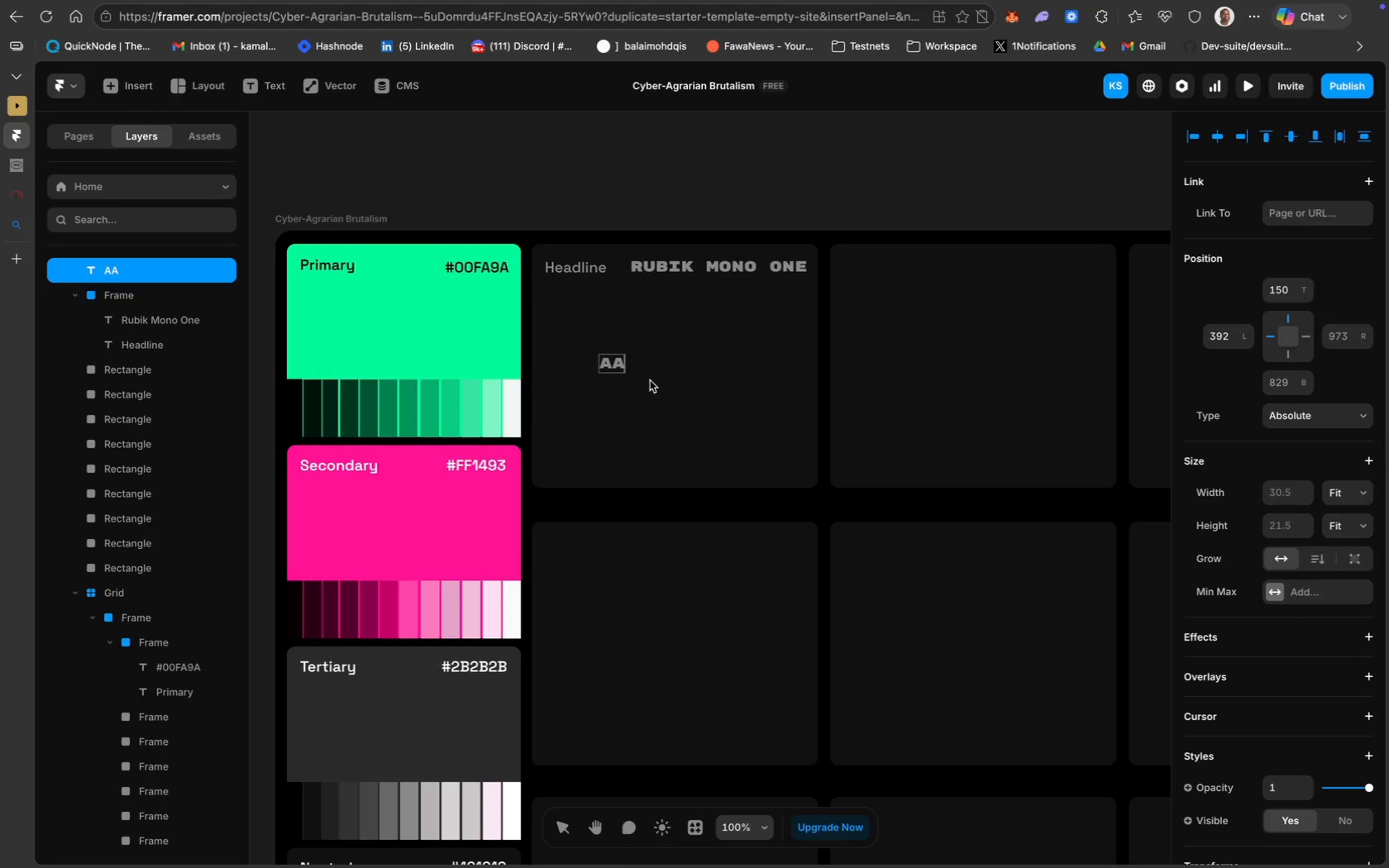 
mouse_move([628, 365])
 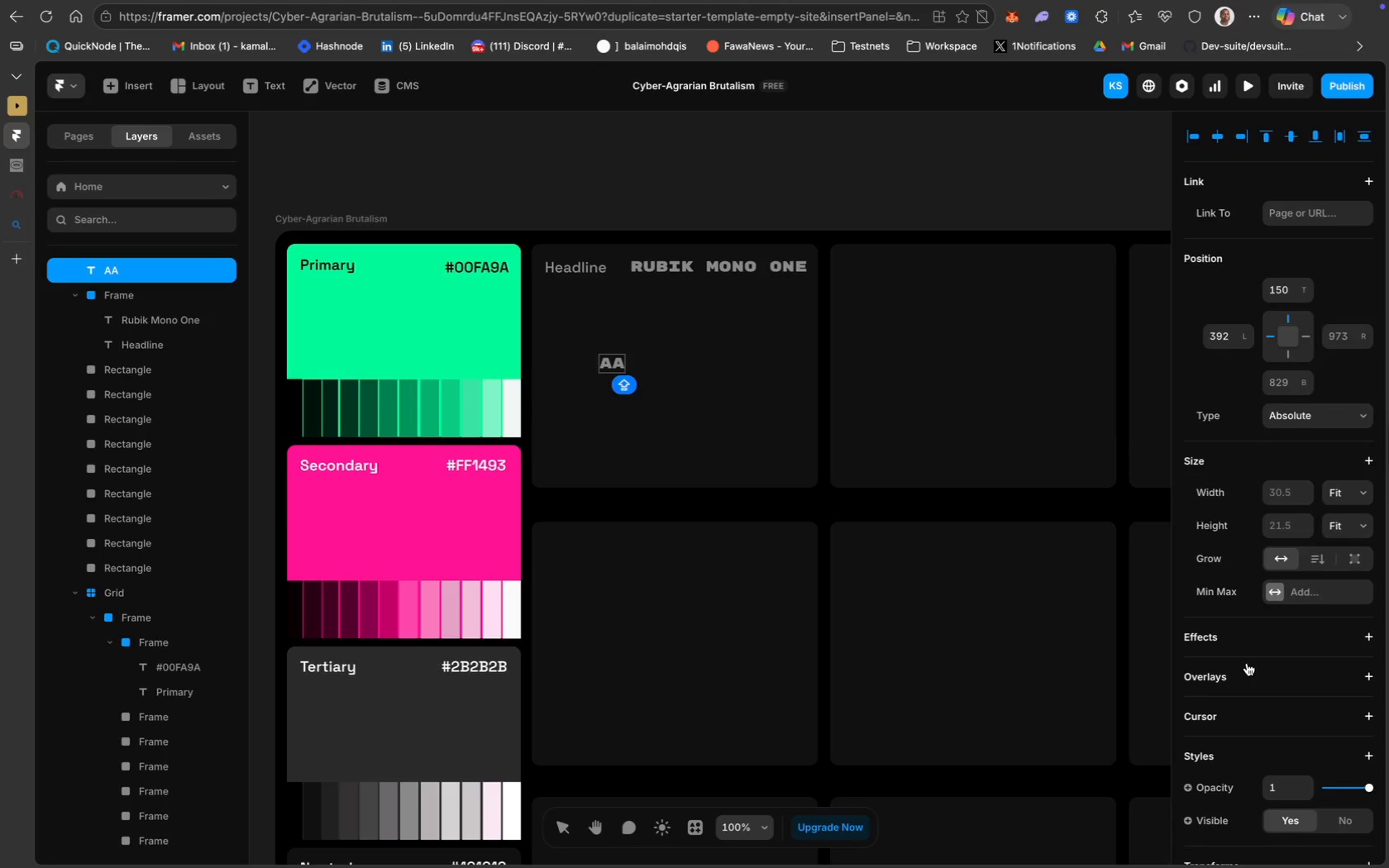 
scroll: coordinate [1276, 538], scroll_direction: down, amount: 60.0
 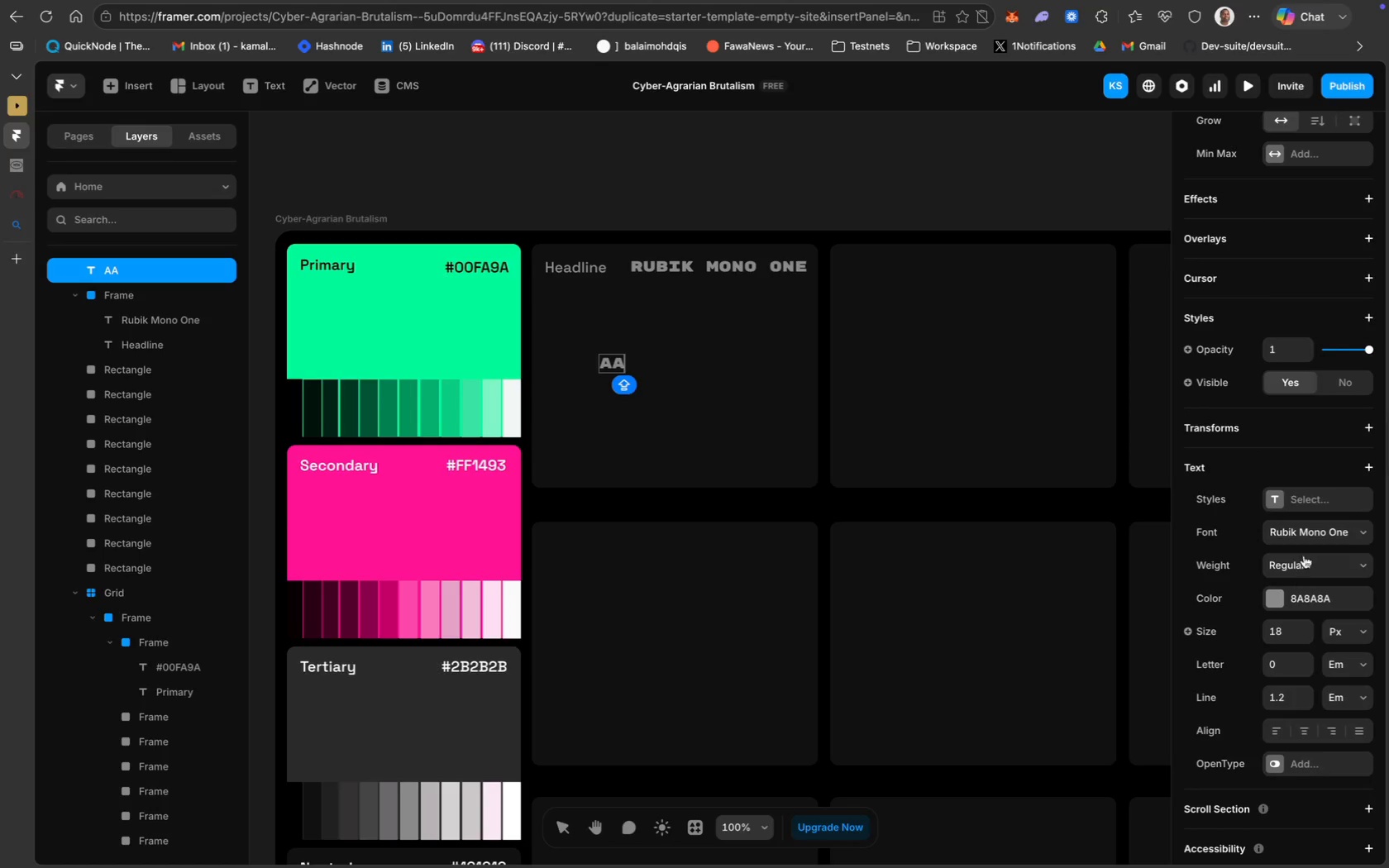 
mouse_move([1301, 556])
 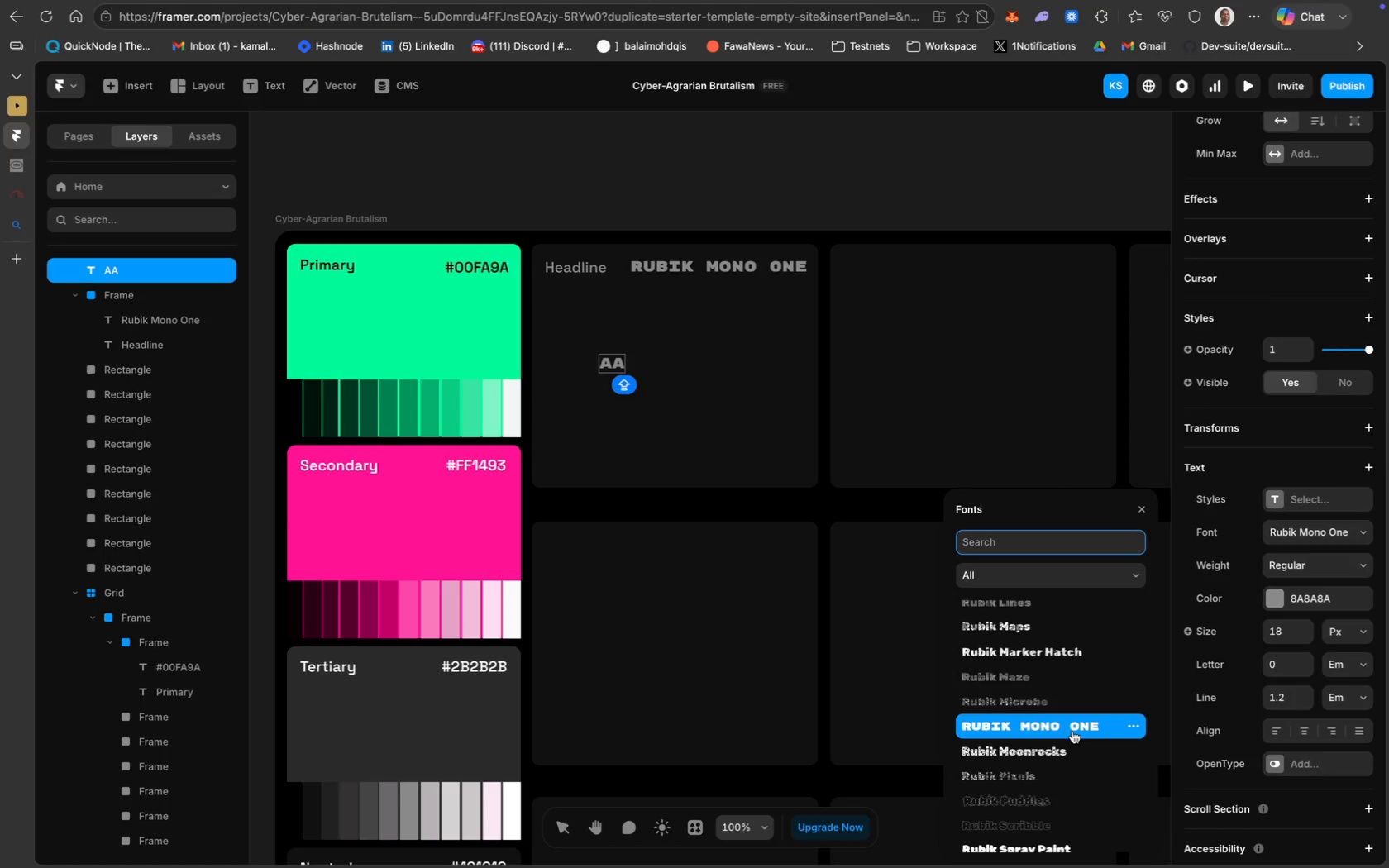 
left_click([1077, 728])
 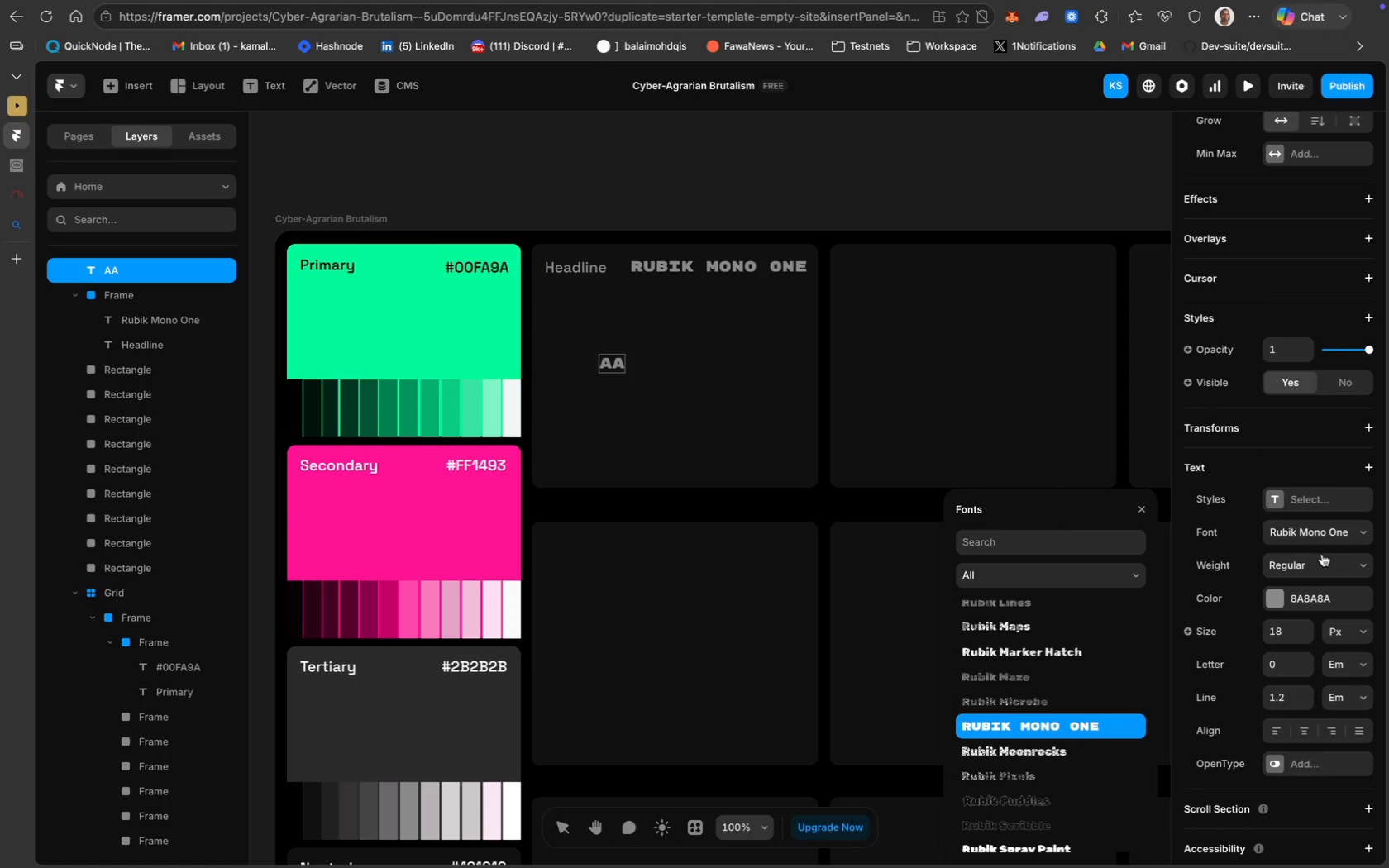 
left_click([1322, 567])
 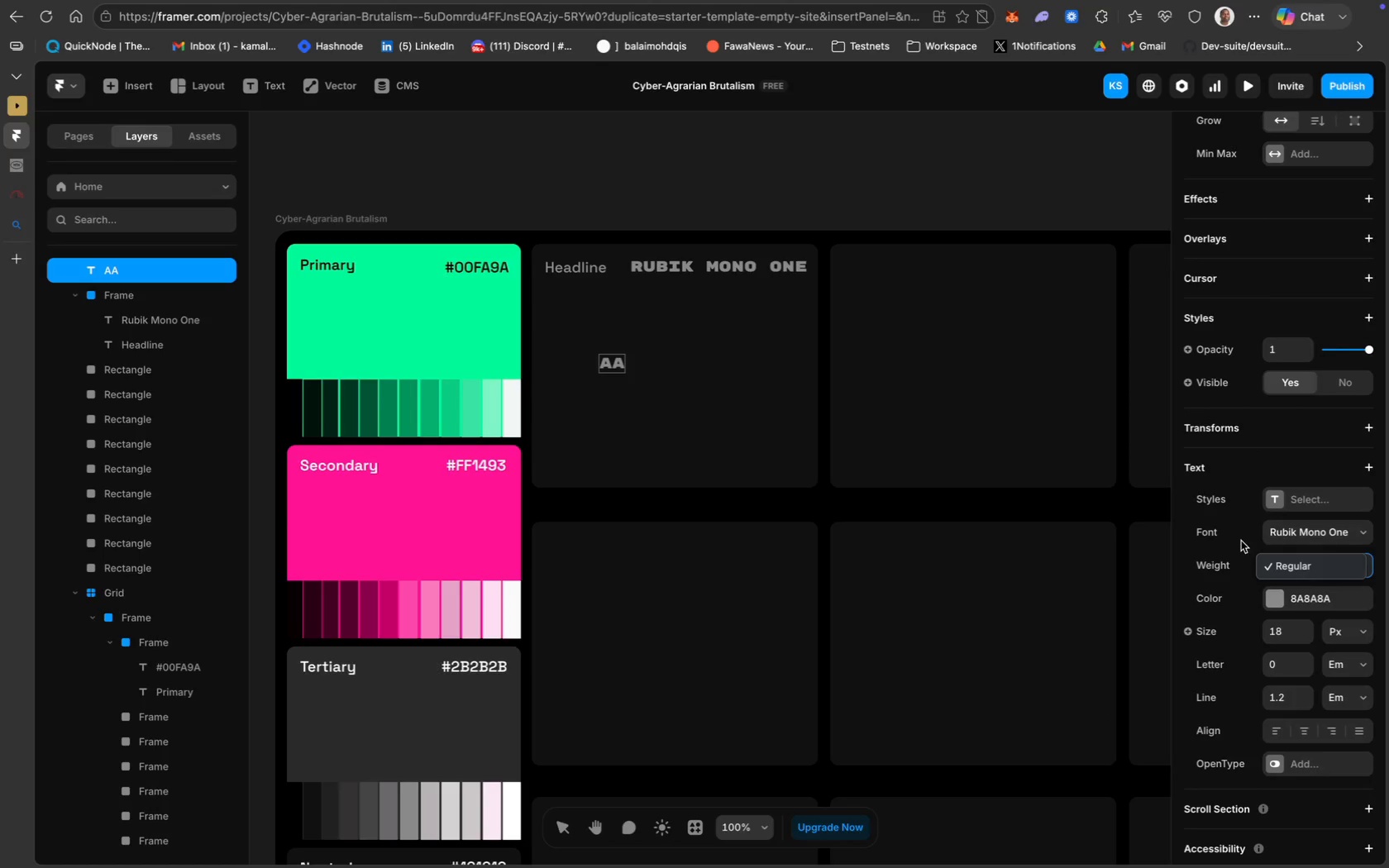 
left_click([1246, 531])
 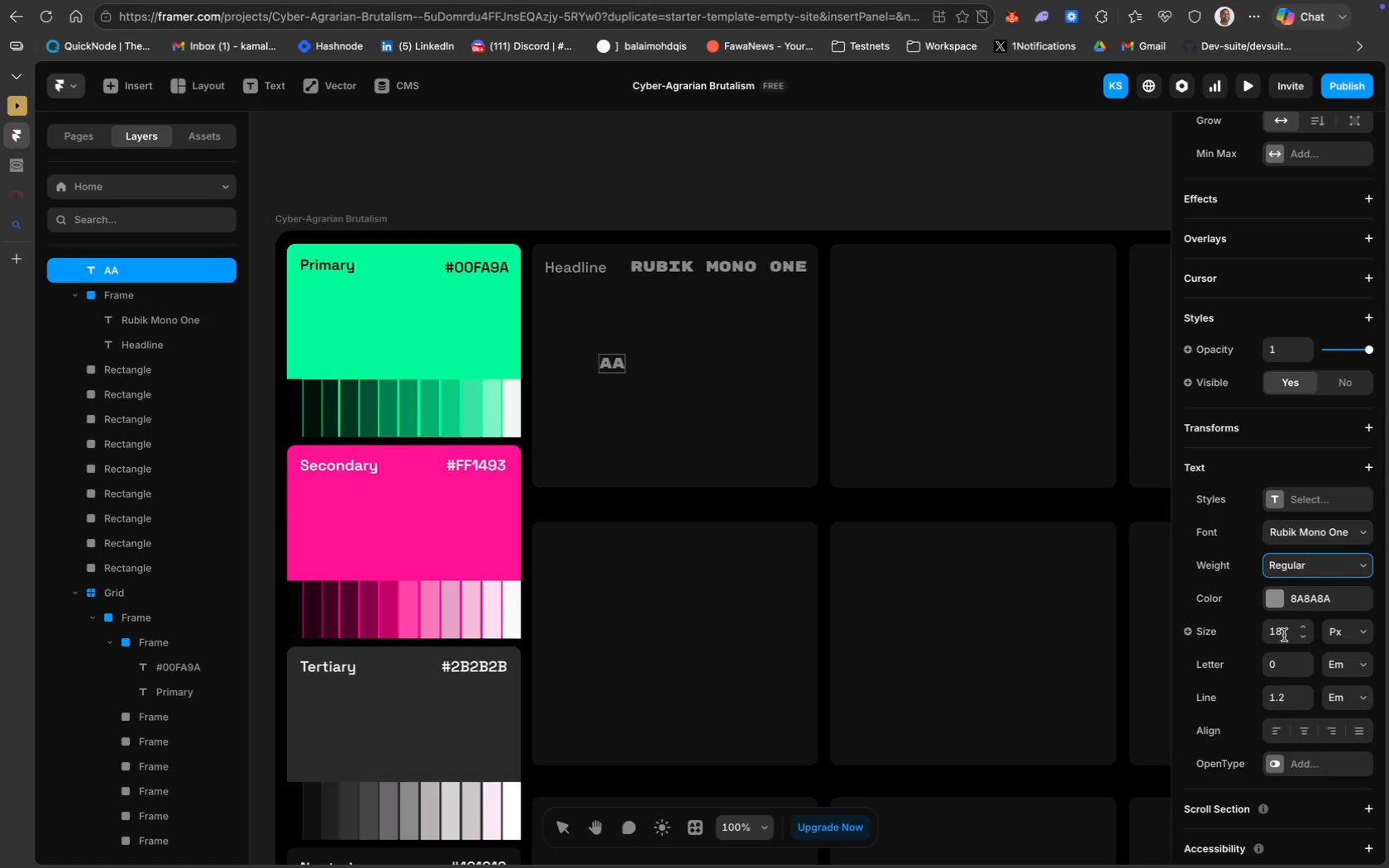 
left_click([1284, 635])
 